 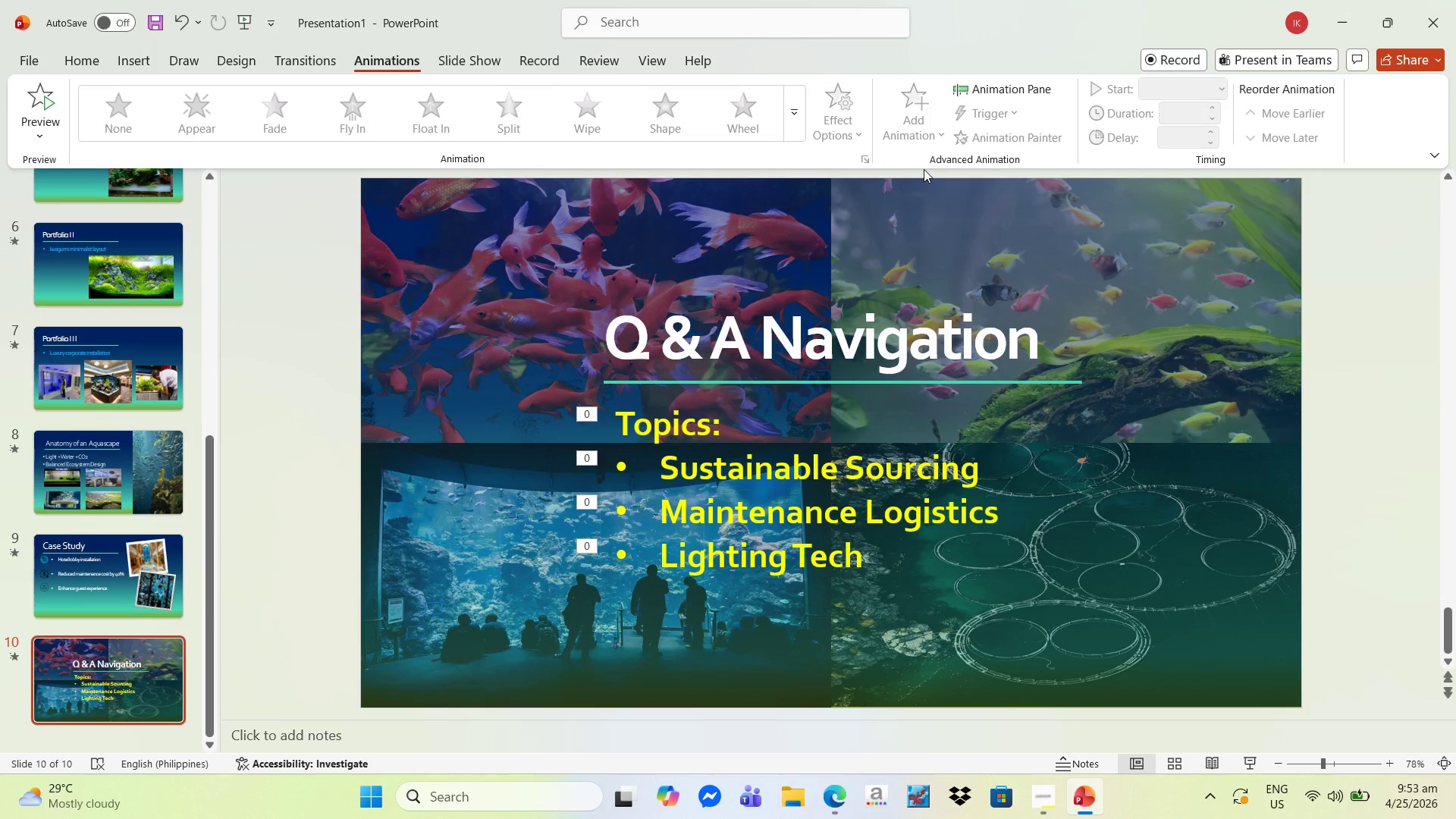 
left_click([312, 67])
 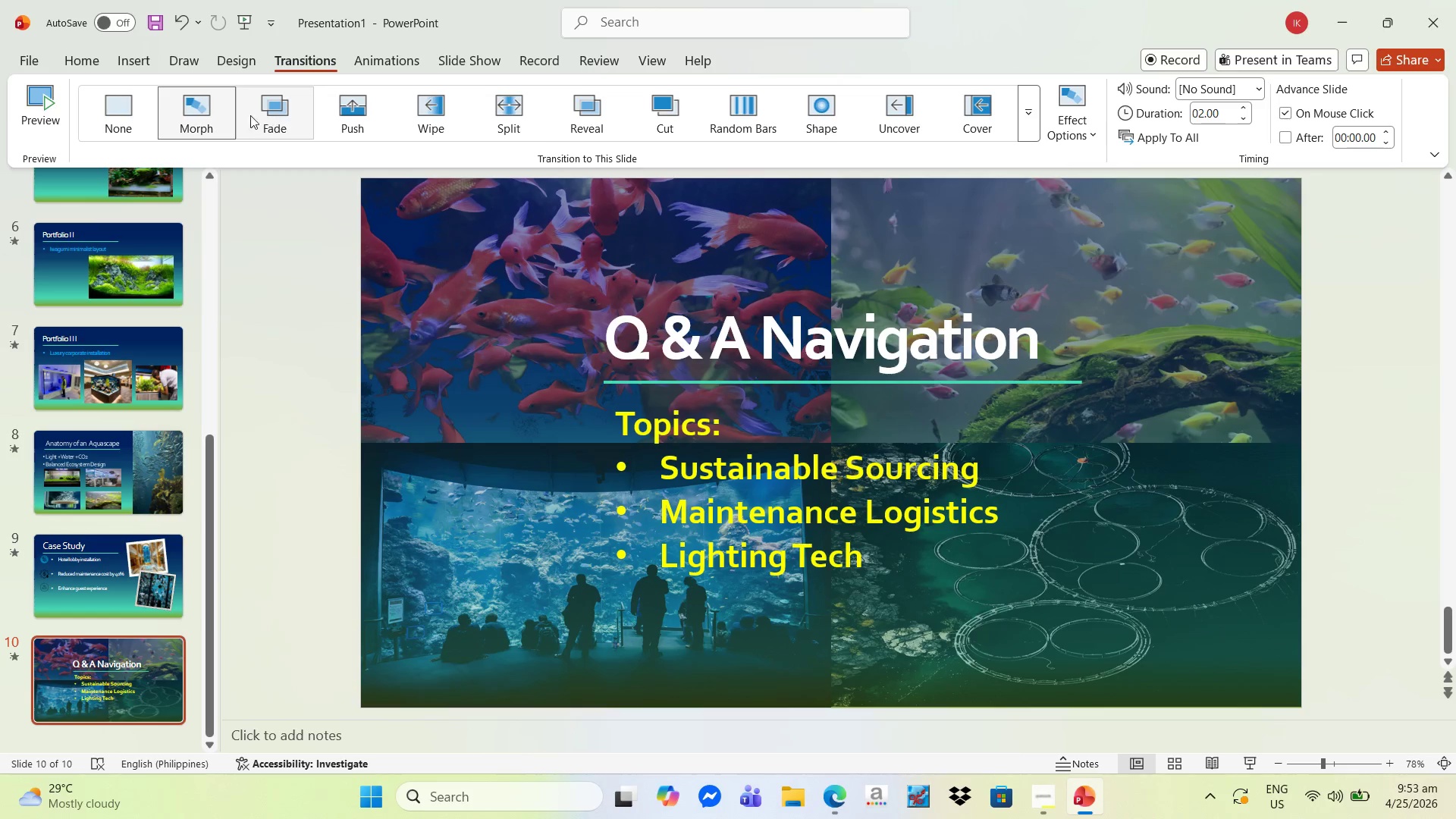 
left_click([218, 116])
 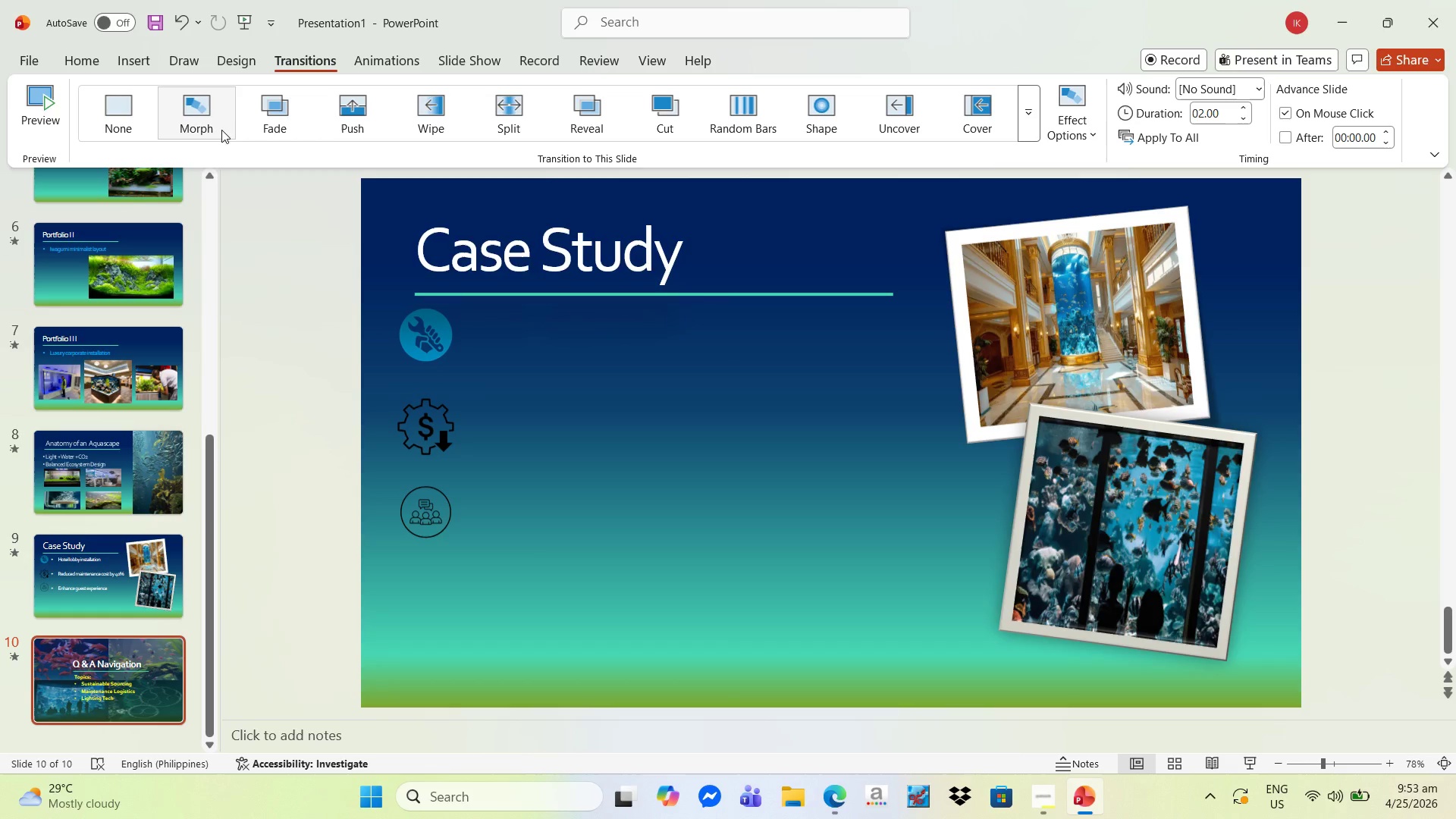 
left_click([215, 127])
 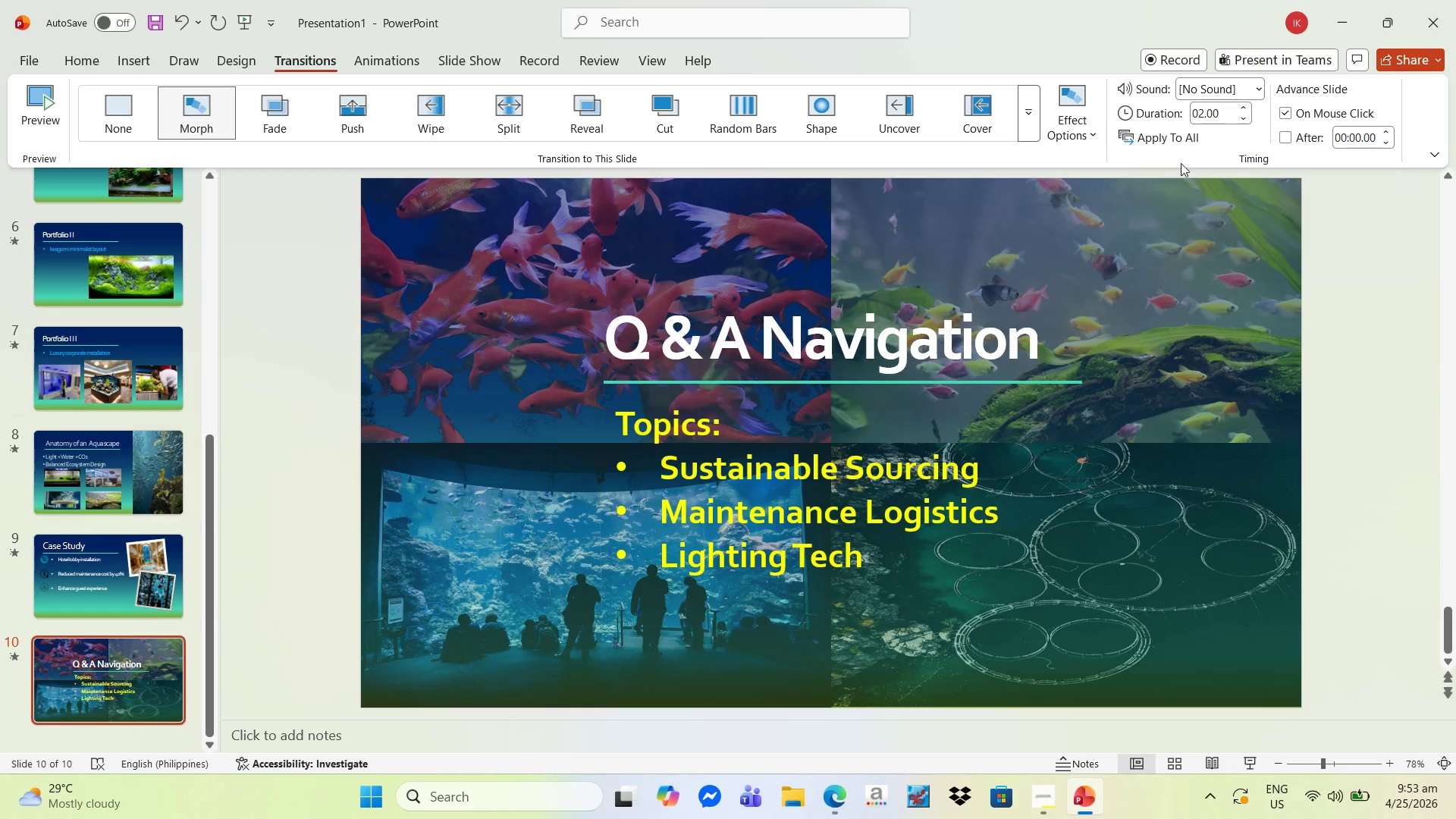 
left_click([1185, 134])
 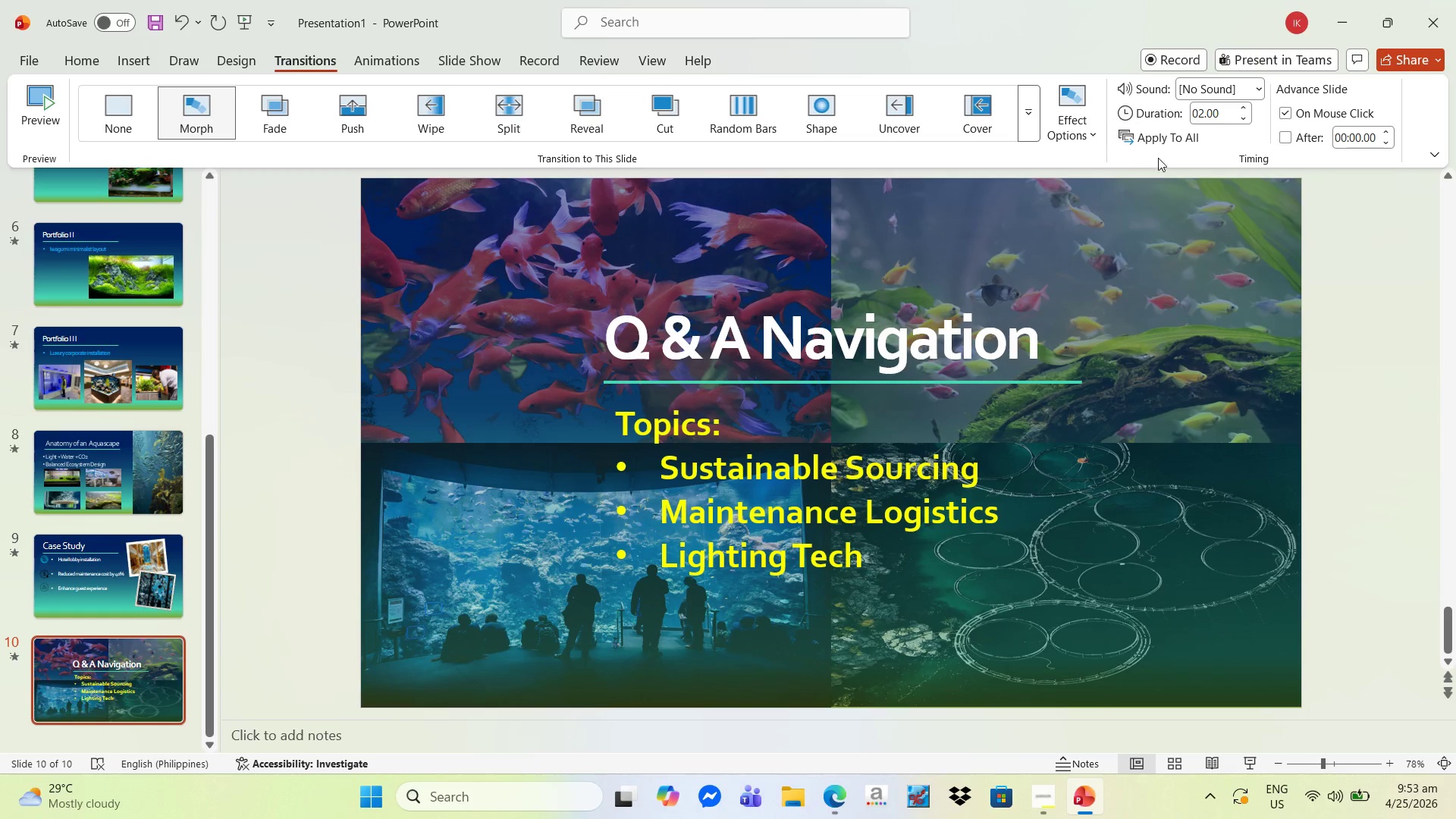 
left_click([1160, 144])
 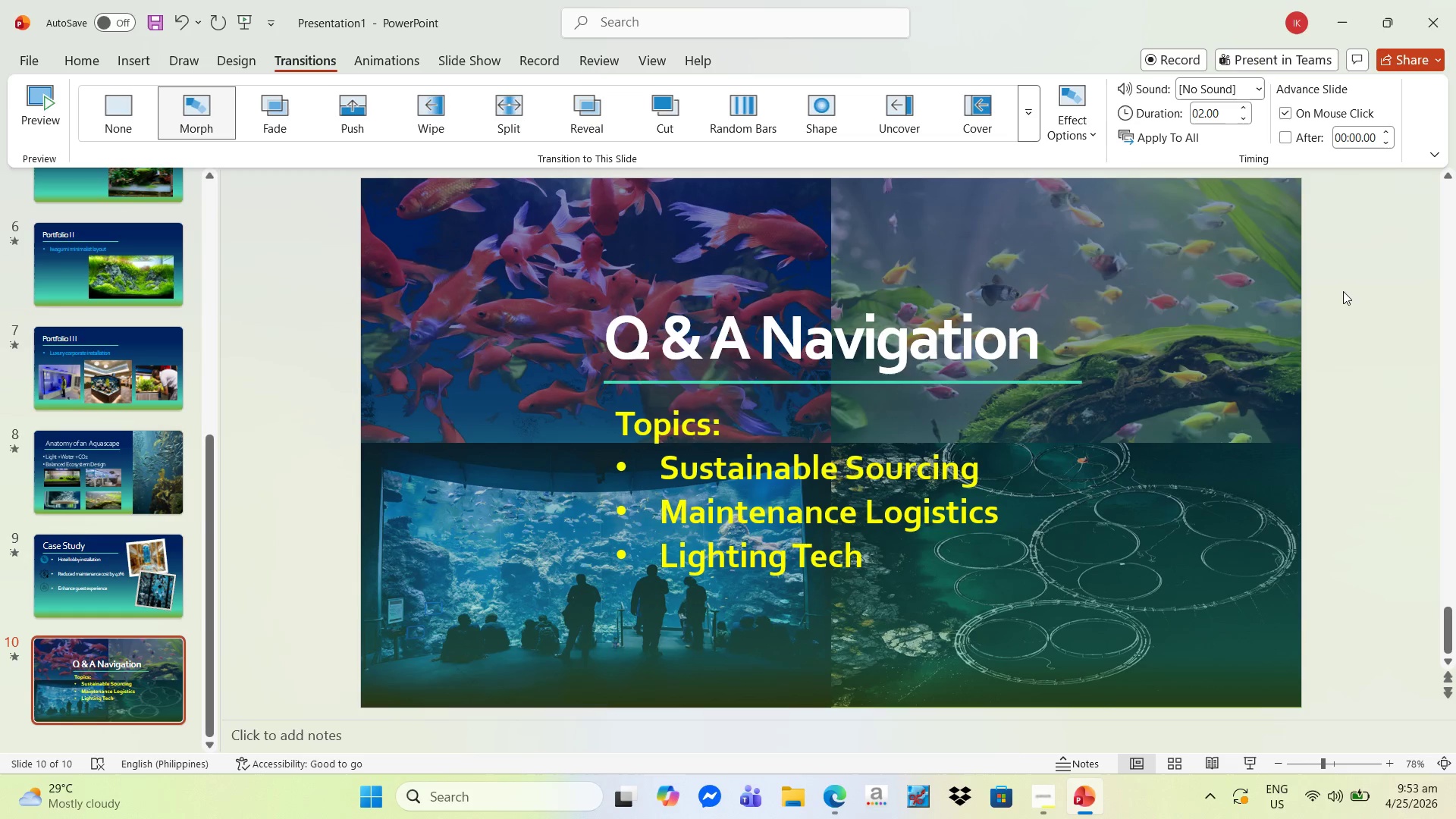 
left_click([1349, 291])
 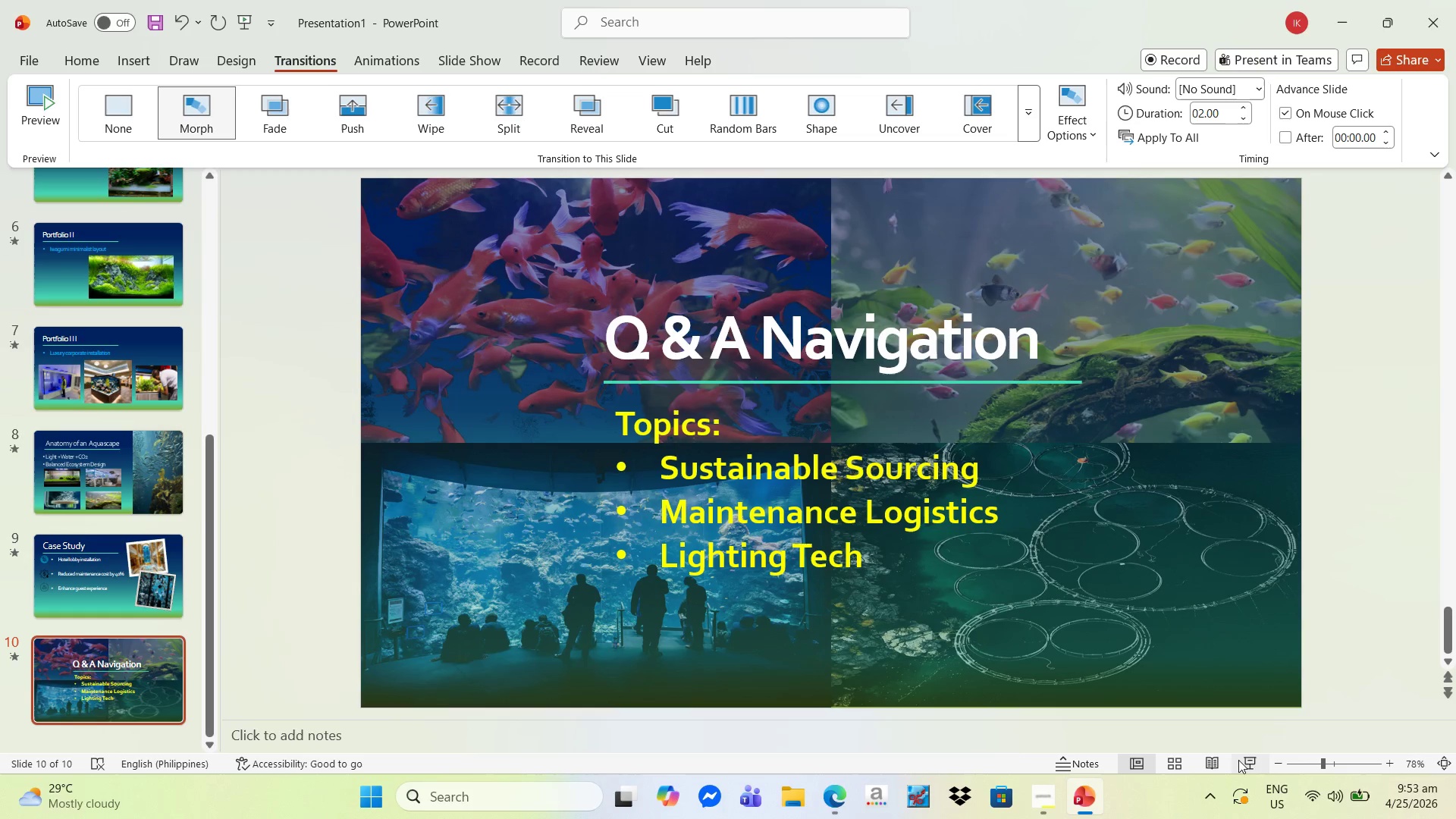 
left_click([1247, 764])
 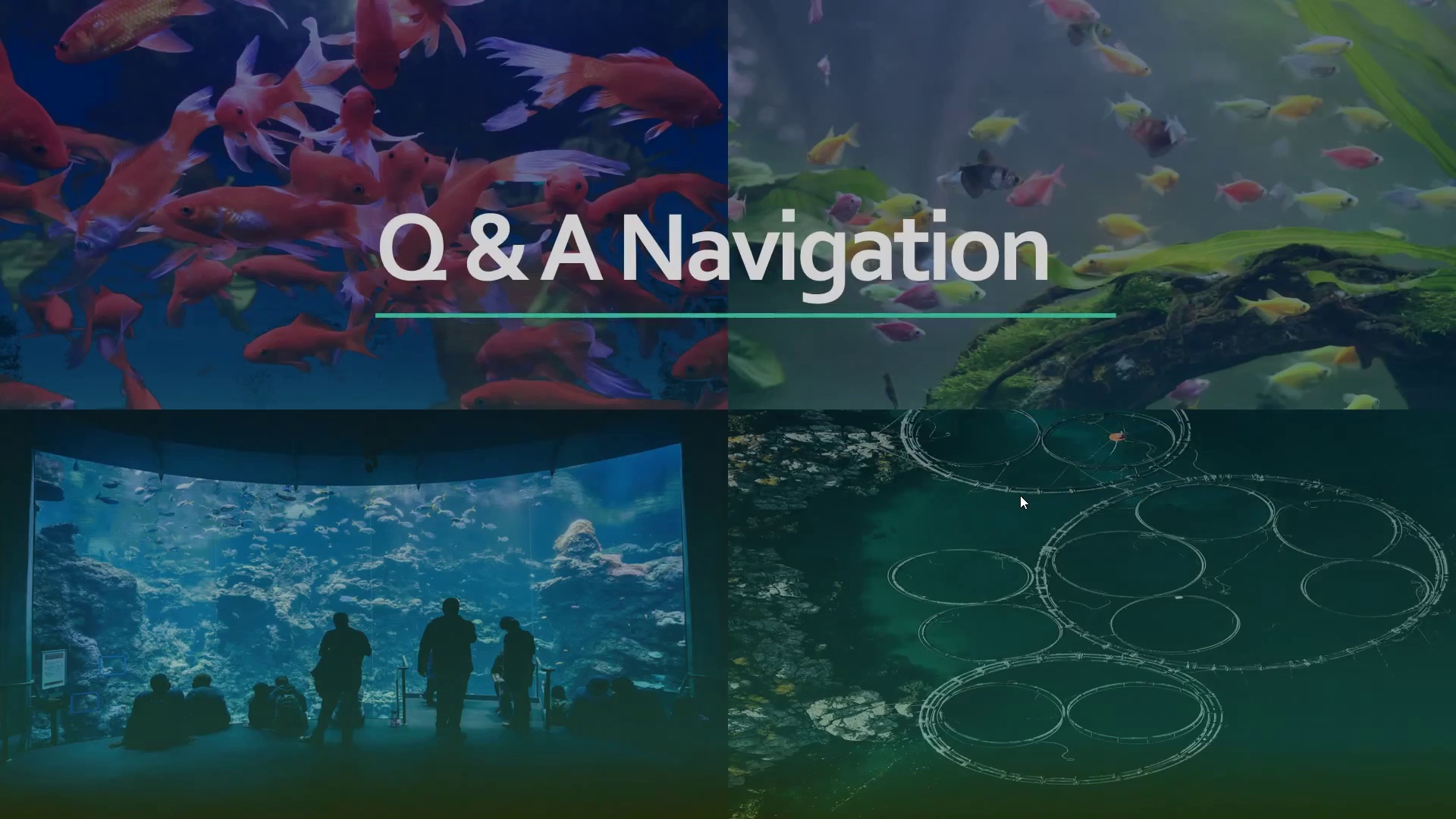 
key(ArrowLeft)
 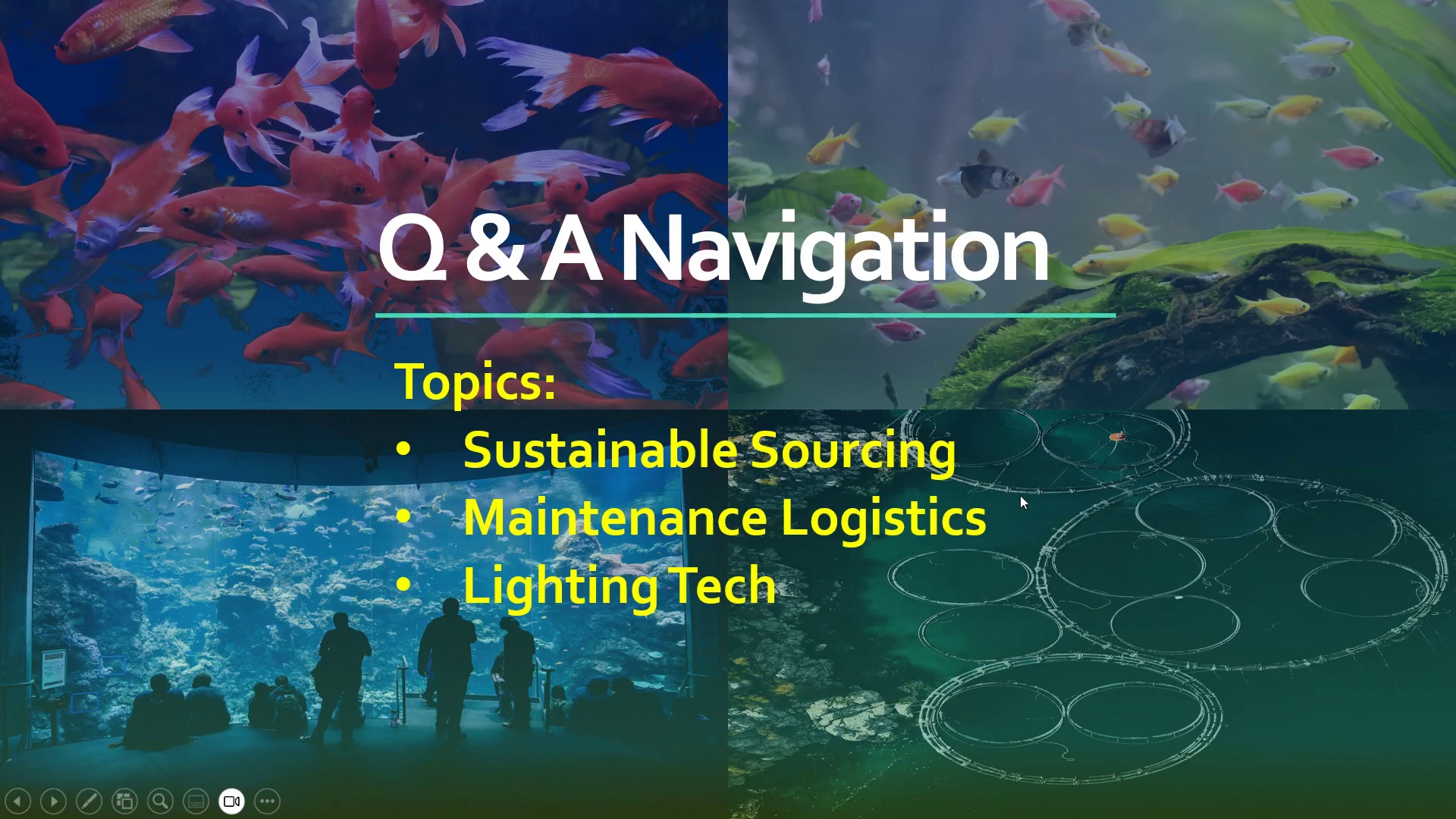 
key(ArrowLeft)
 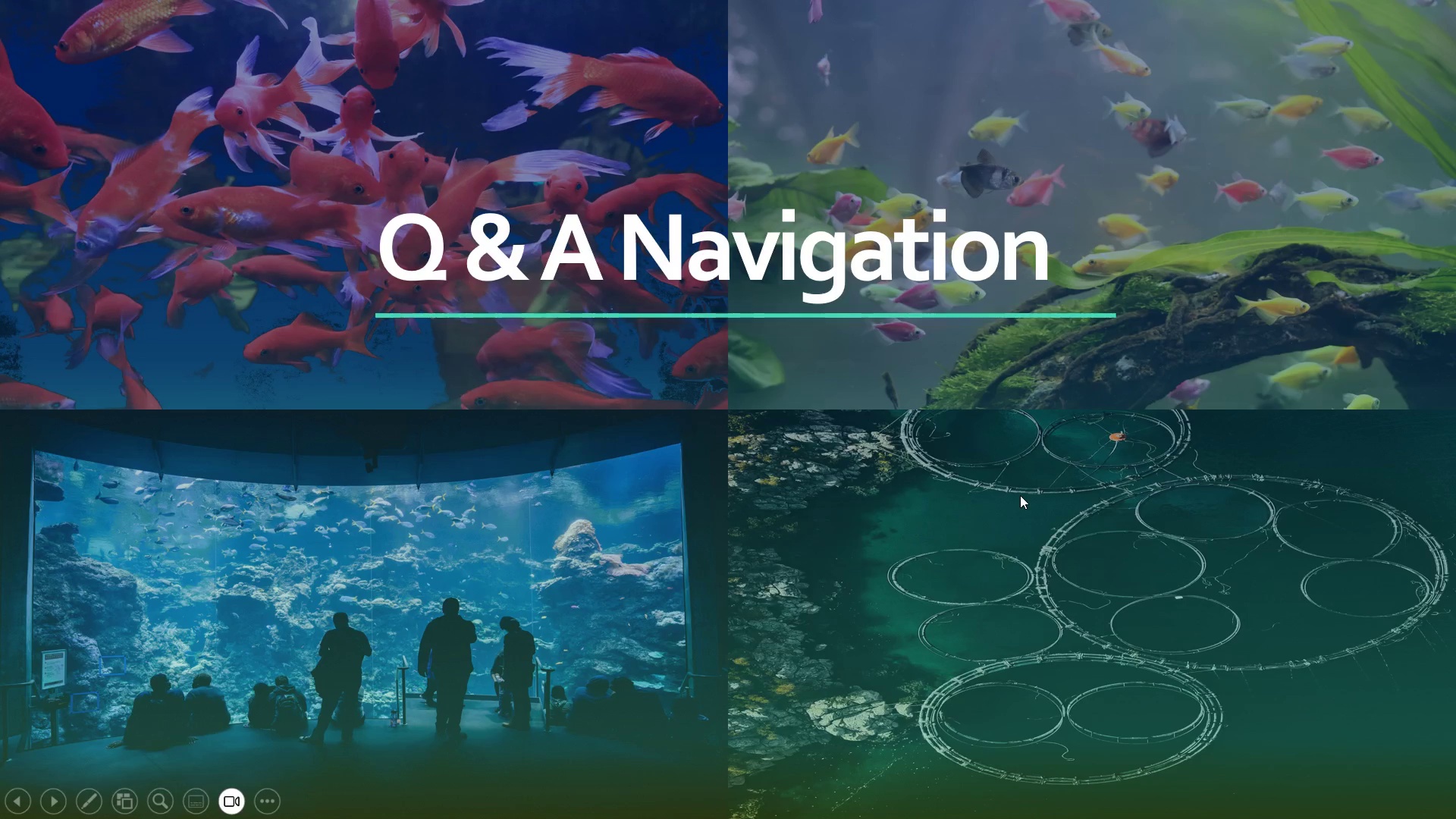 
key(ArrowLeft)
 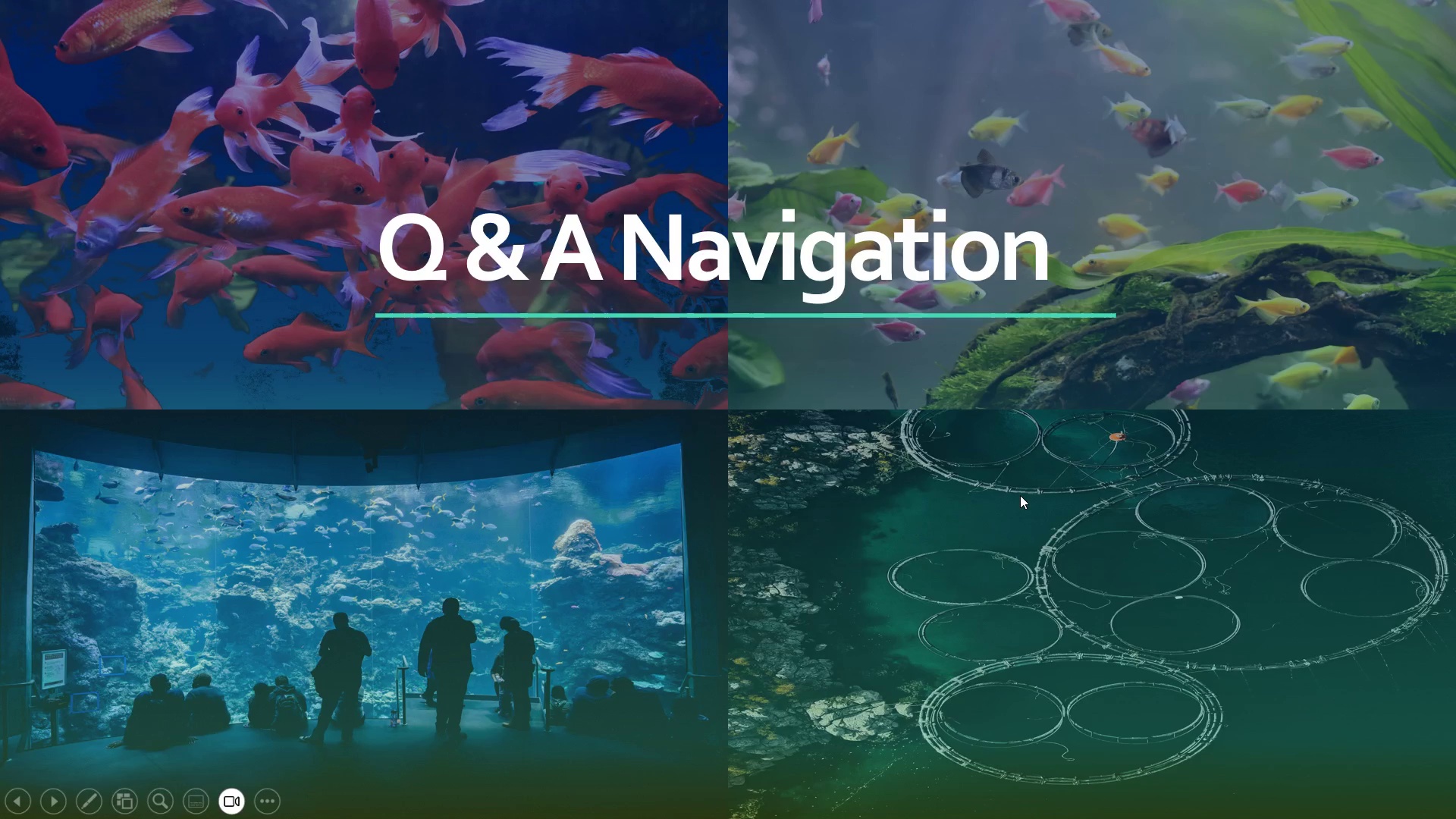 
key(ArrowLeft)
 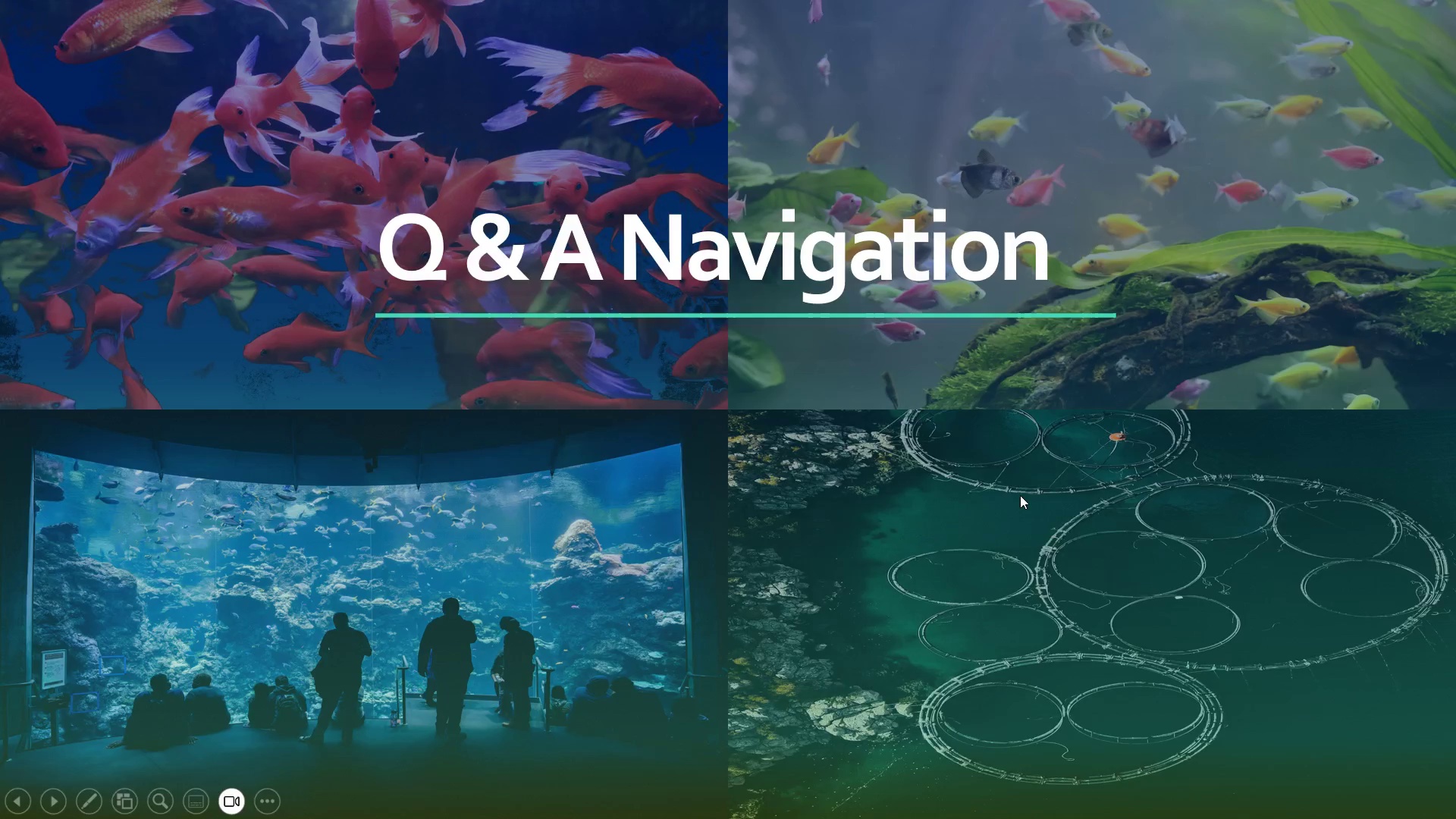 
key(ArrowLeft)
 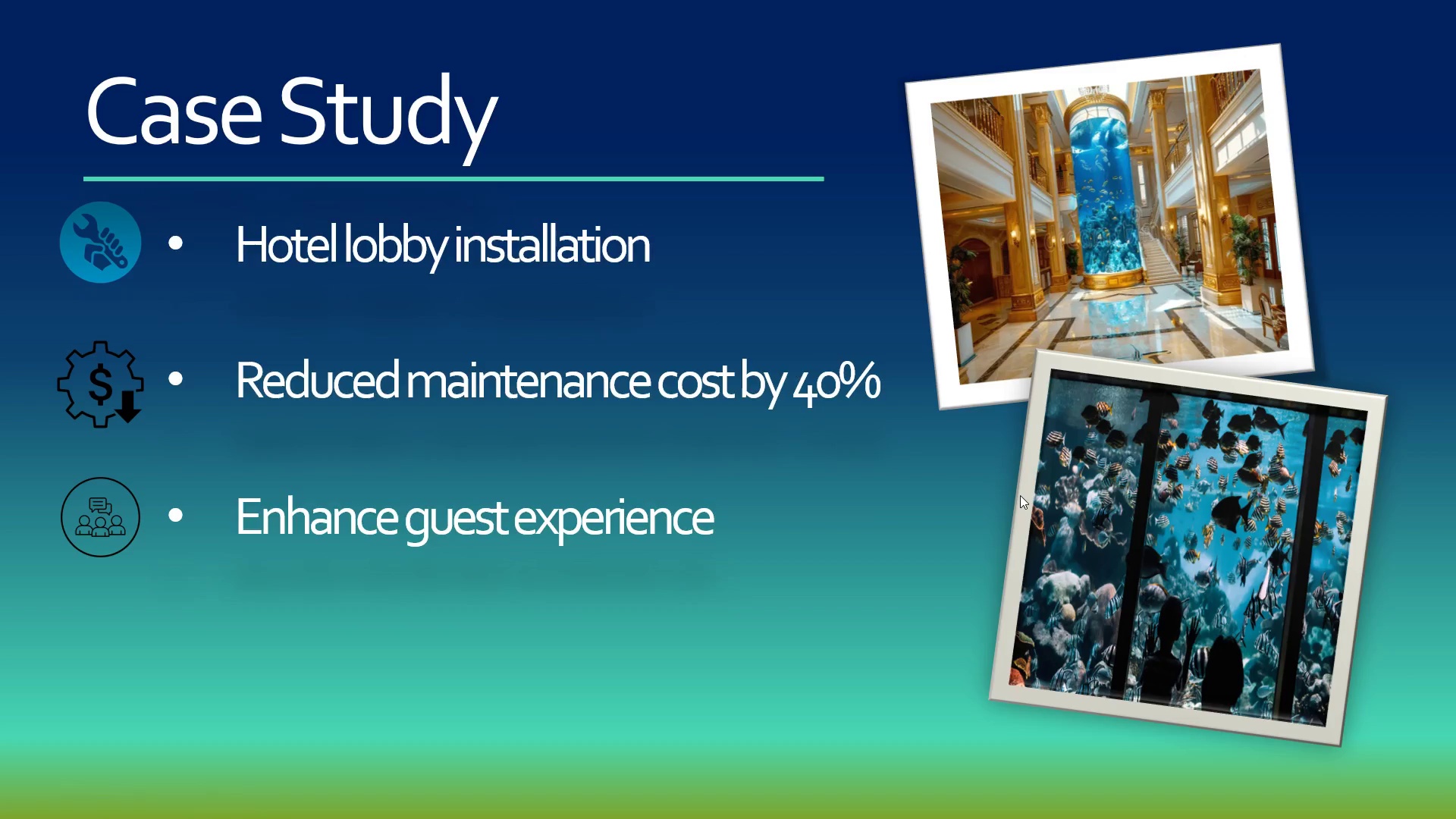 
key(ArrowLeft)
 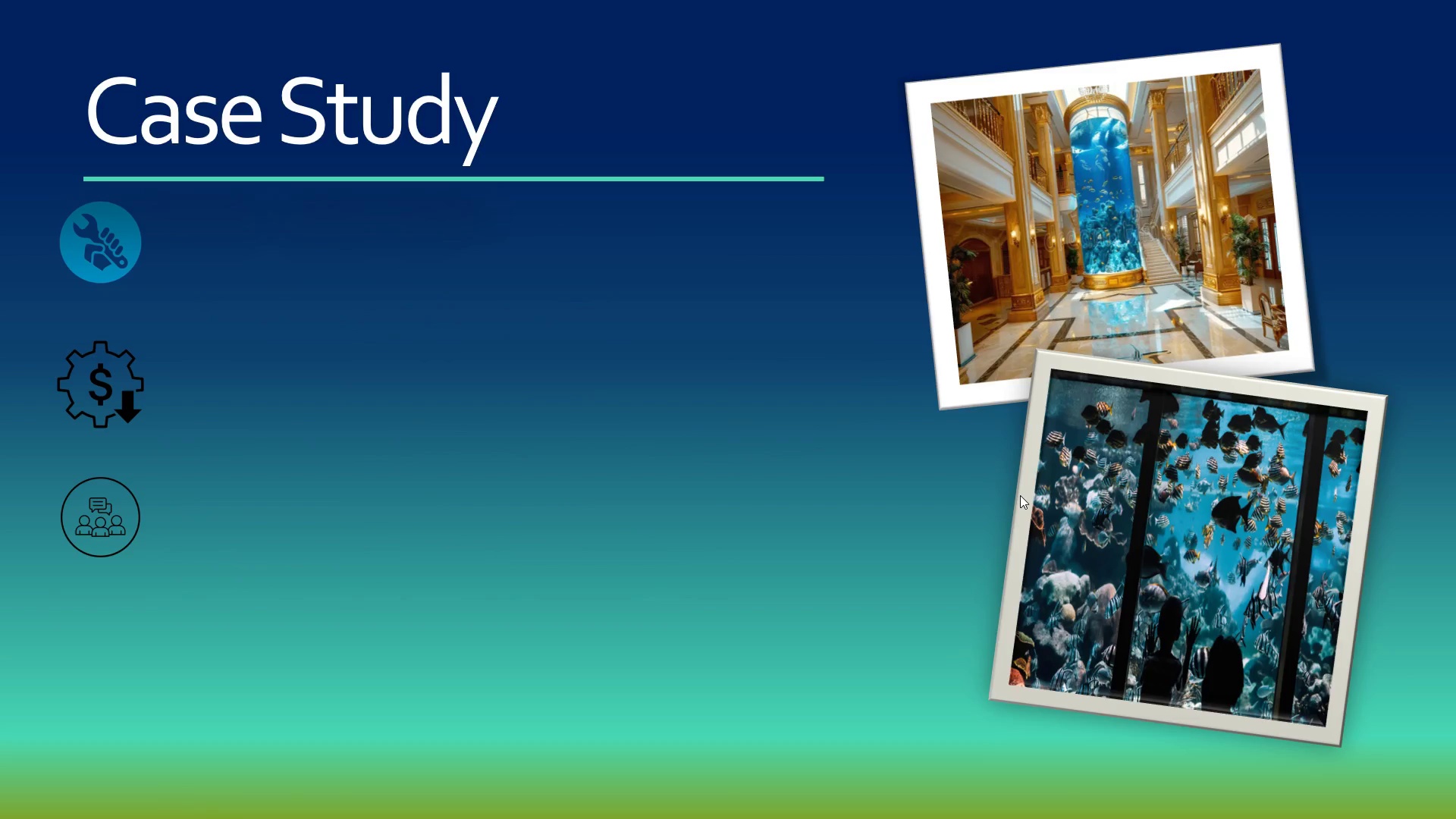 
key(ArrowLeft)
 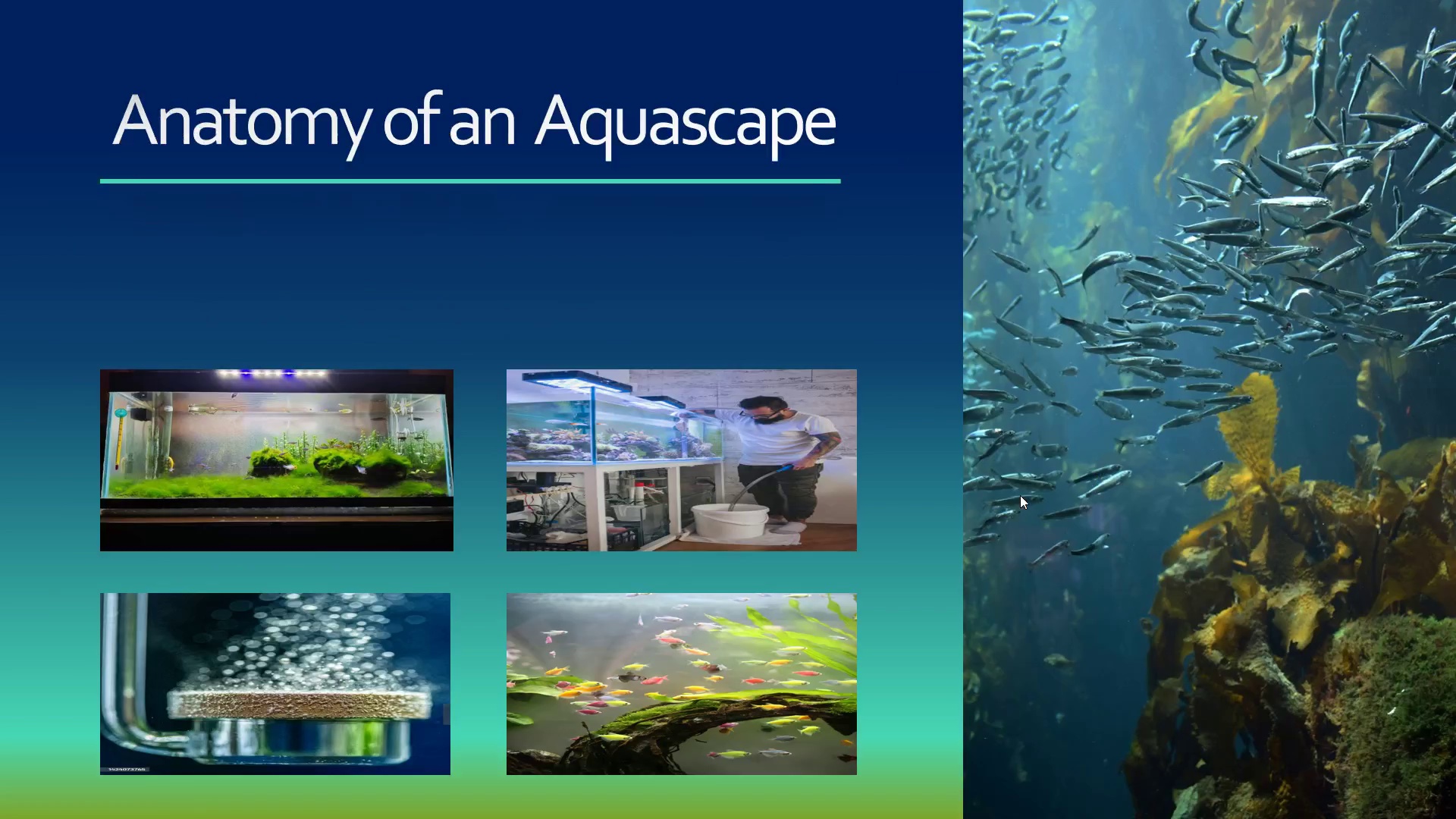 
key(ArrowLeft)
 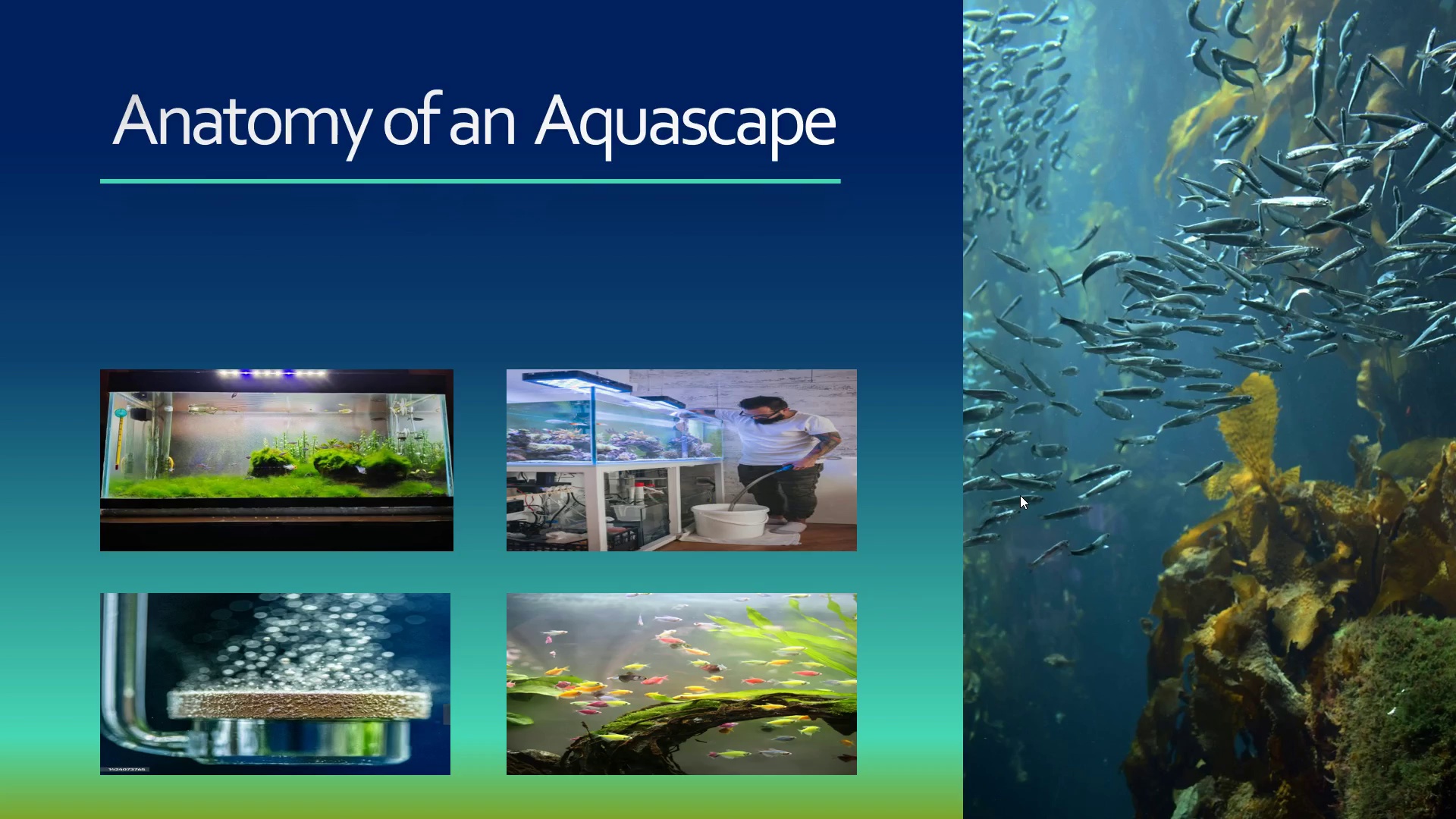 
key(ArrowRight)
 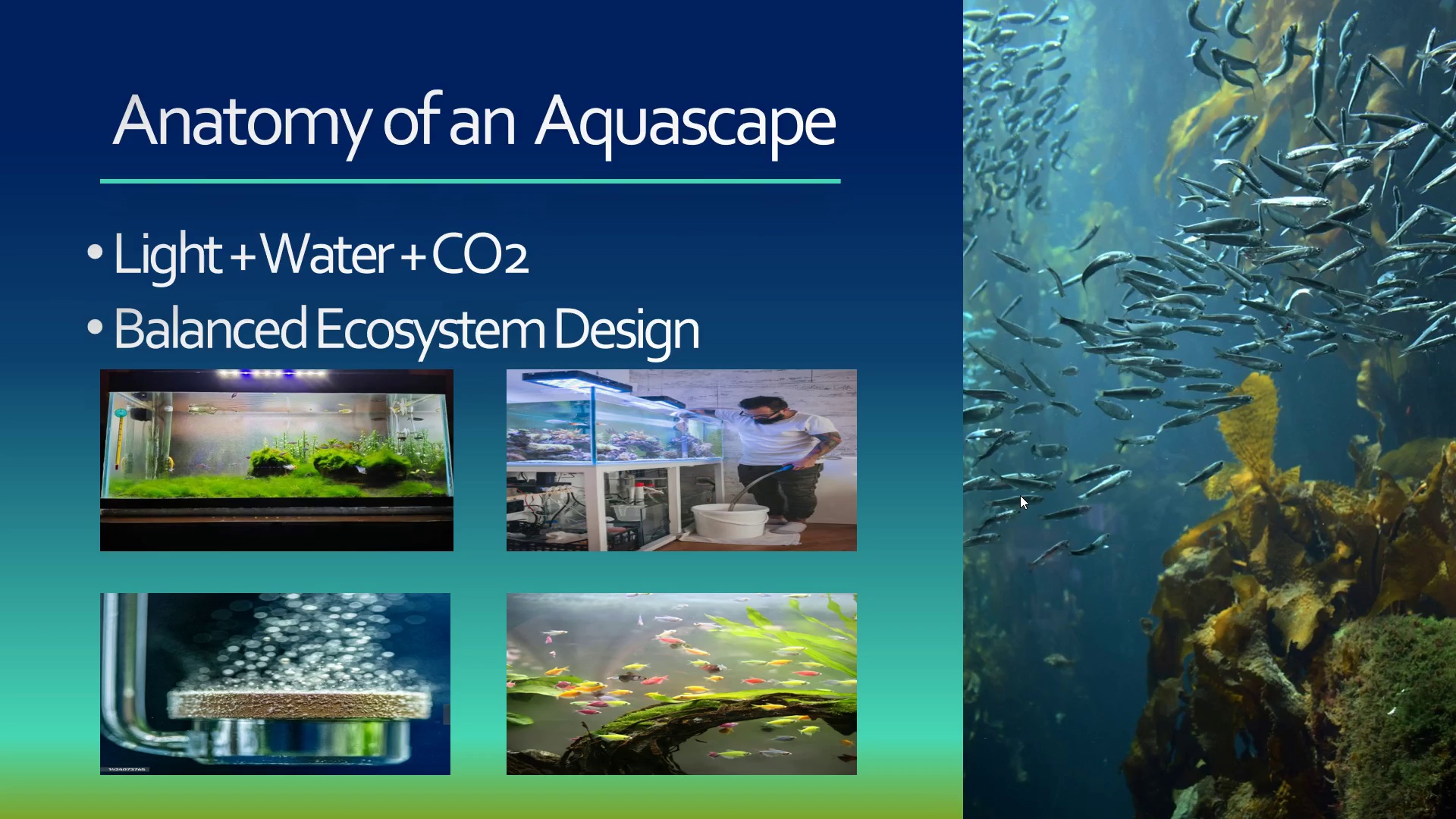 
key(ArrowRight)
 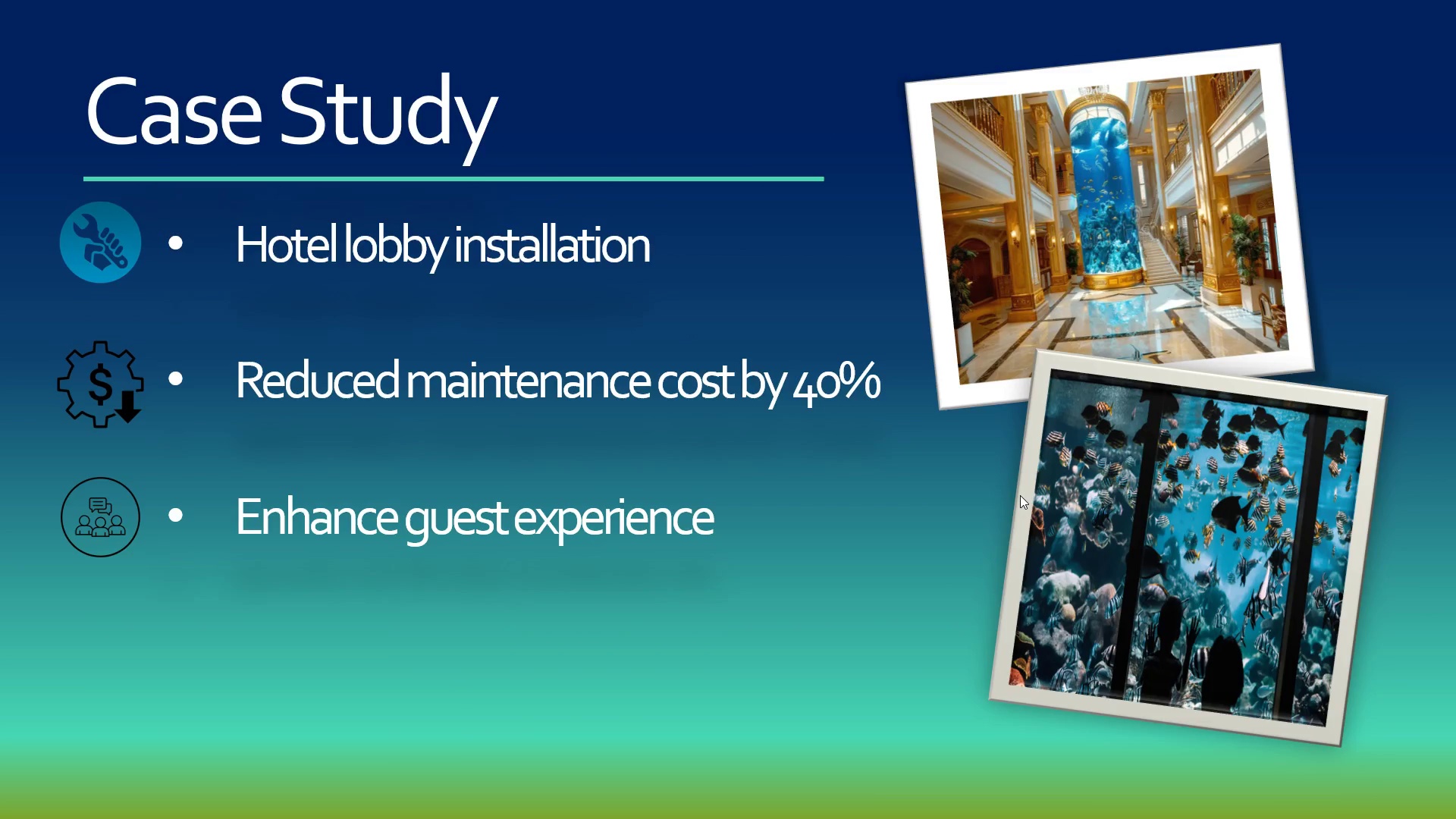 
key(ArrowRight)
 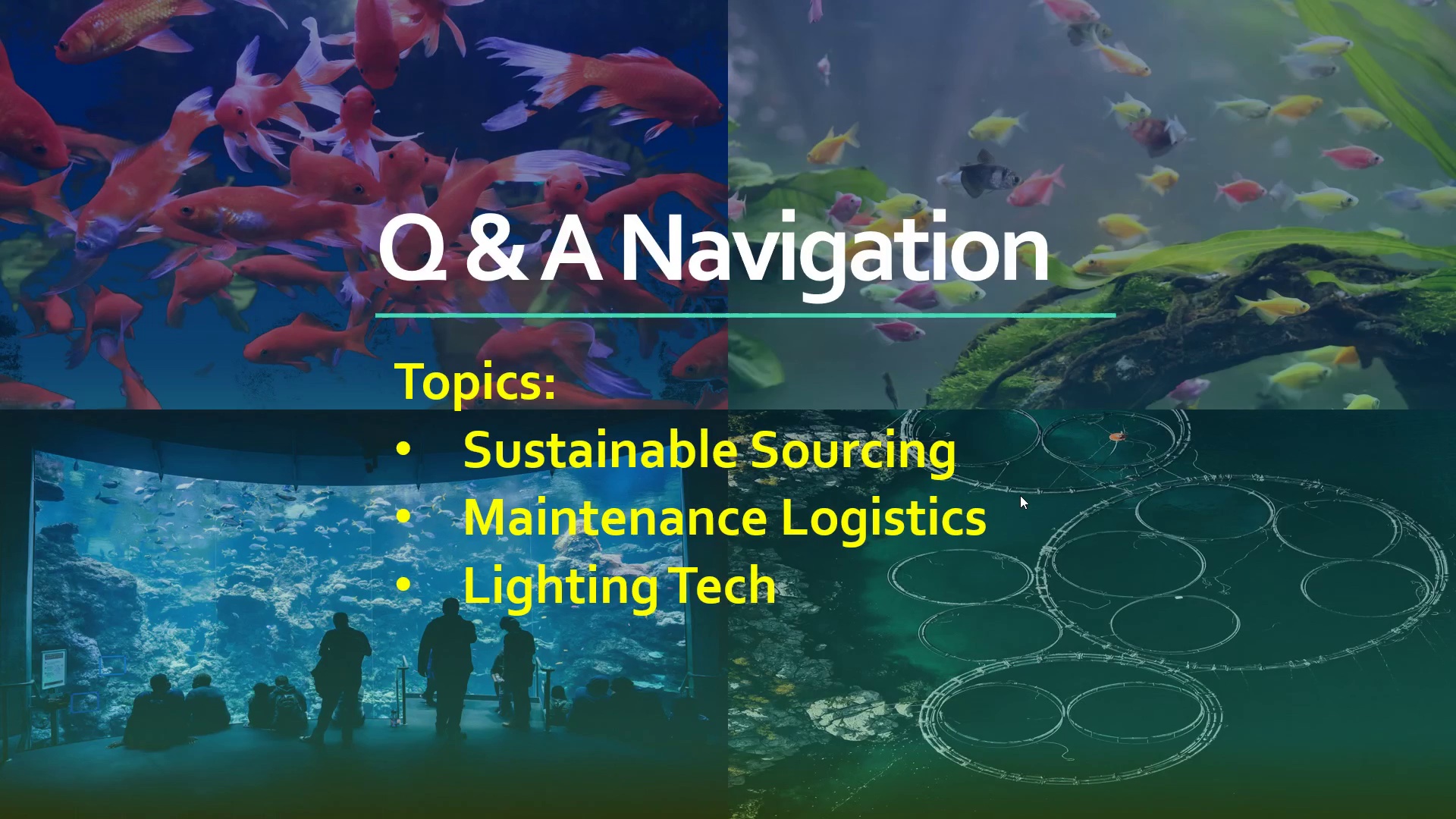 
wait(8.23)
 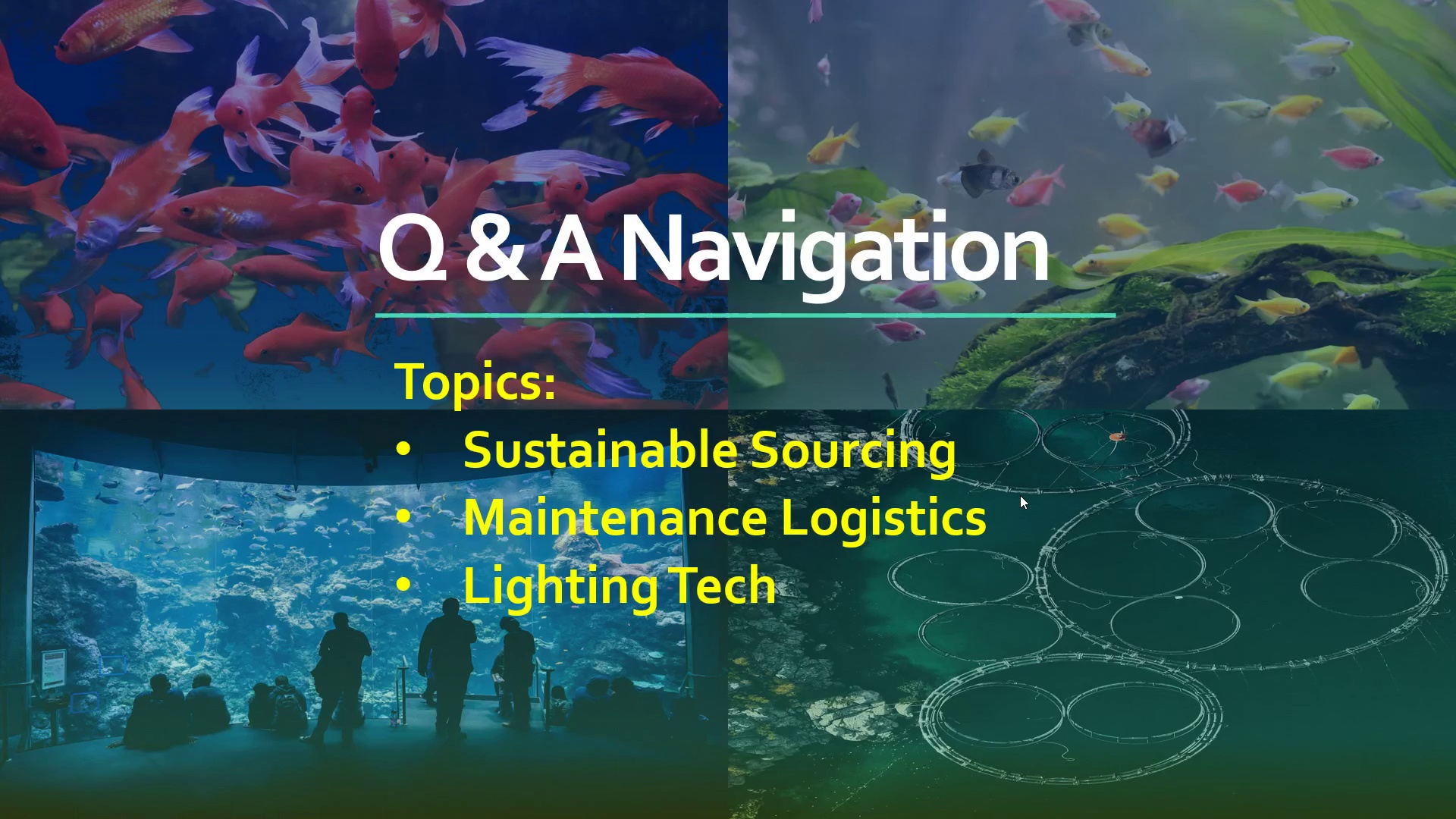 
key(ArrowRight)
 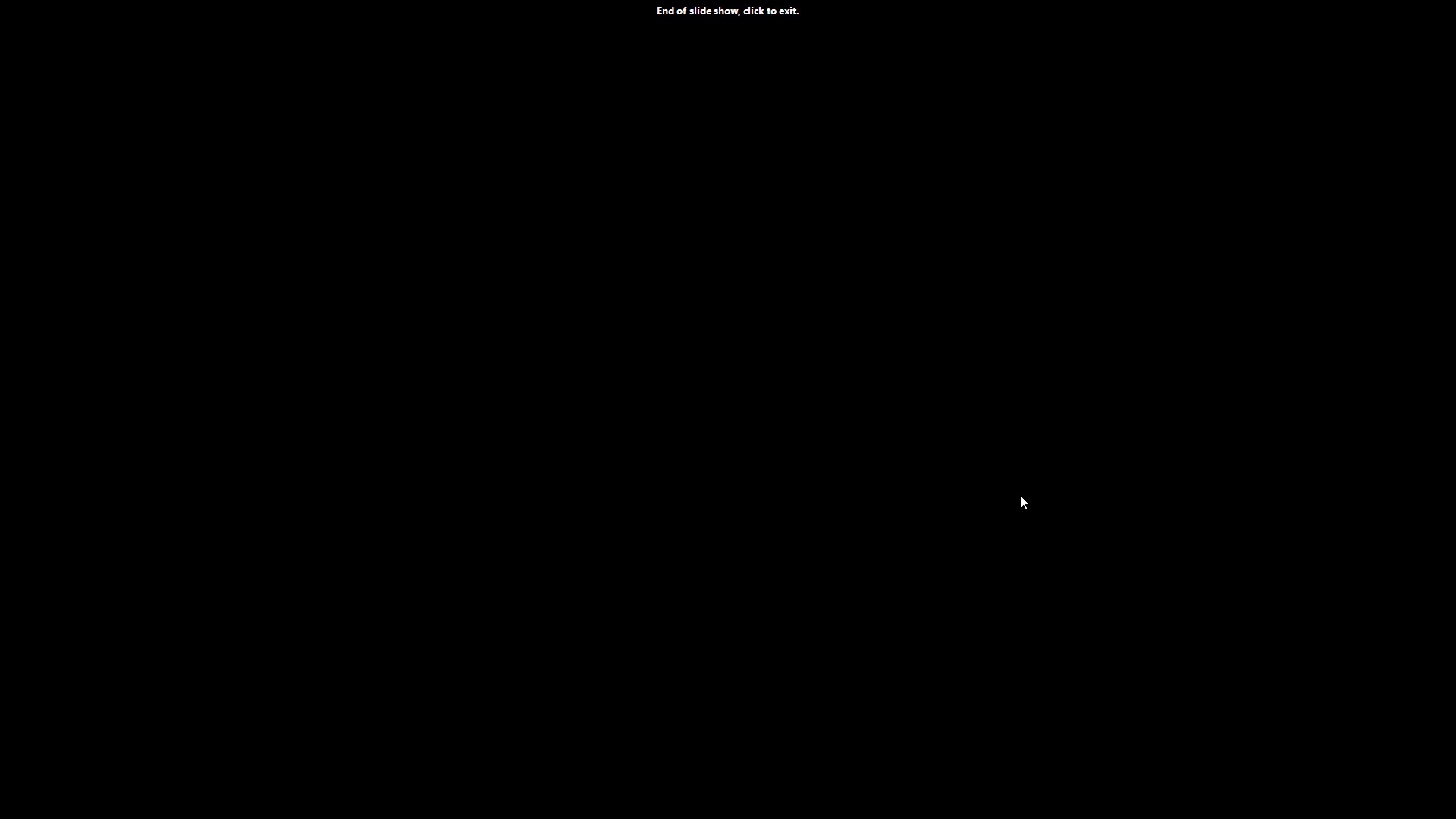 
key(ArrowRight)
 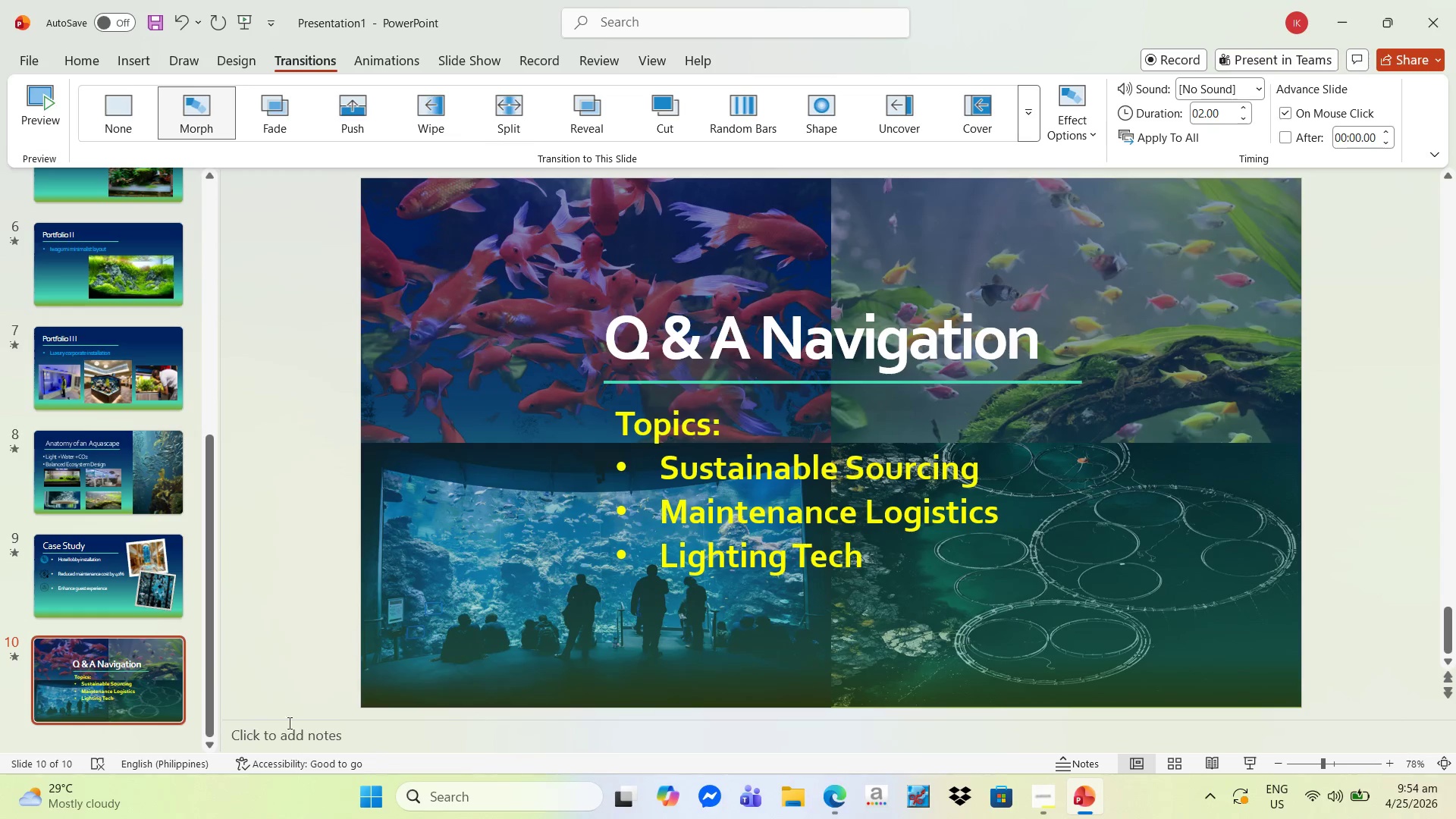 
right_click([109, 684])
 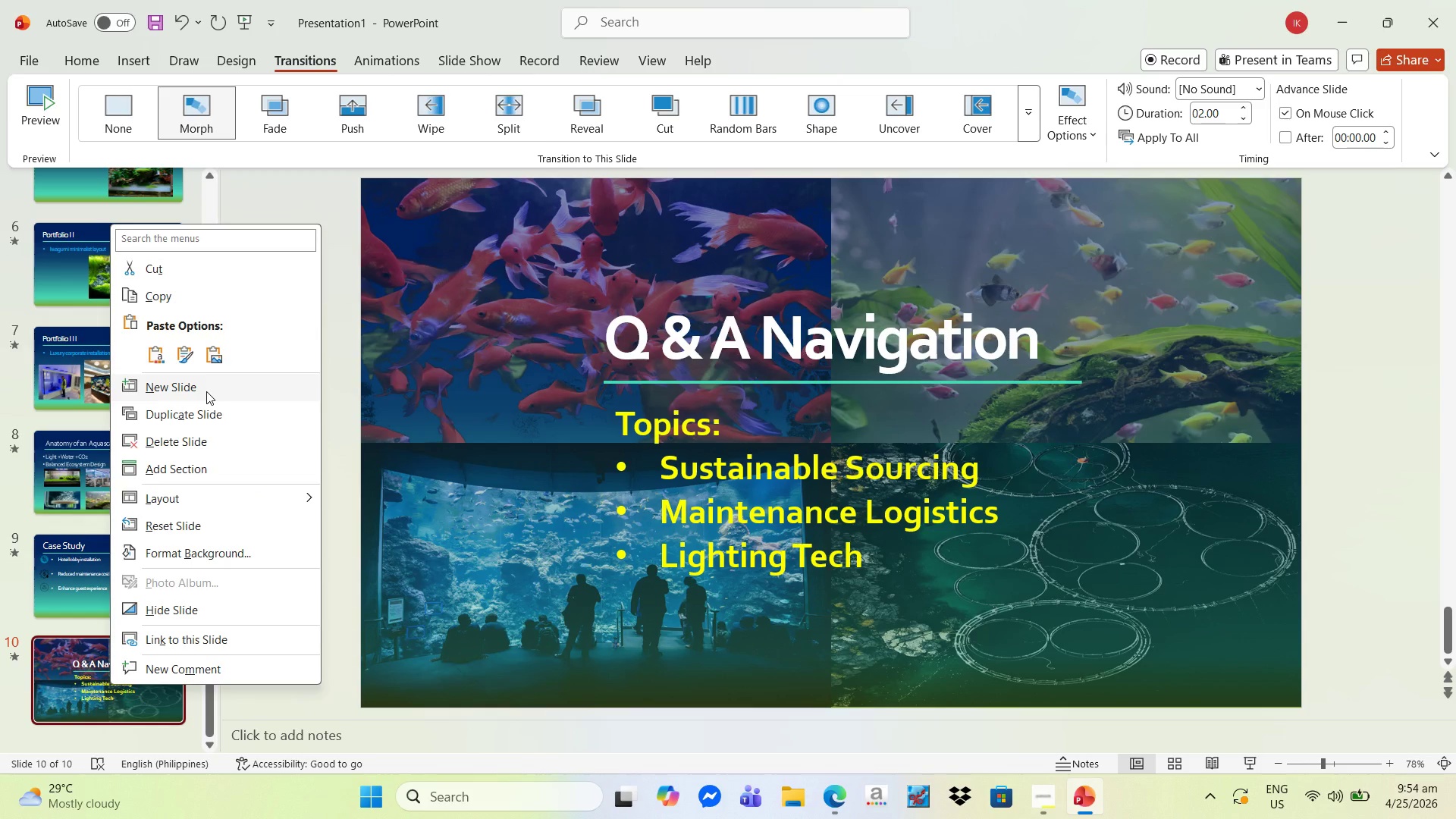 
wait(8.45)
 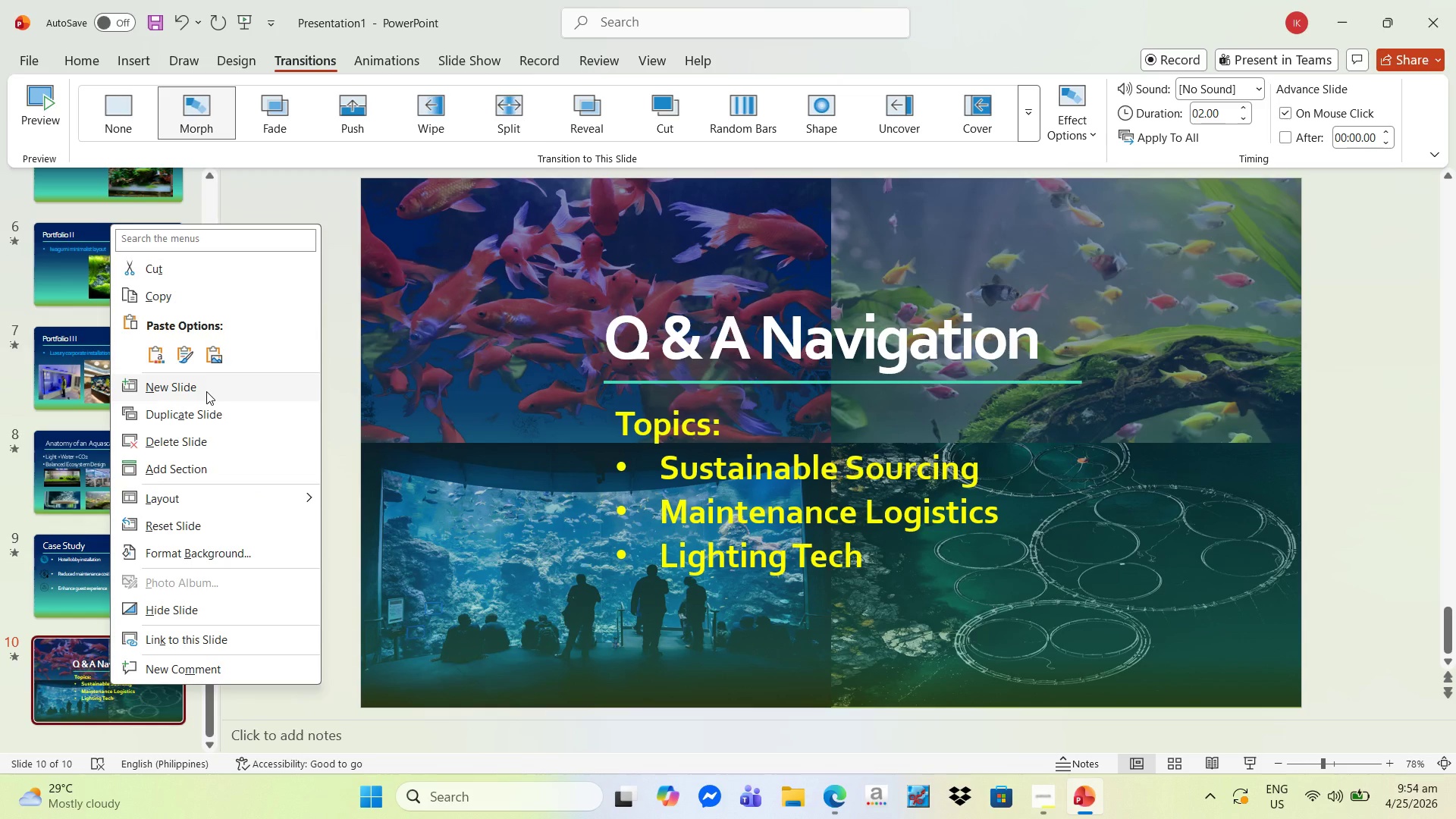 
left_click([58, 572])
 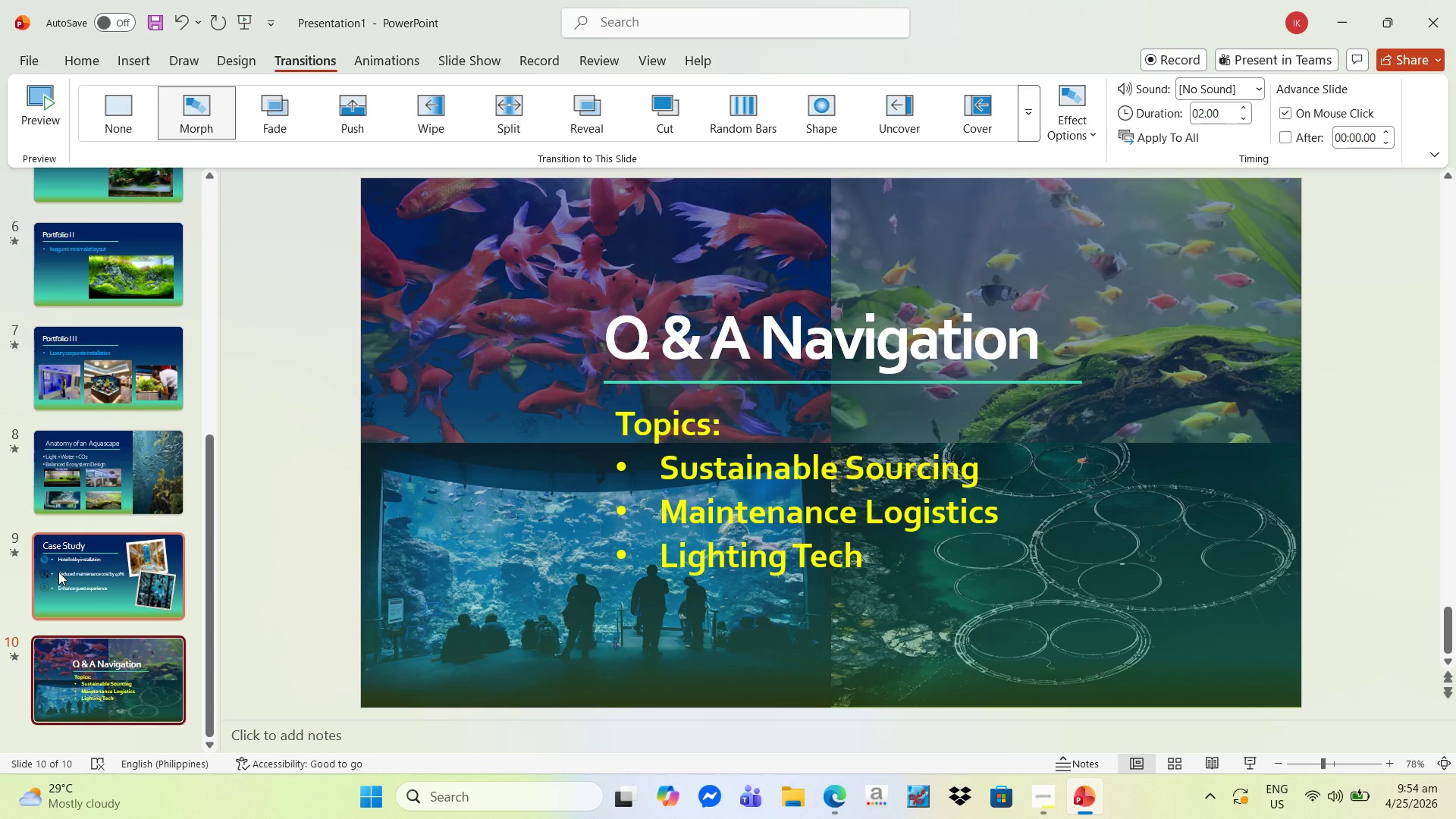 
right_click([58, 572])
 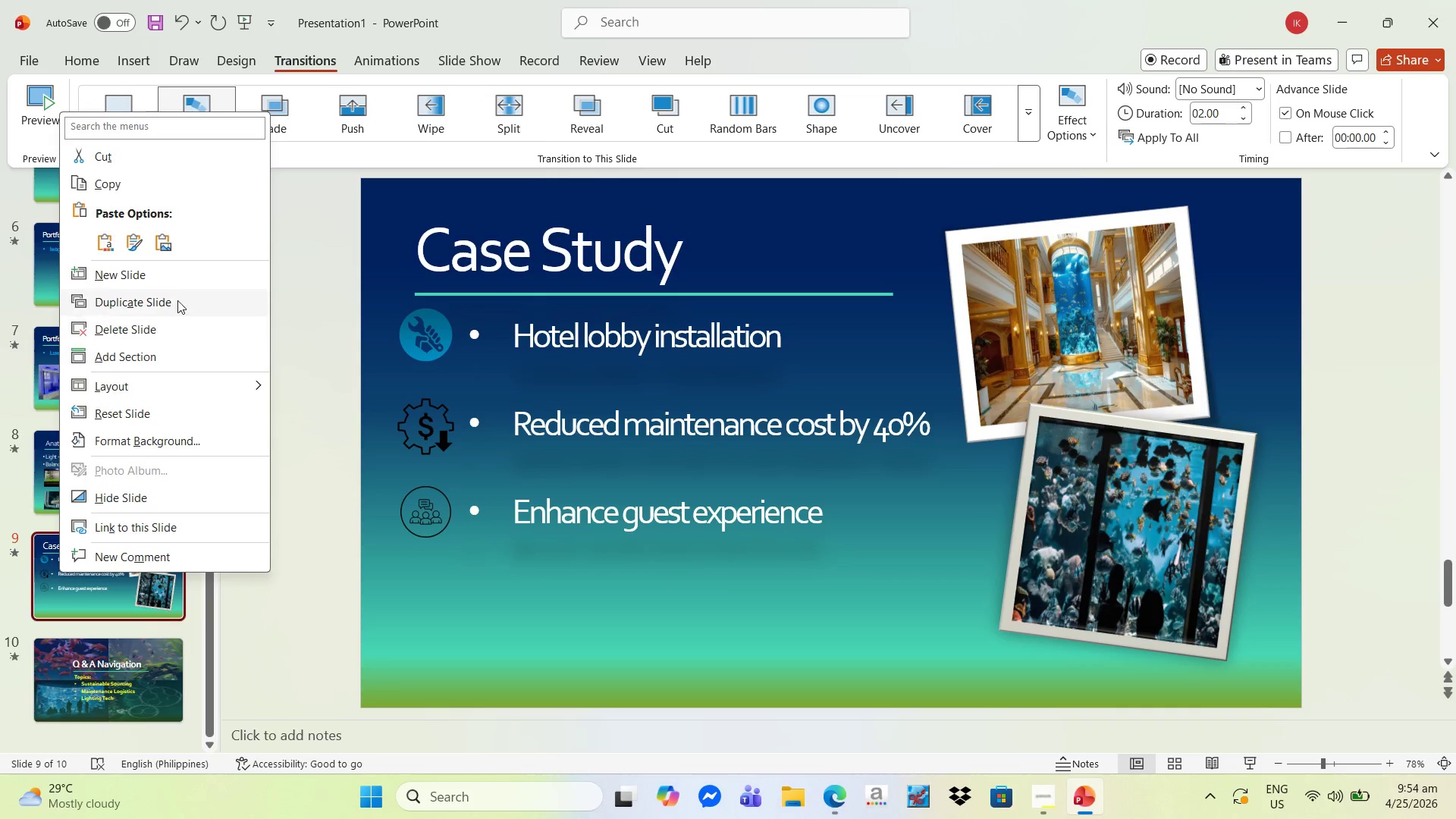 
left_click([169, 294])
 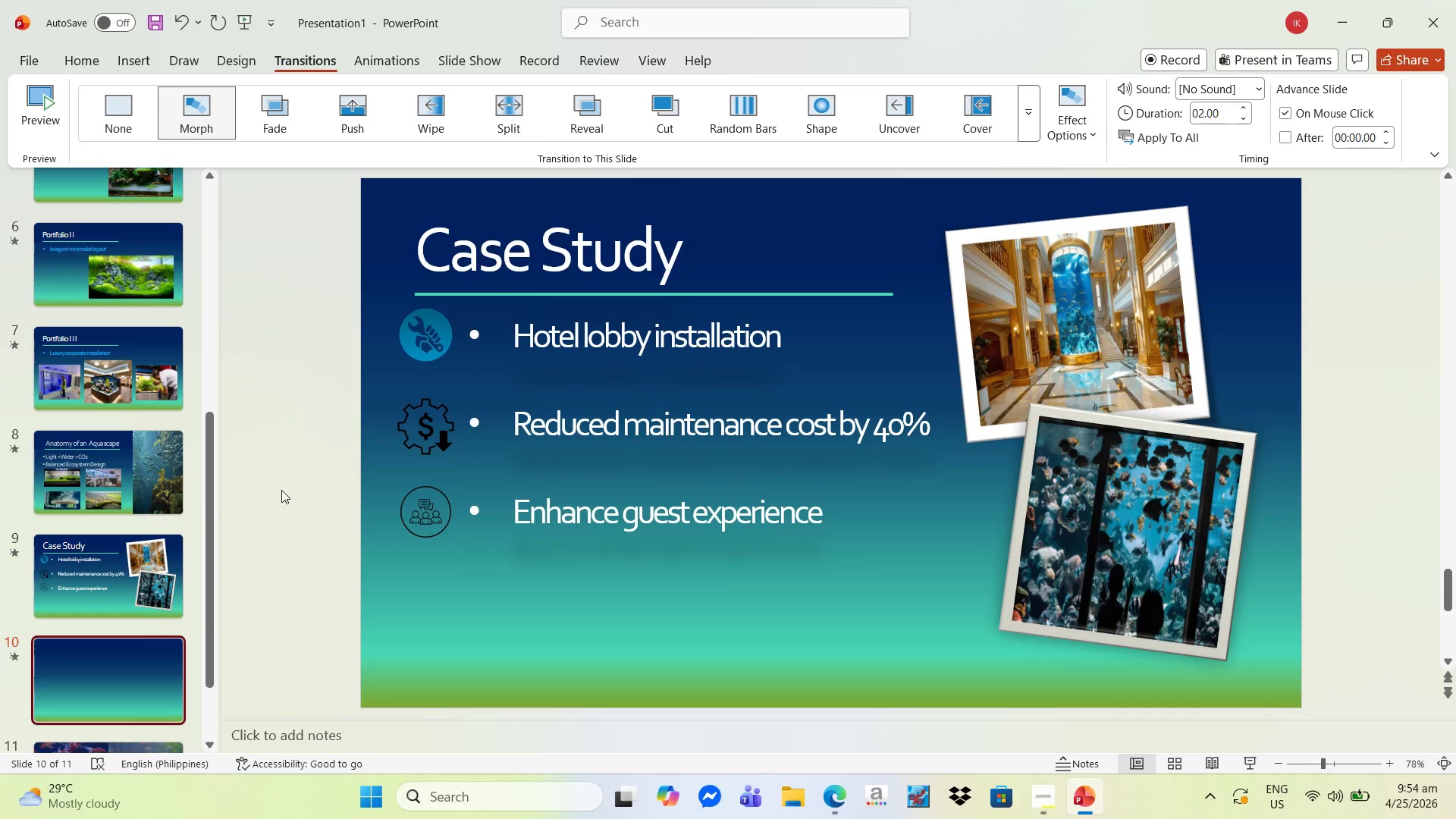 
scroll: coordinate [161, 535], scroll_direction: down, amount: 5.0
 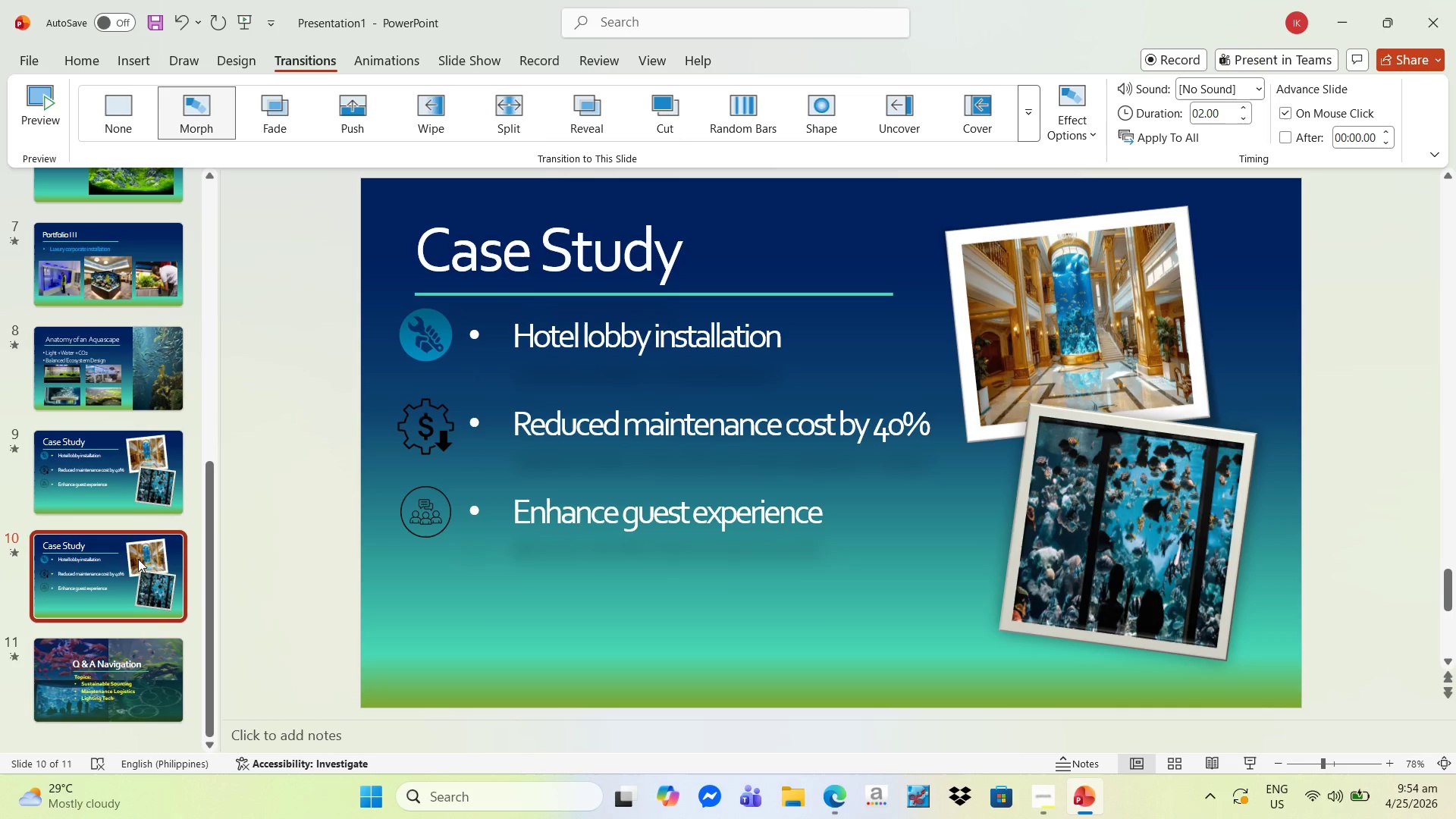 
left_click_drag(start_coordinate=[124, 571], to_coordinate=[118, 695])
 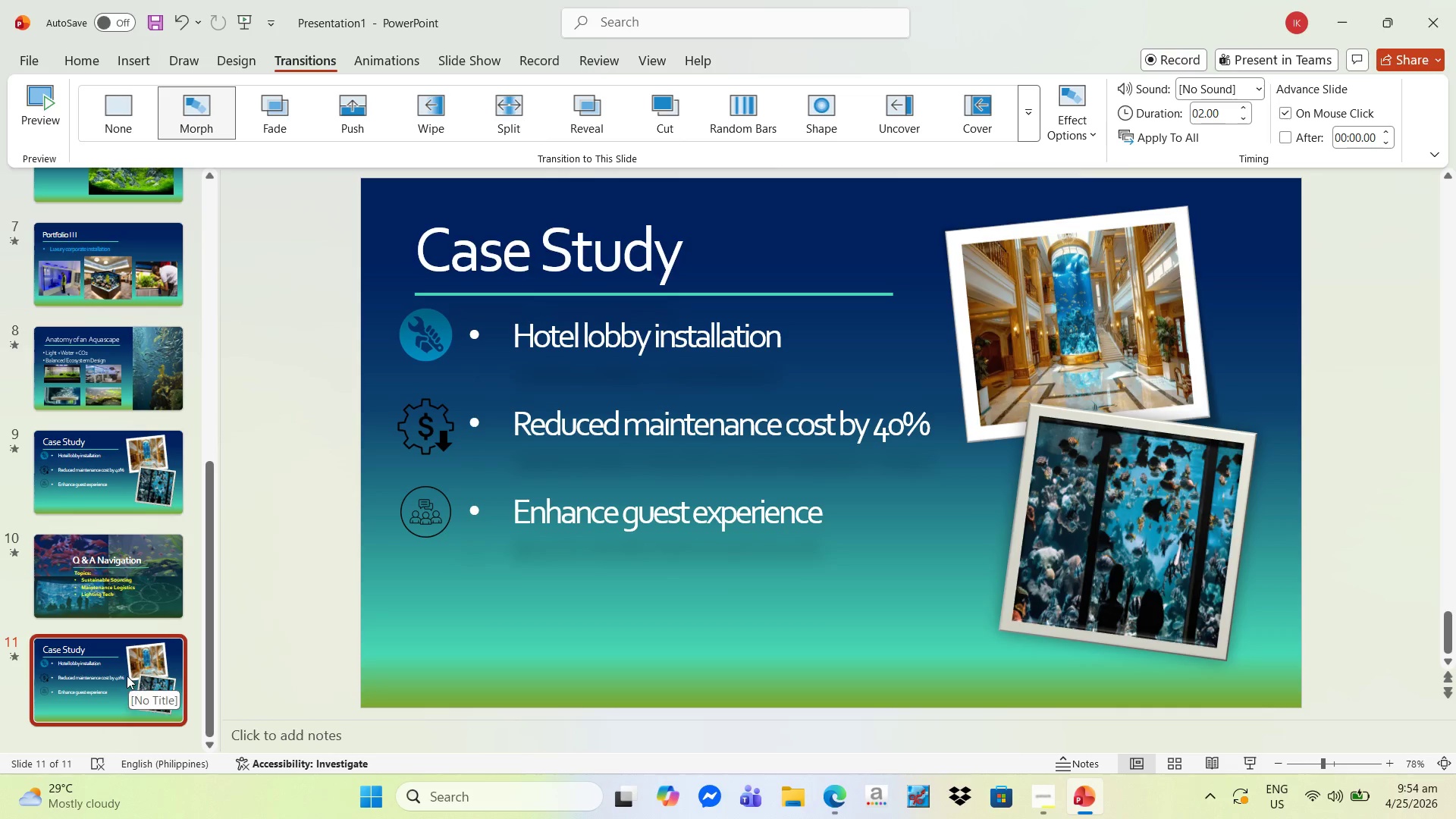 
left_click([127, 676])
 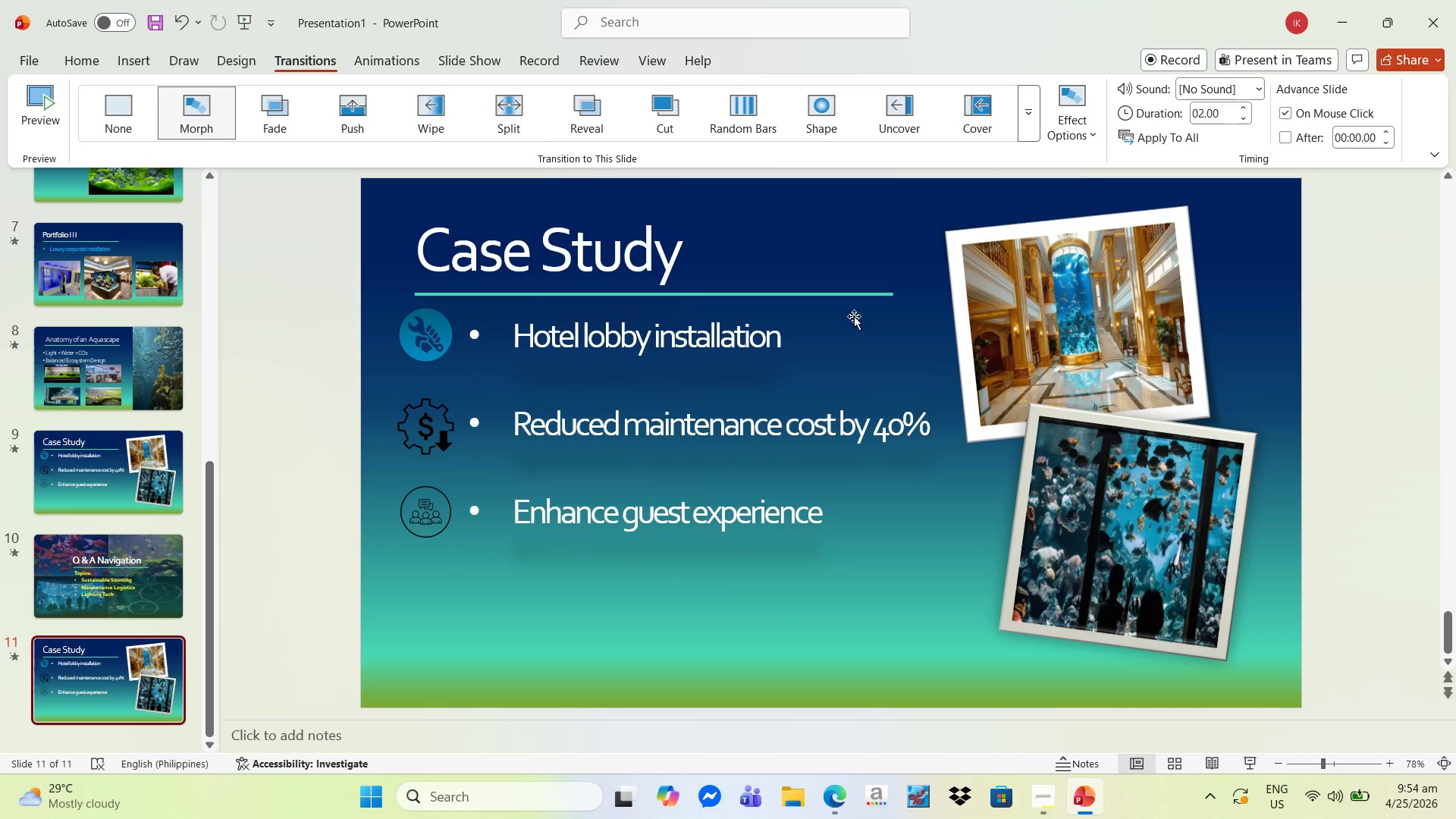 
left_click([632, 248])
 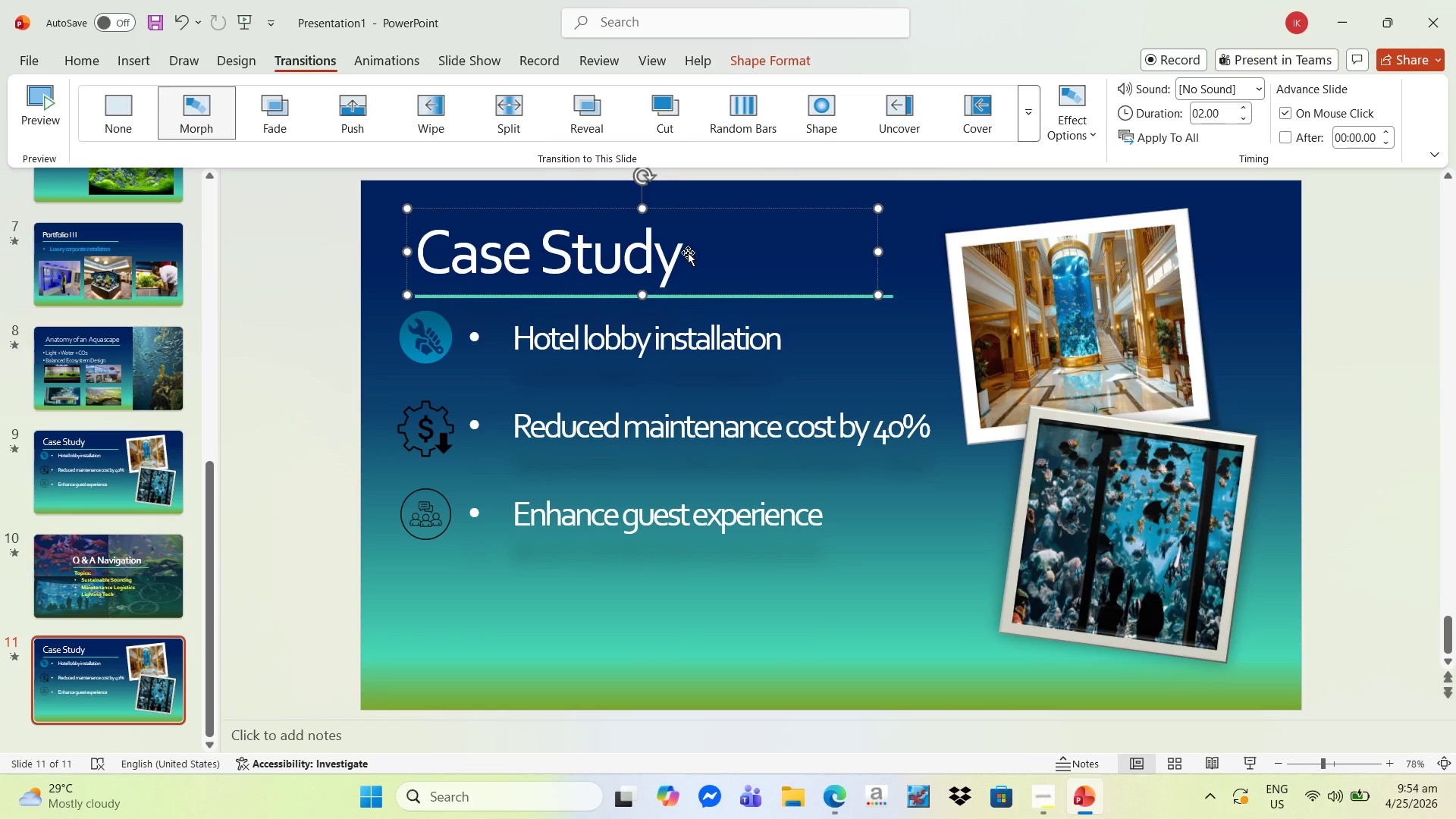 
left_click([679, 249])
 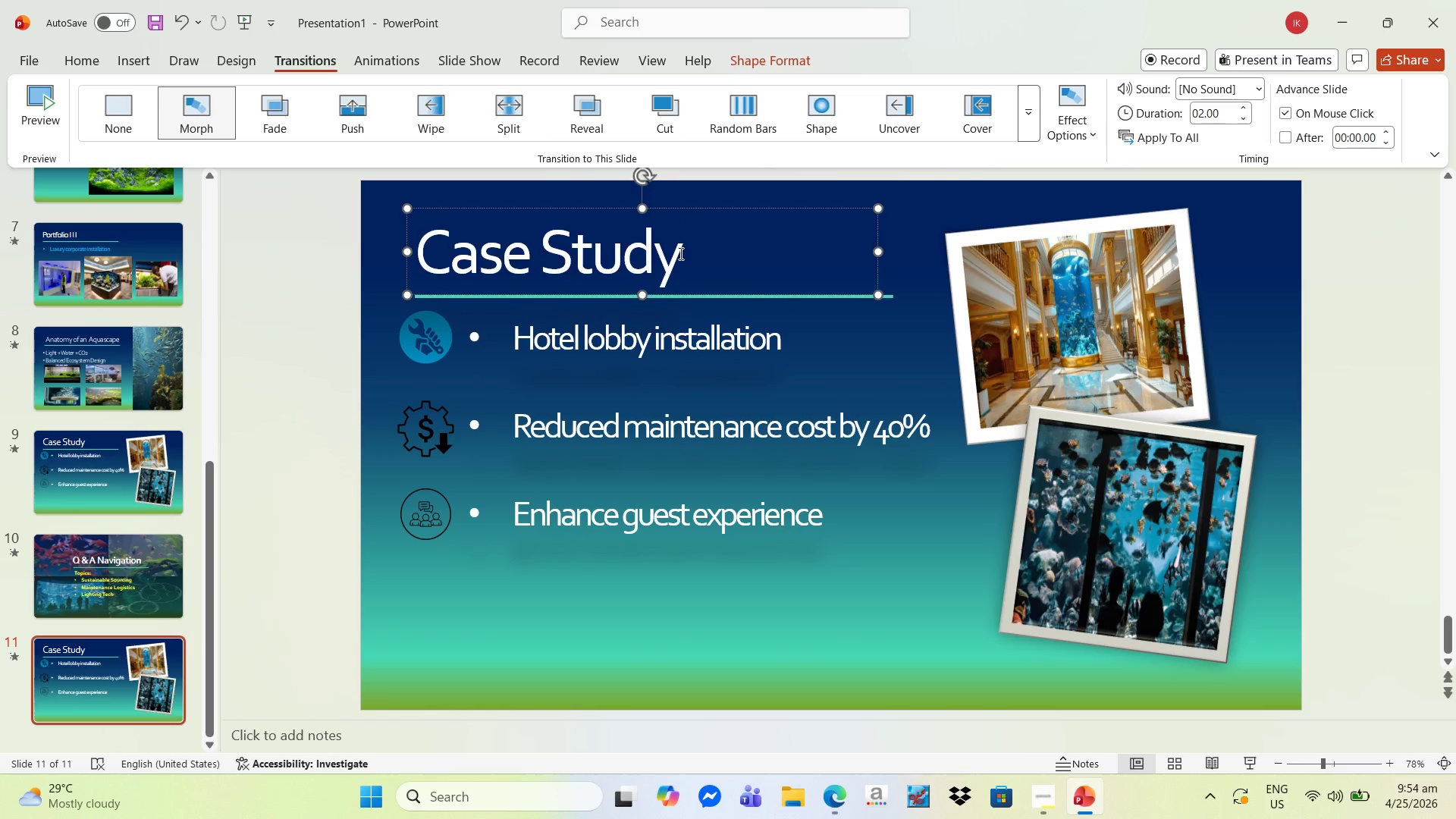 
left_click_drag(start_coordinate=[679, 253], to_coordinate=[488, 248])
 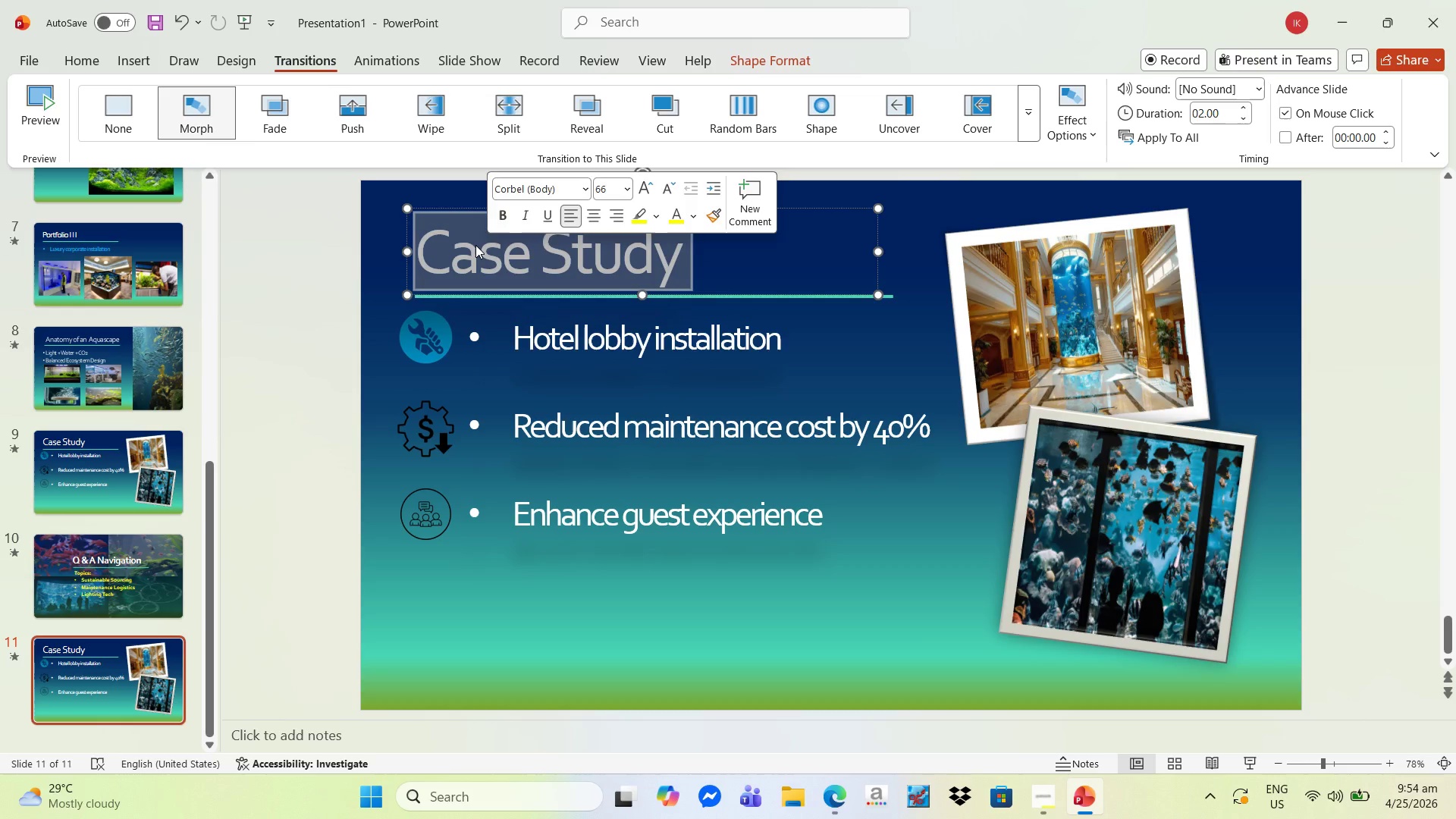 
type(Deep DIve-)
key(Backspace)
type(:)
key(Backspace)
key(Backspace)
key(Backspace)
key(Backspace)
key(Backspace)
type(ive")
key(Backspace)
type(: SUs)
key(Backspace)
key(Backspace)
type(ustainability)
 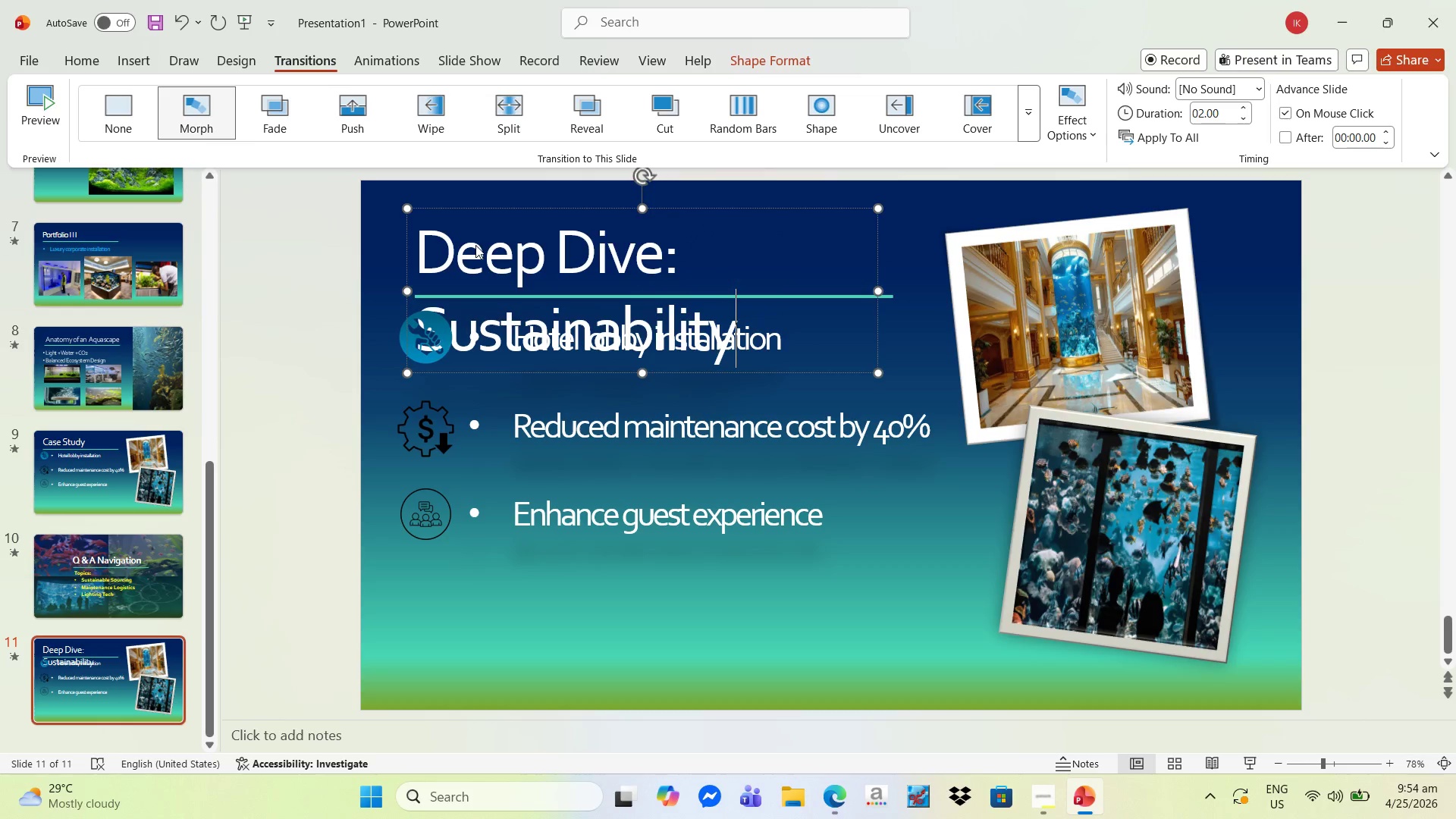 
left_click_drag(start_coordinate=[880, 294], to_coordinate=[1036, 315])
 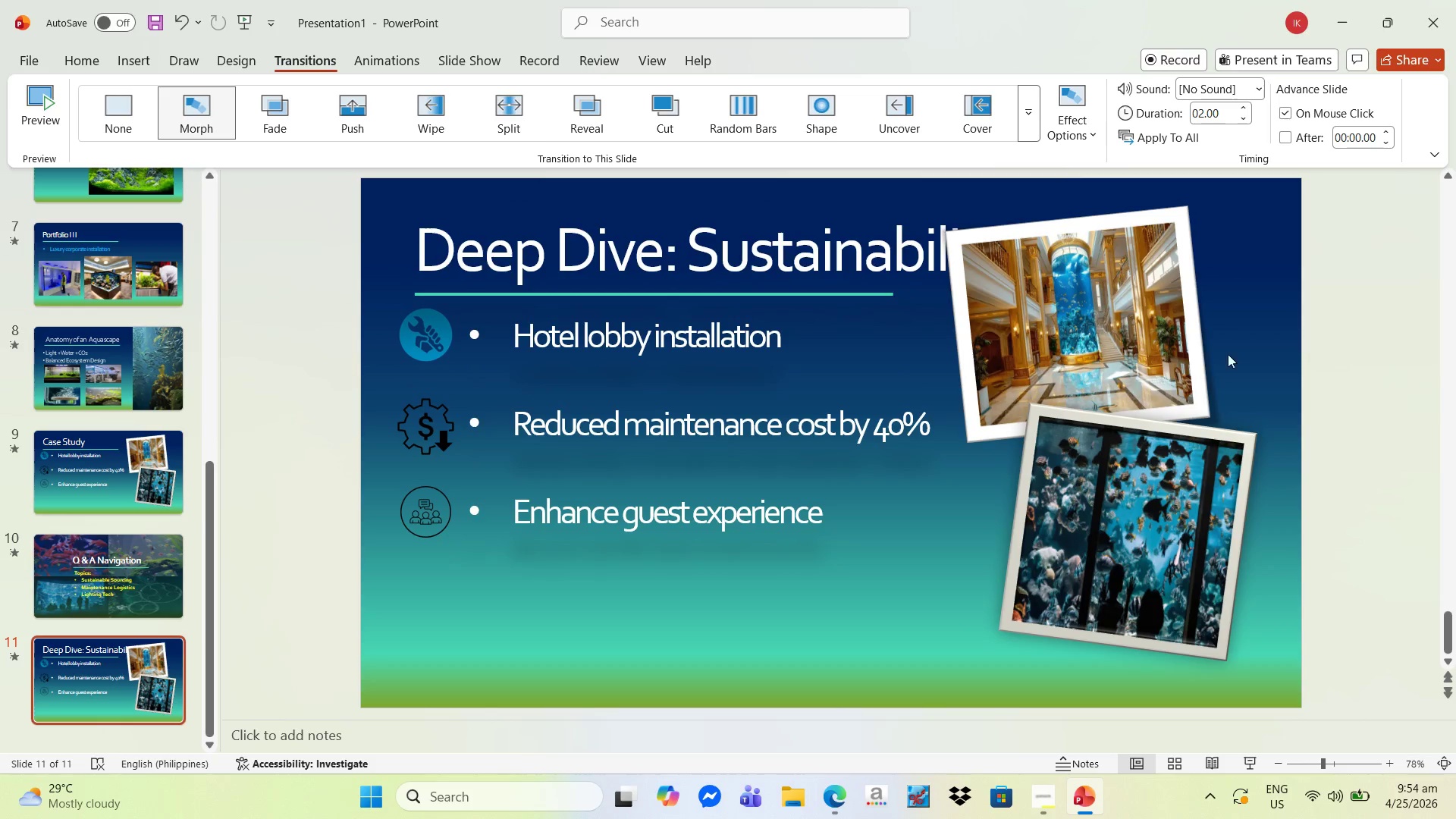 
double_click([1169, 359])
 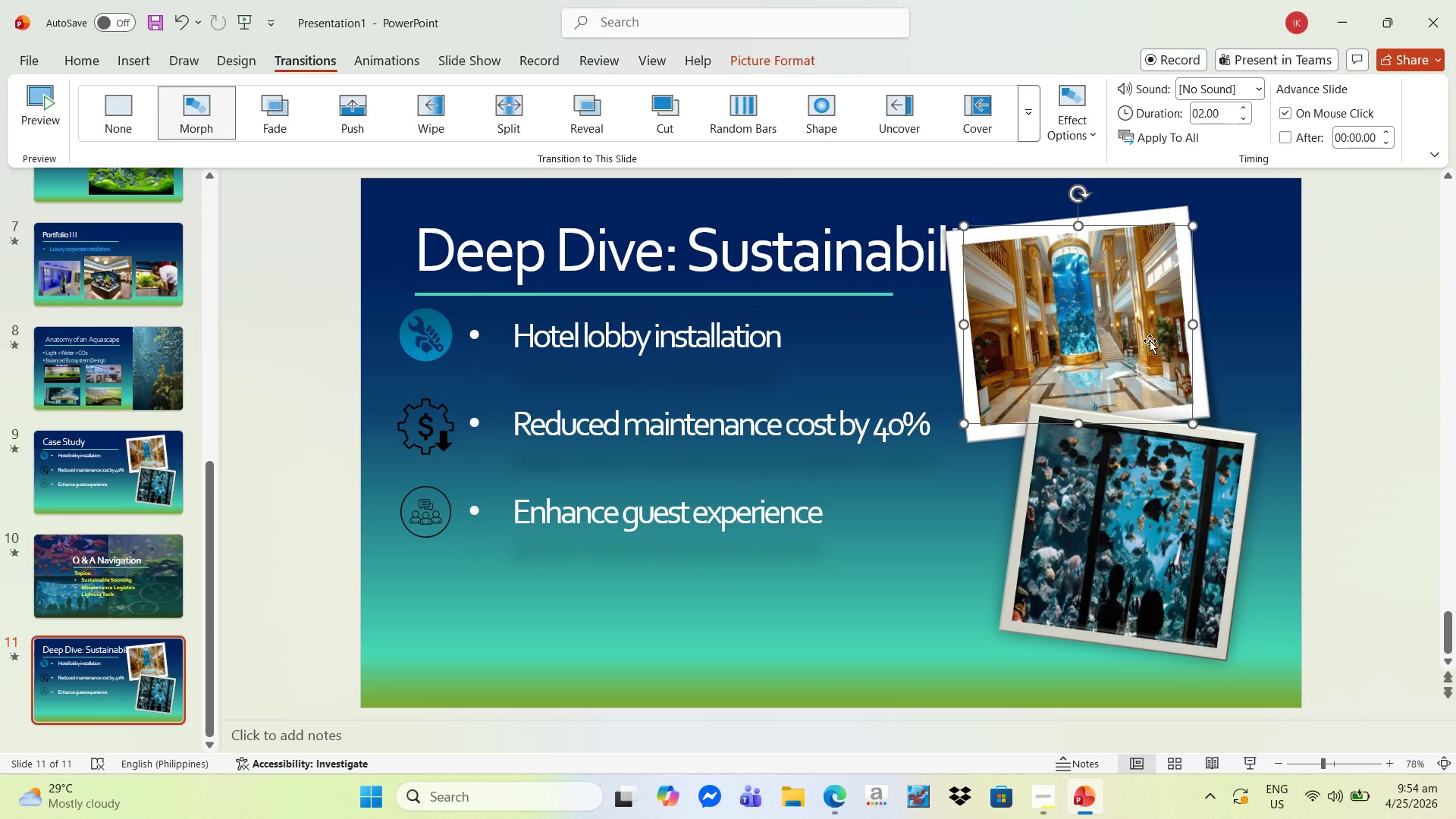 
key(Delete)
 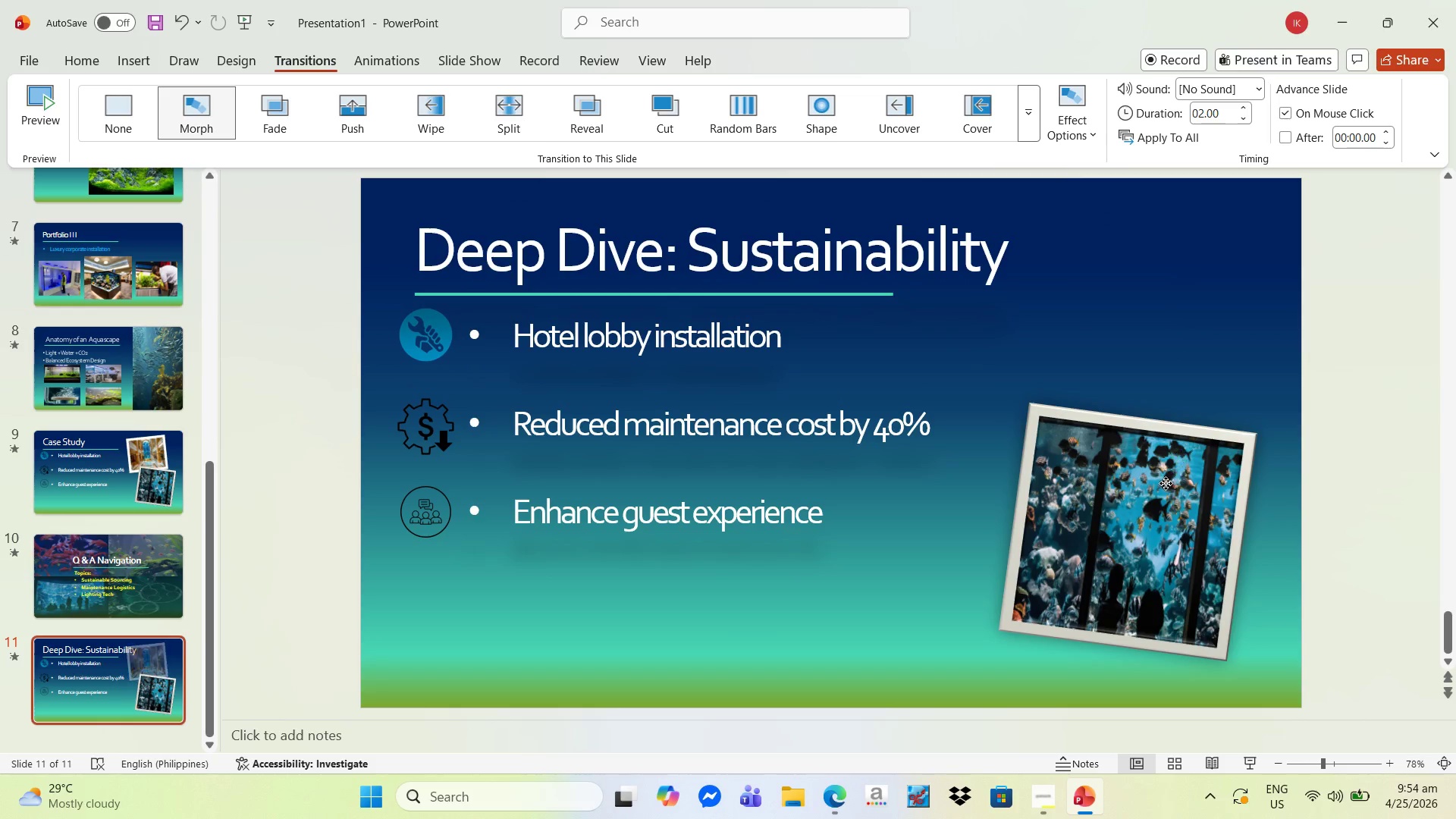 
left_click([1166, 483])
 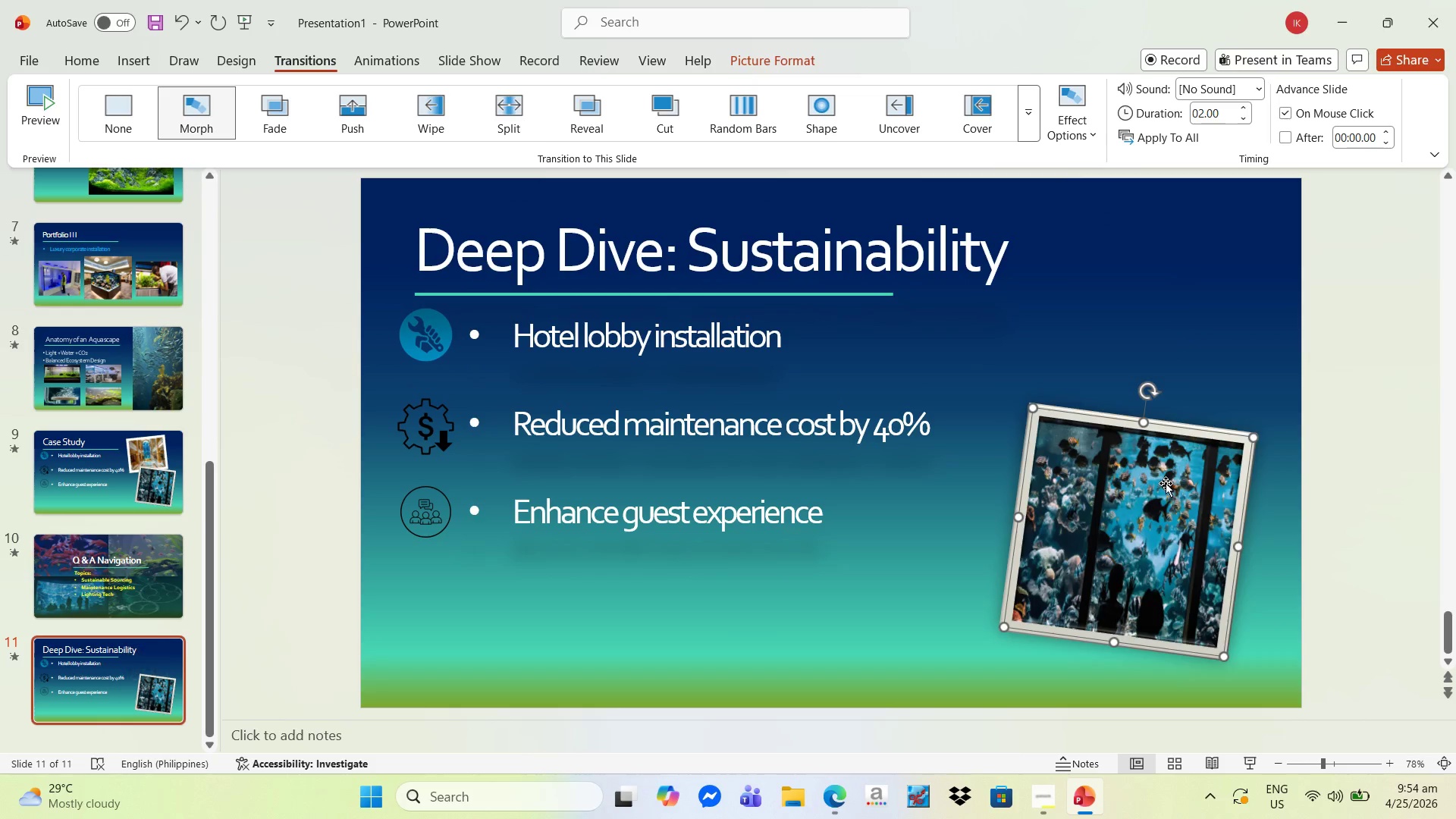 
key(Delete)
 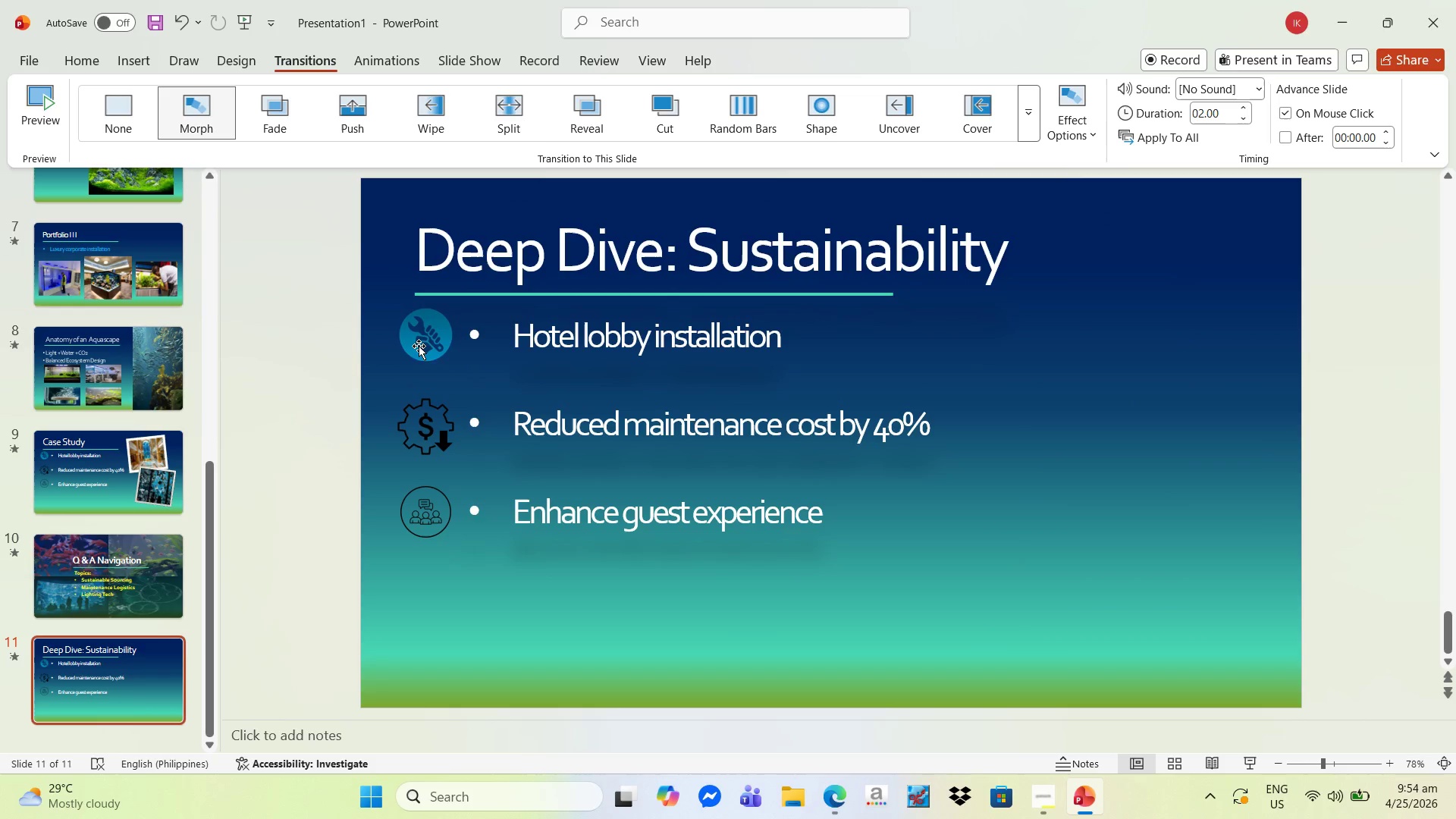 
left_click([425, 351])
 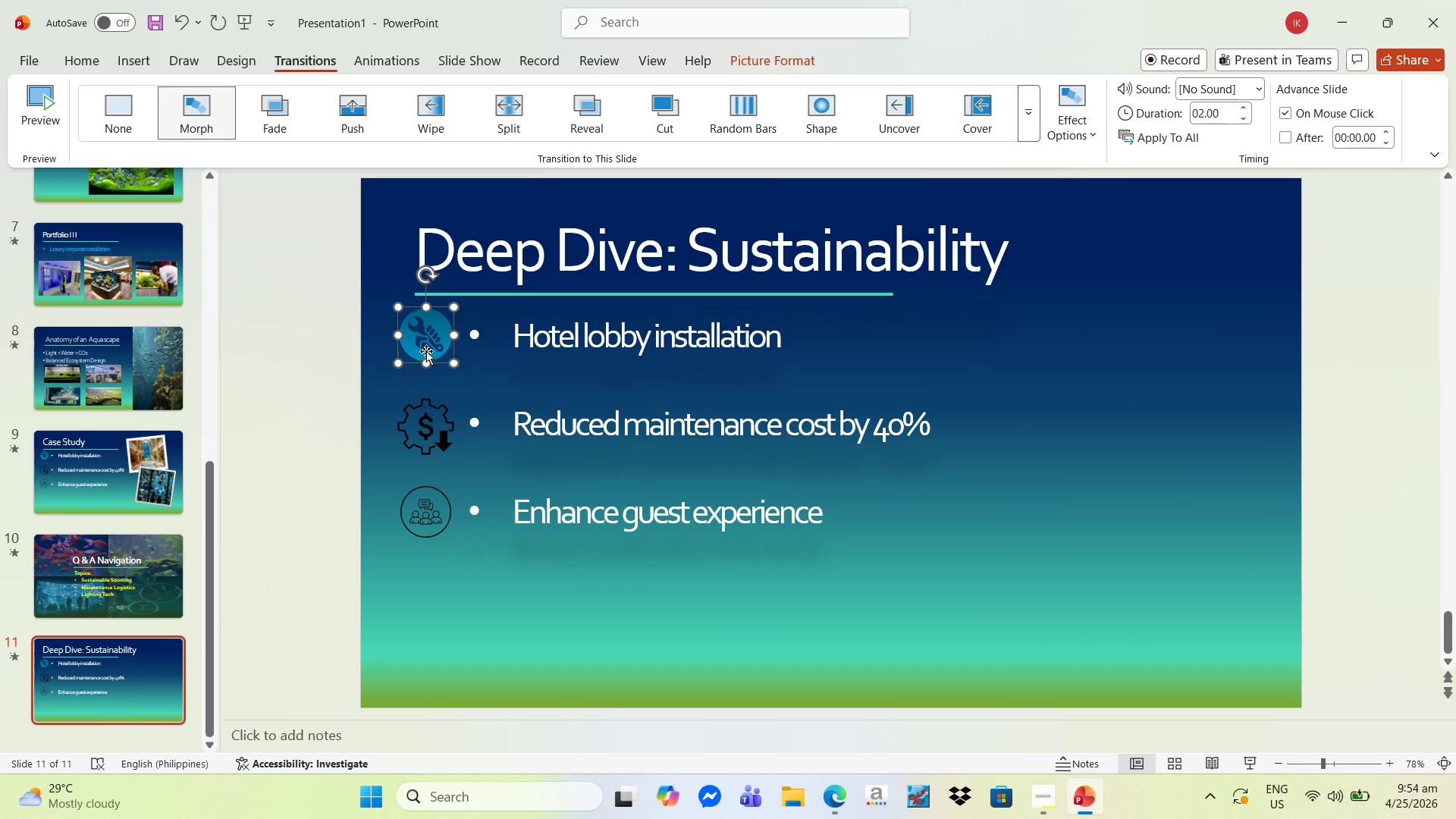 
key(Delete)
 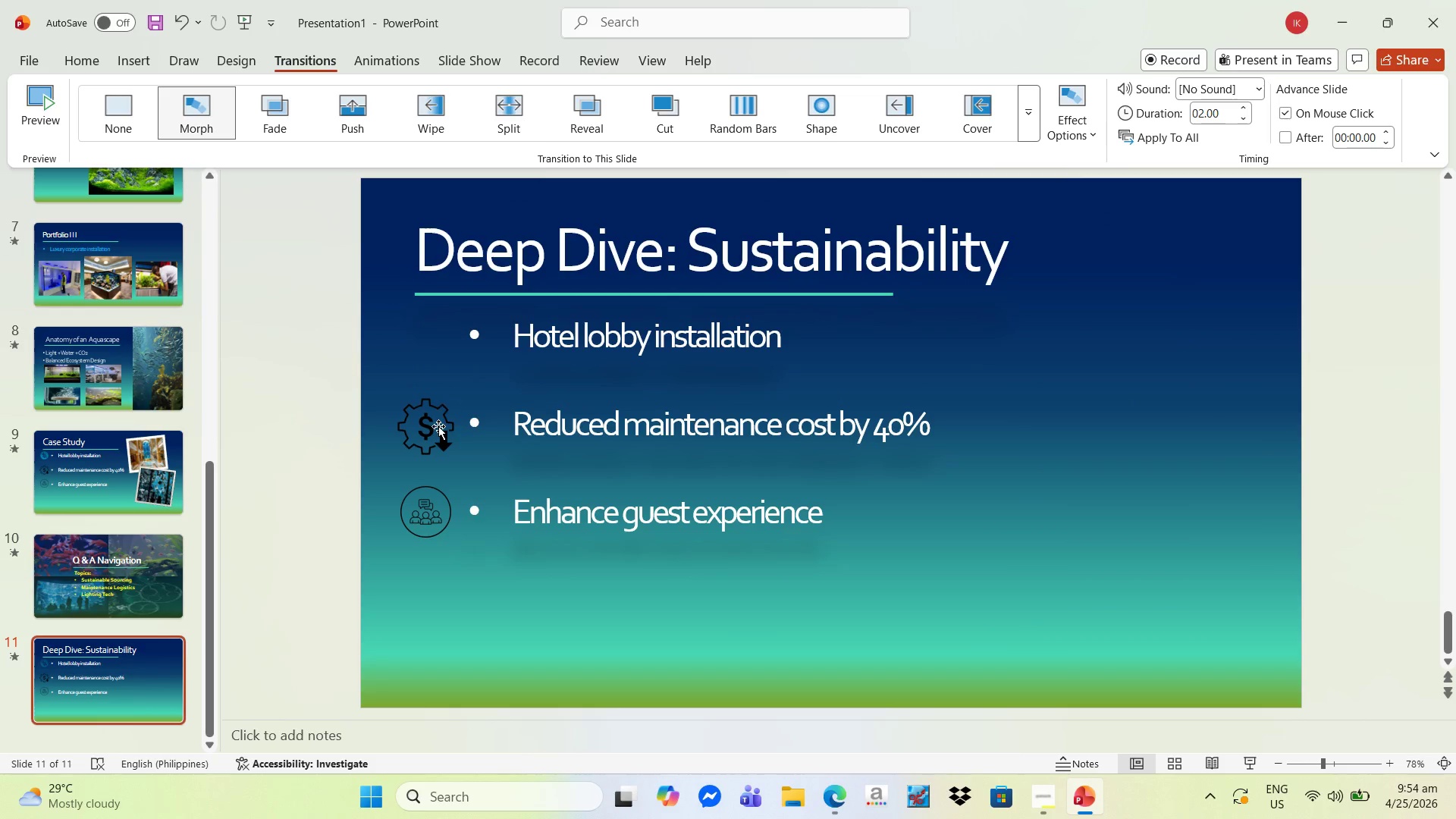 
left_click([437, 427])
 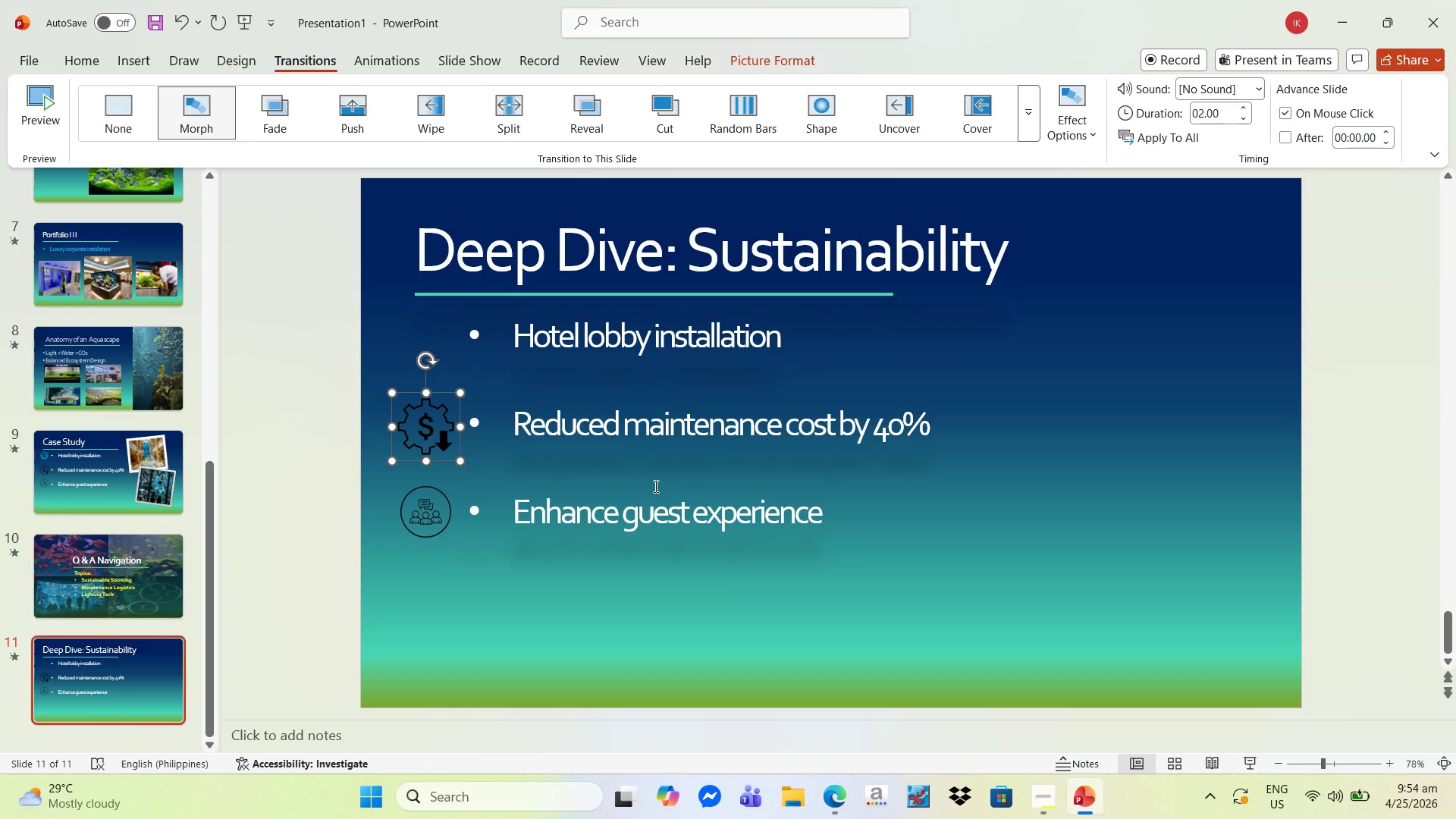 
key(Control+Z)
 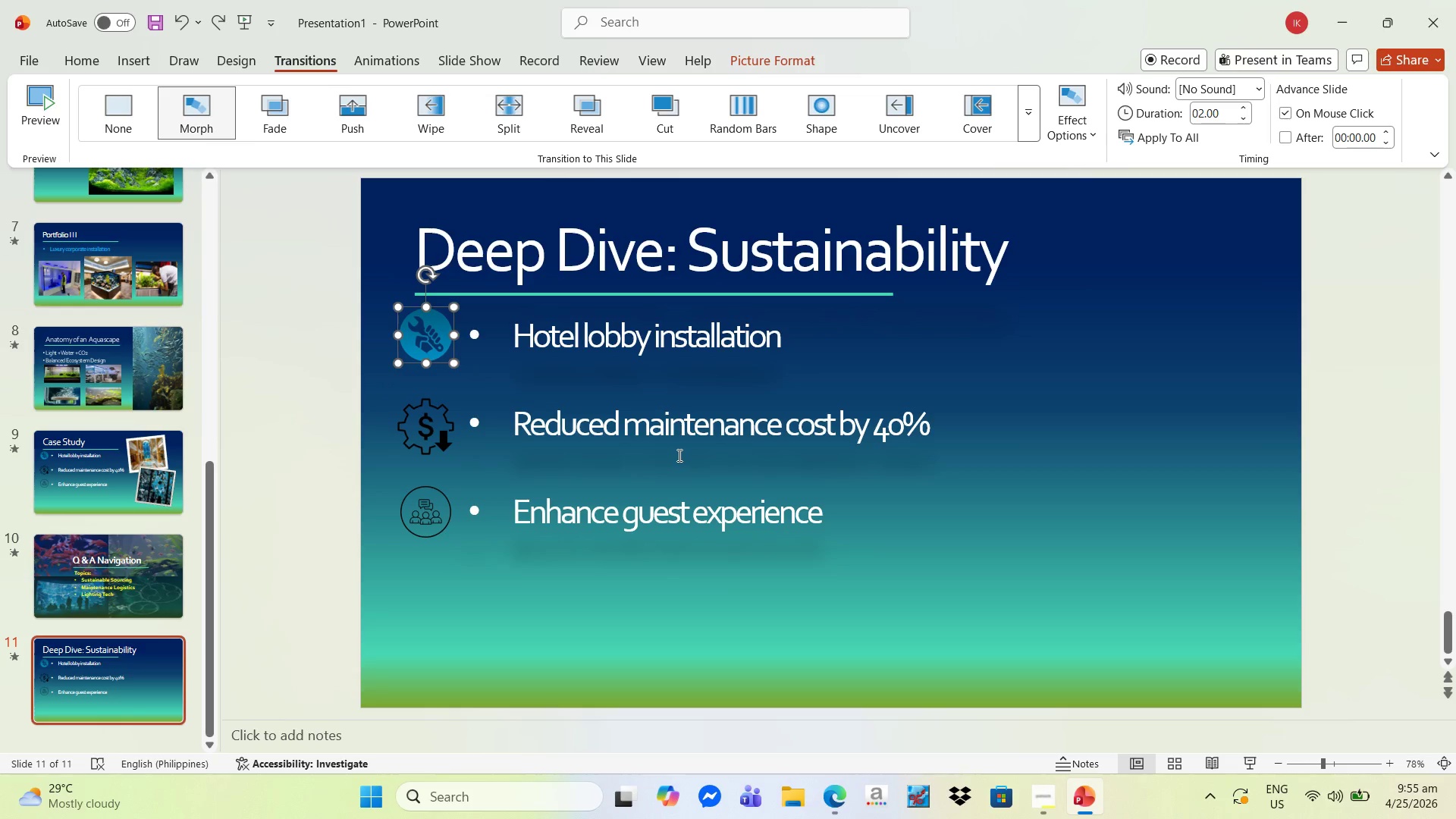 
key(Delete)
 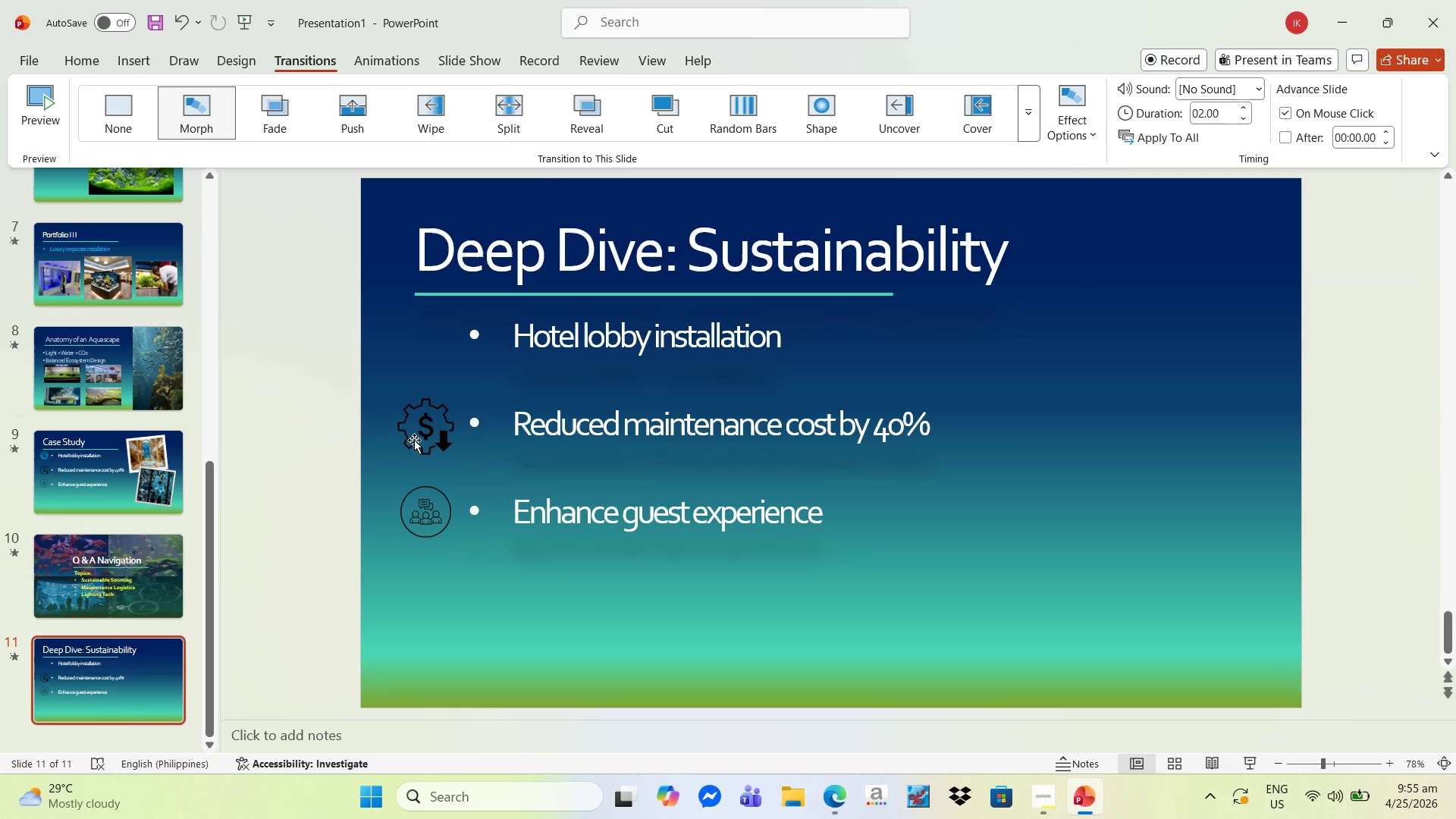 
left_click([417, 440])
 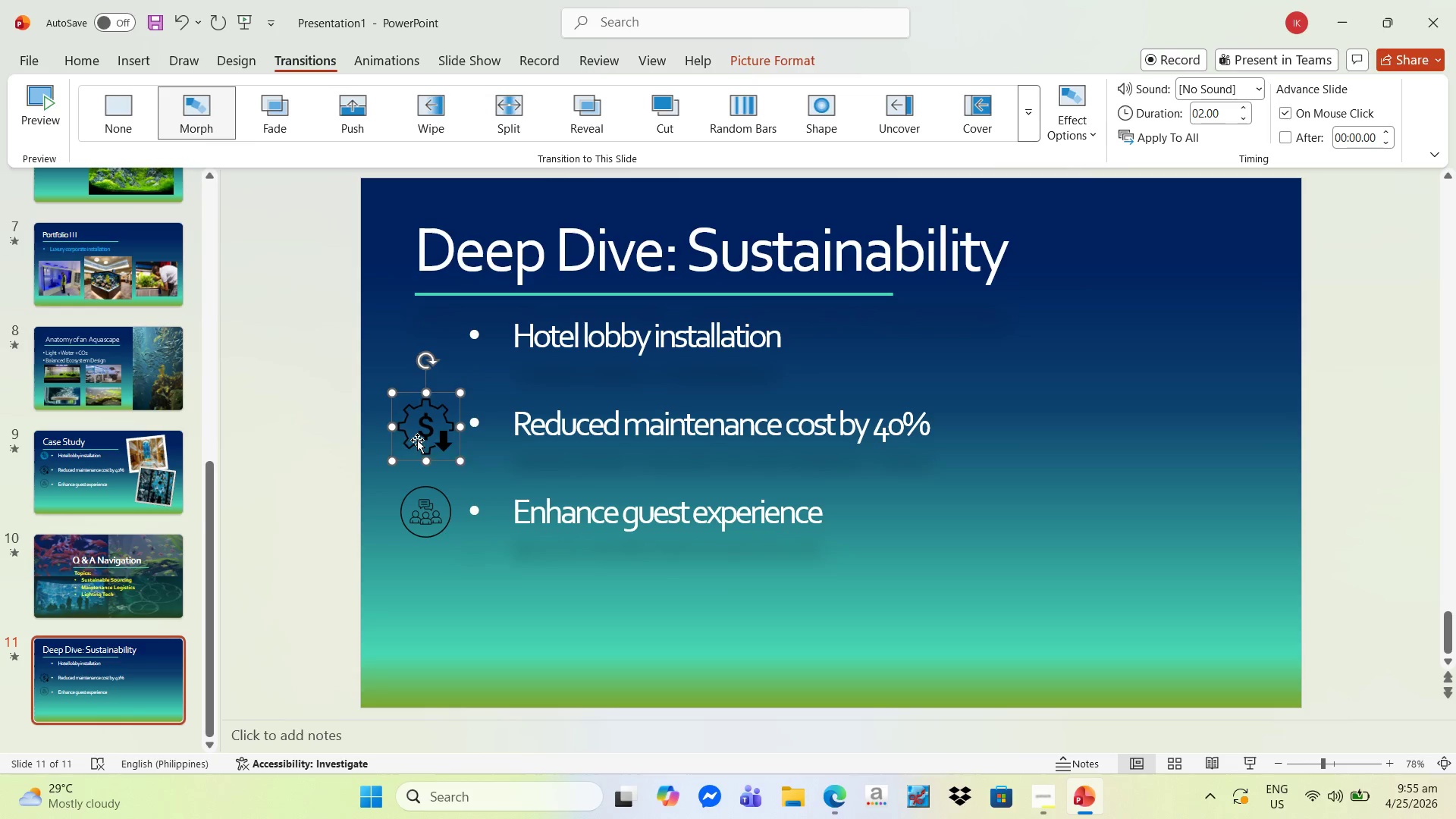 
key(Delete)
 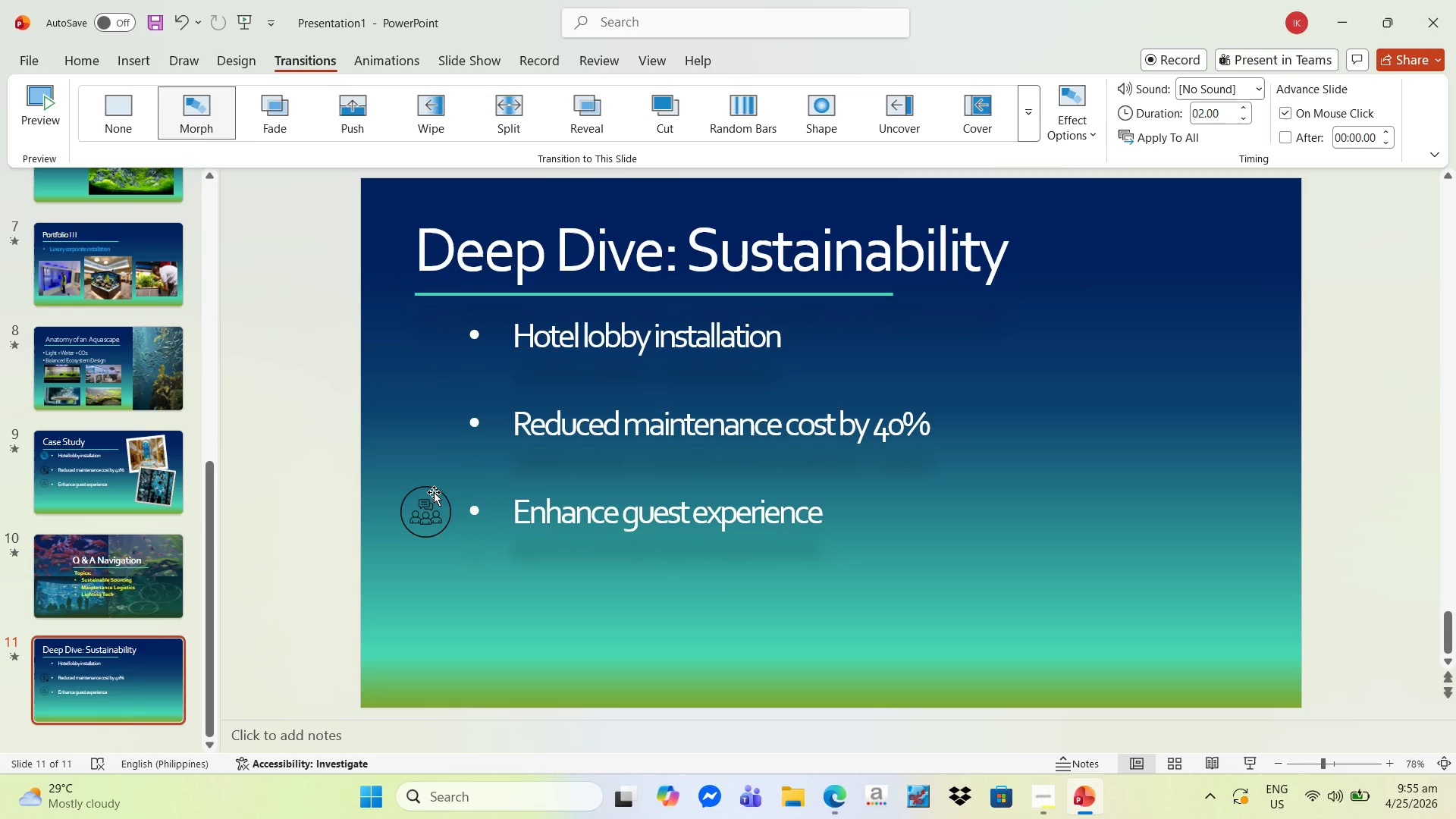 
left_click([434, 492])
 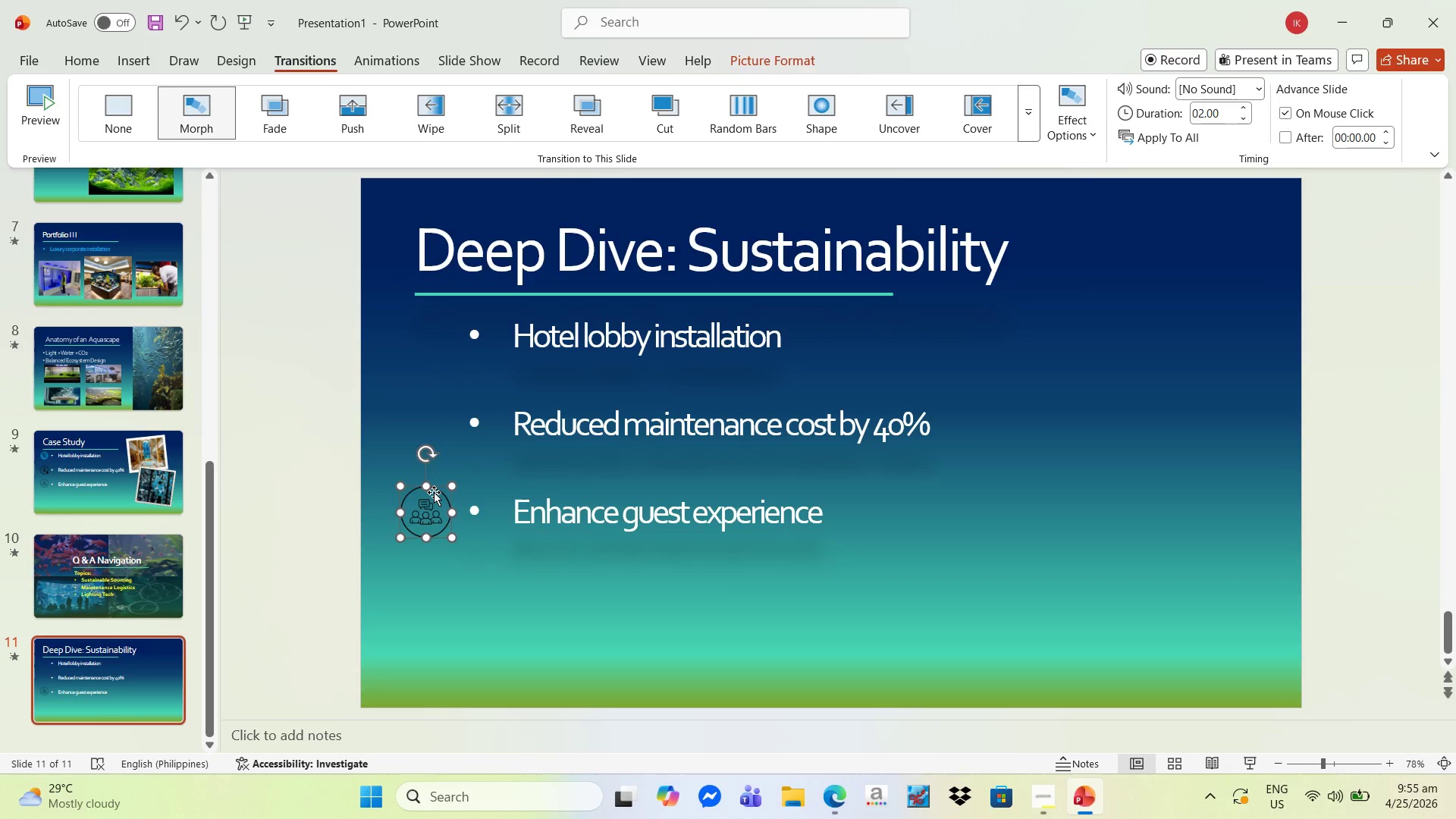 
key(Delete)
 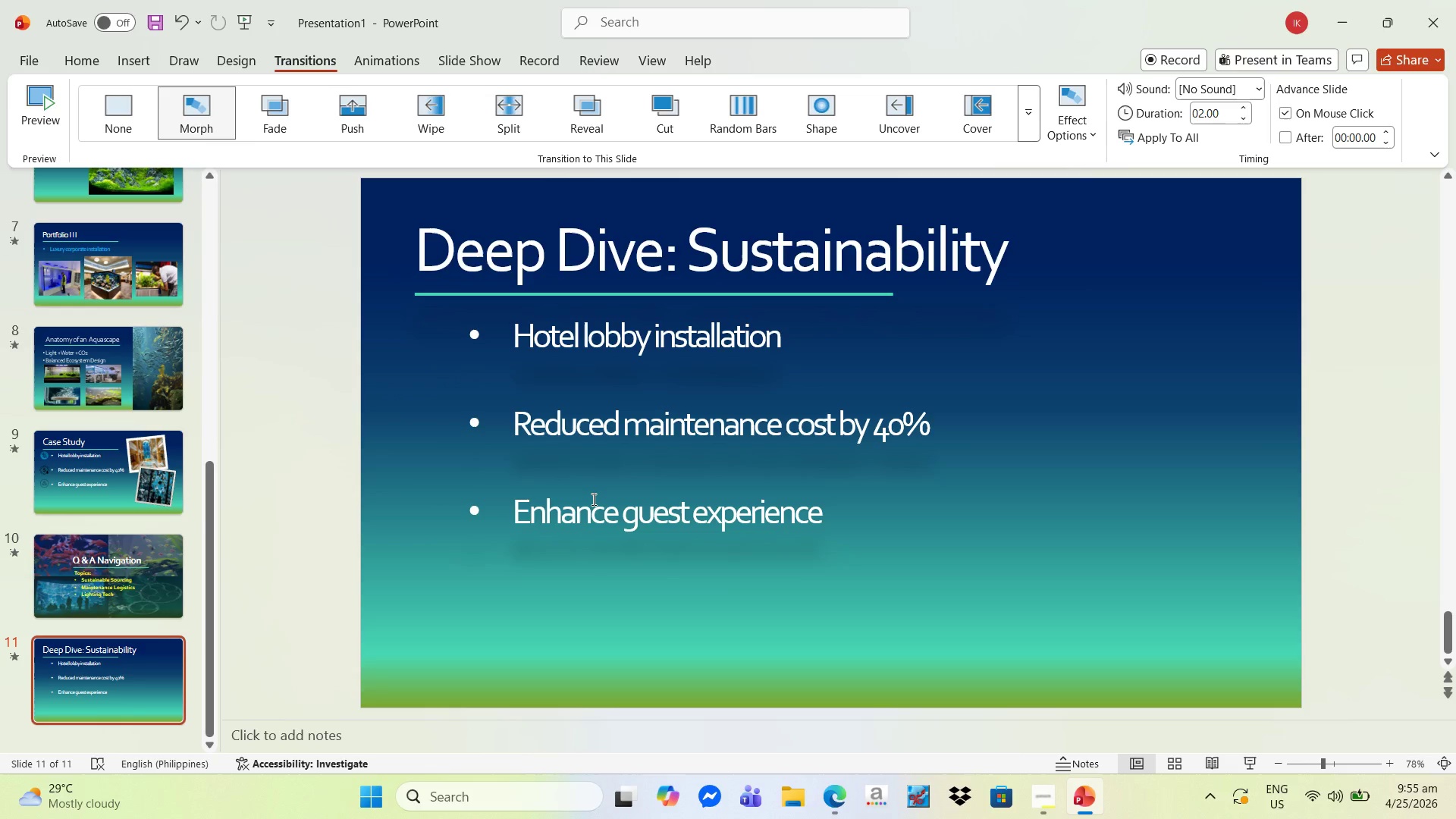 
left_click([623, 496])
 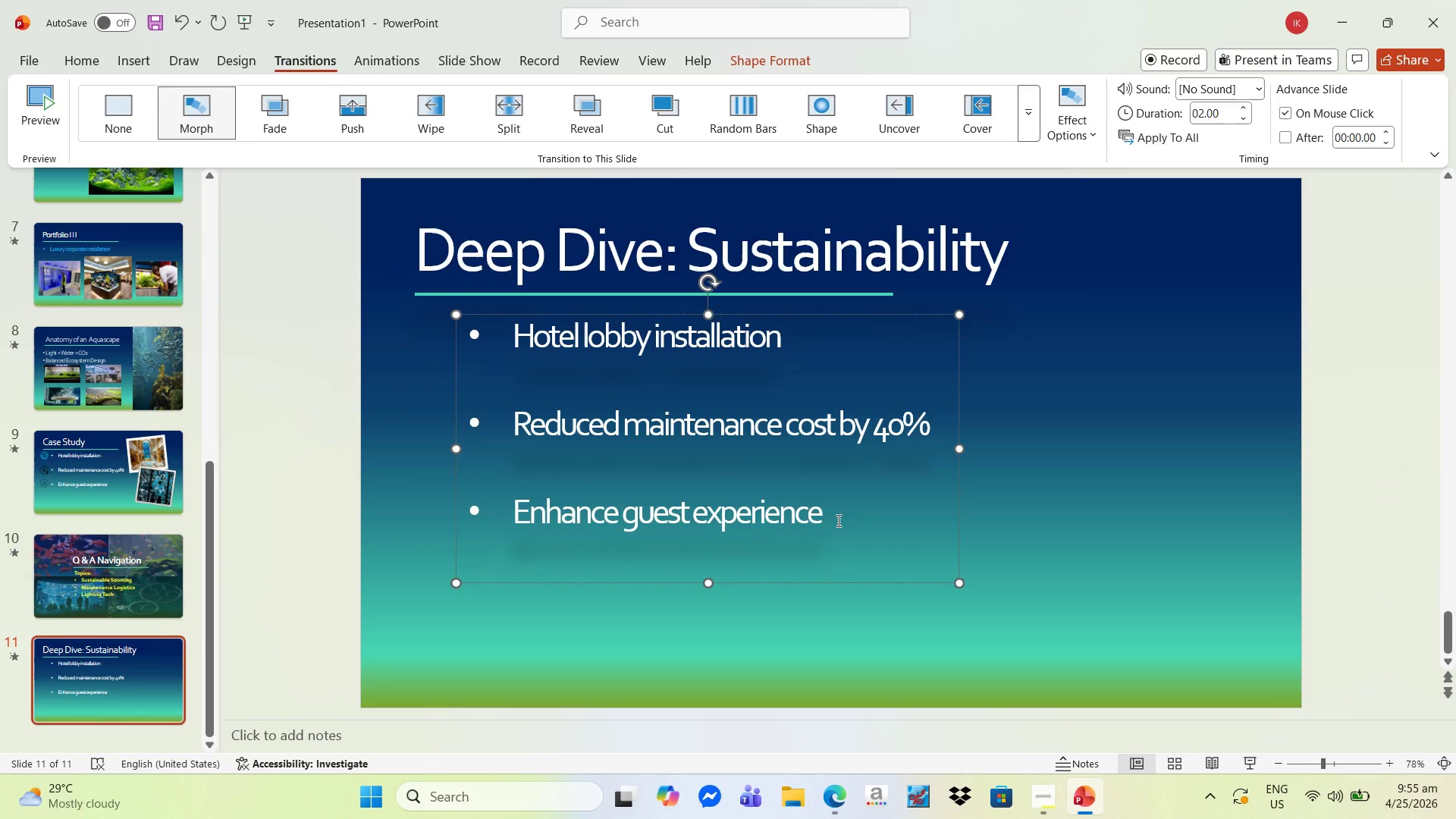 
left_click_drag(start_coordinate=[861, 524], to_coordinate=[466, 428])
 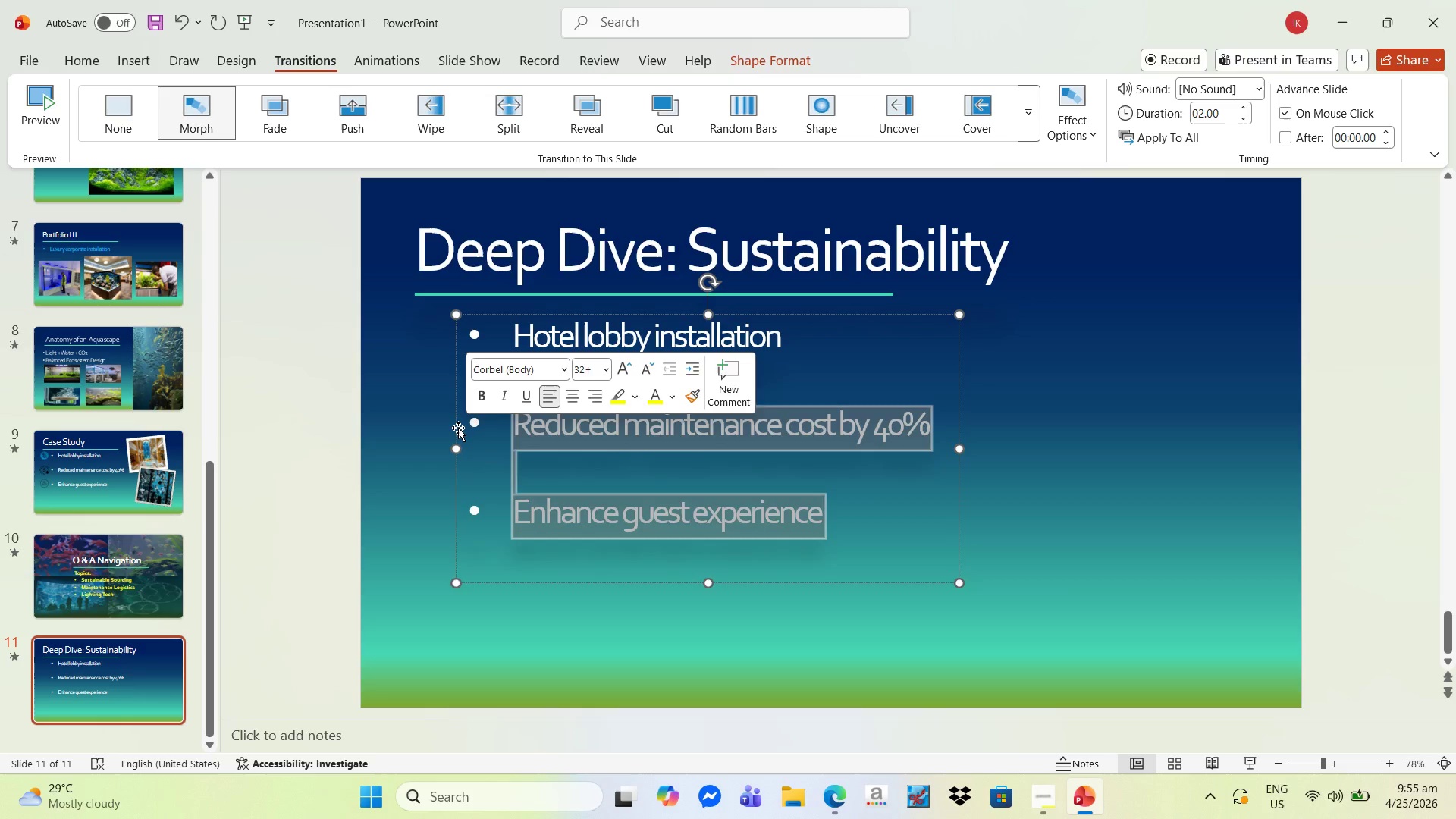 
key(Backspace)
key(Backspace)
key(Backspace)
key(Backspace)
key(Backspace)
key(Backspace)
key(Backspace)
key(Backspace)
type(Eti)
key(Backspace)
type(hical sourcingn)
 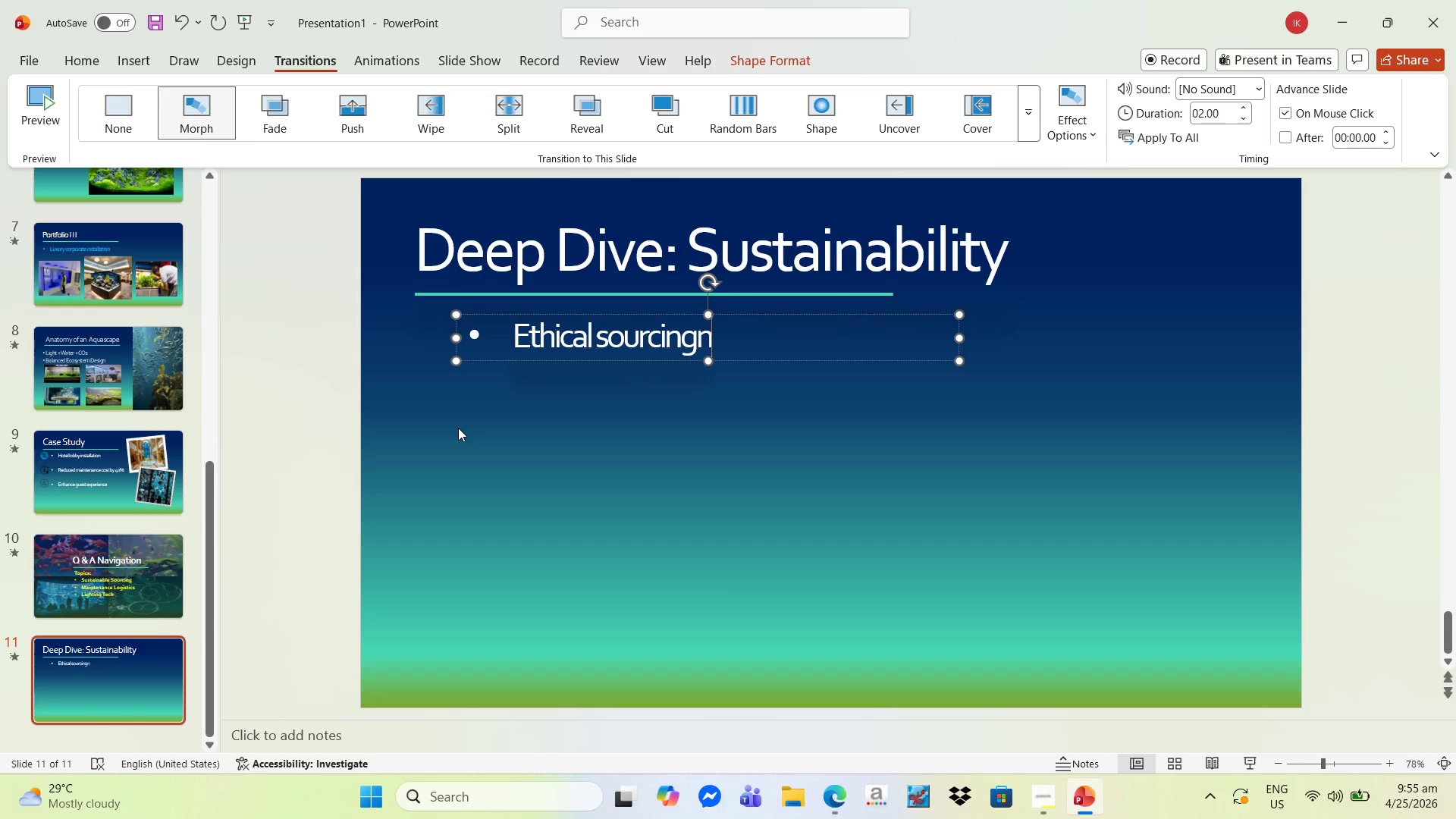 
key(Backspace)
type( of flora and materials)
 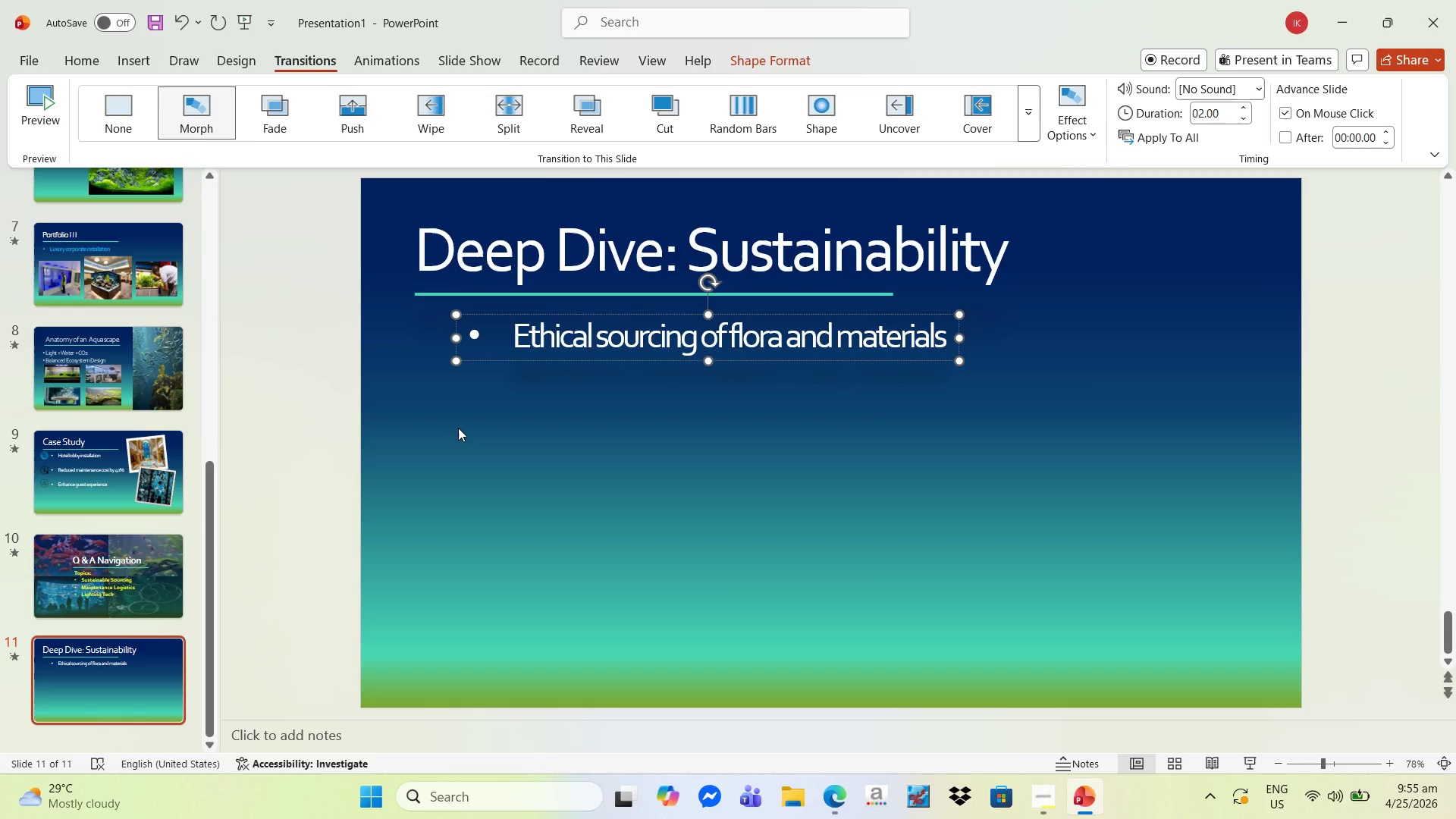 
wait(5.36)
 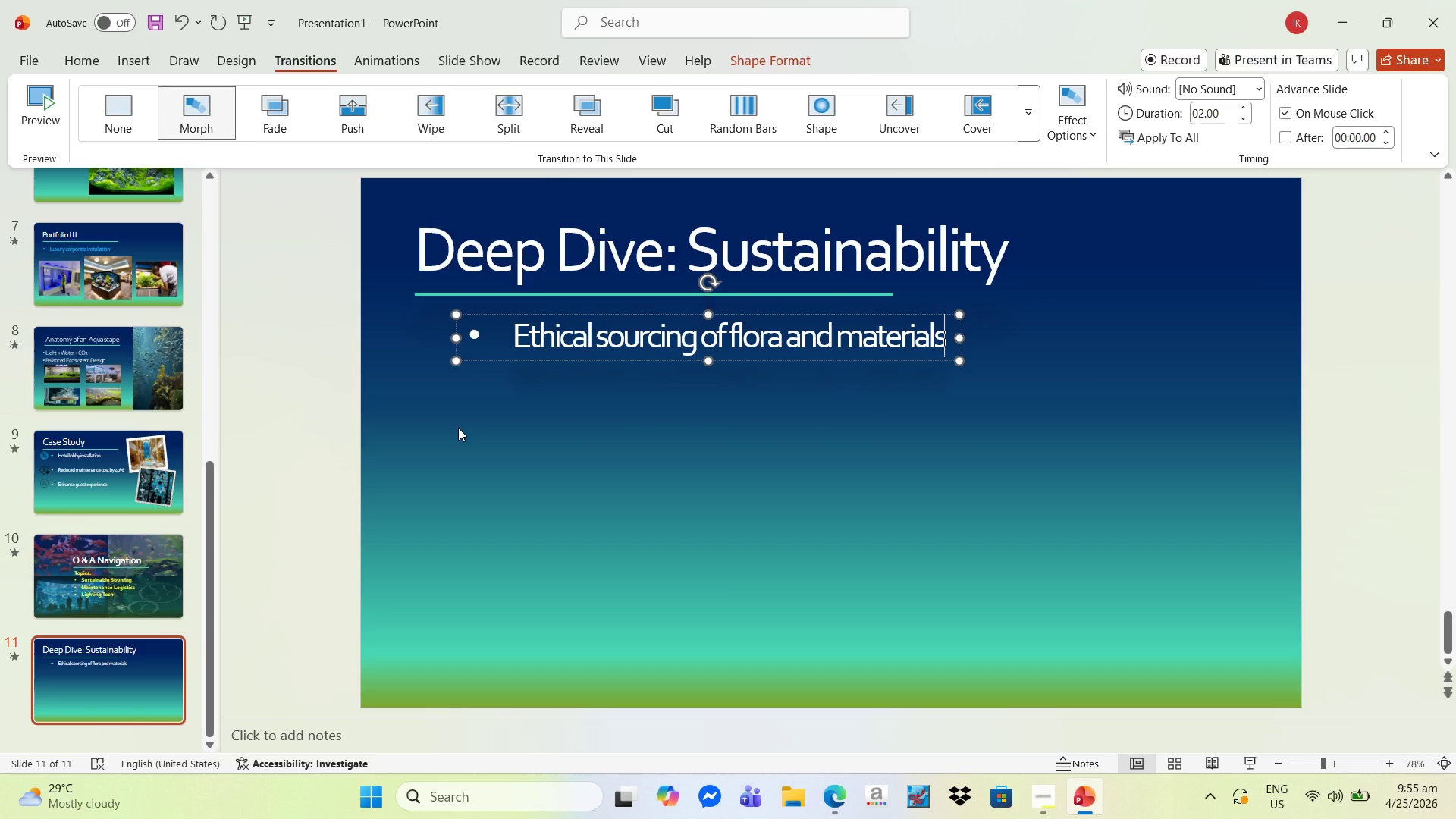 
left_click([1018, 541])
 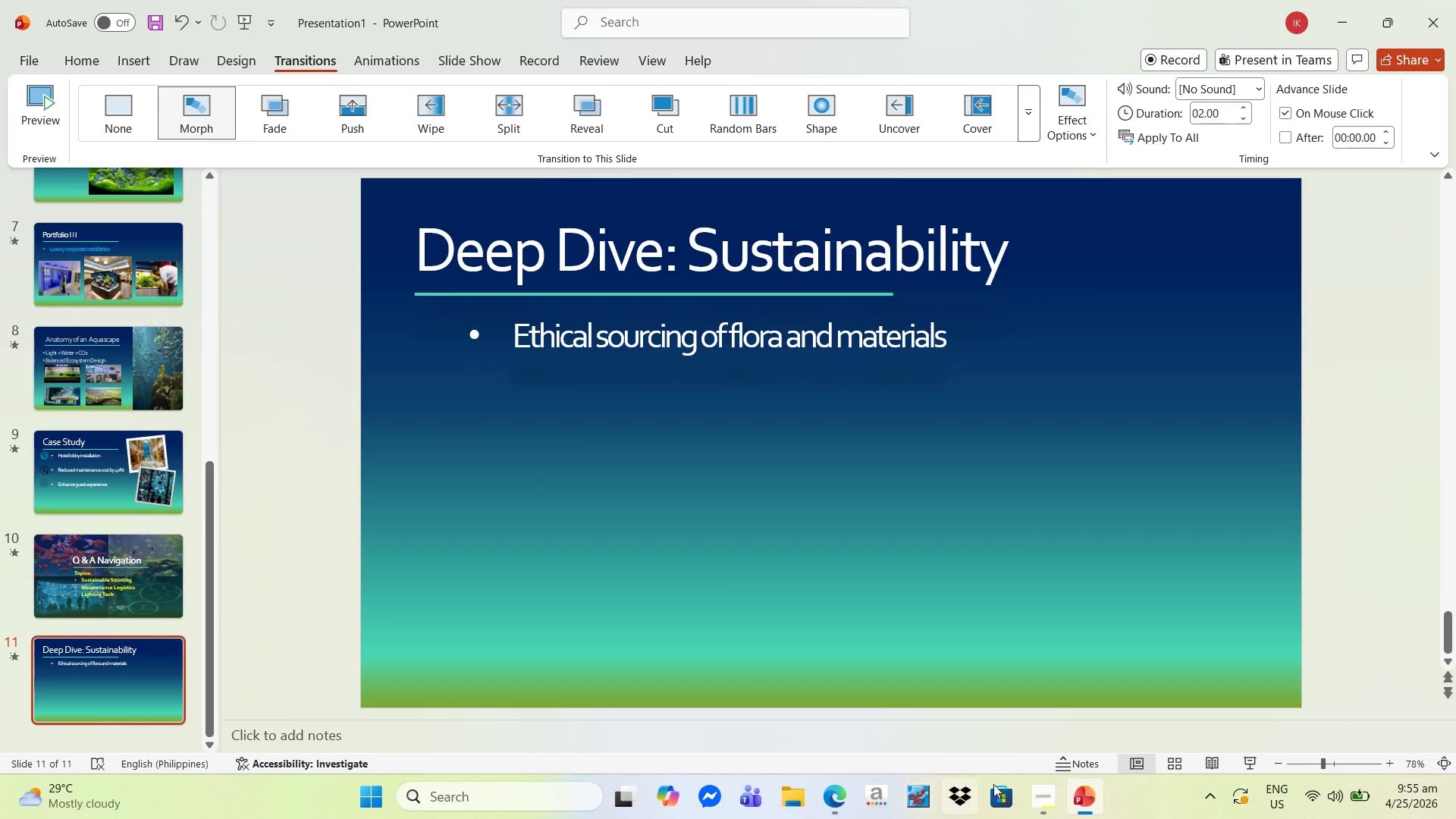 
mouse_move([988, 750])
 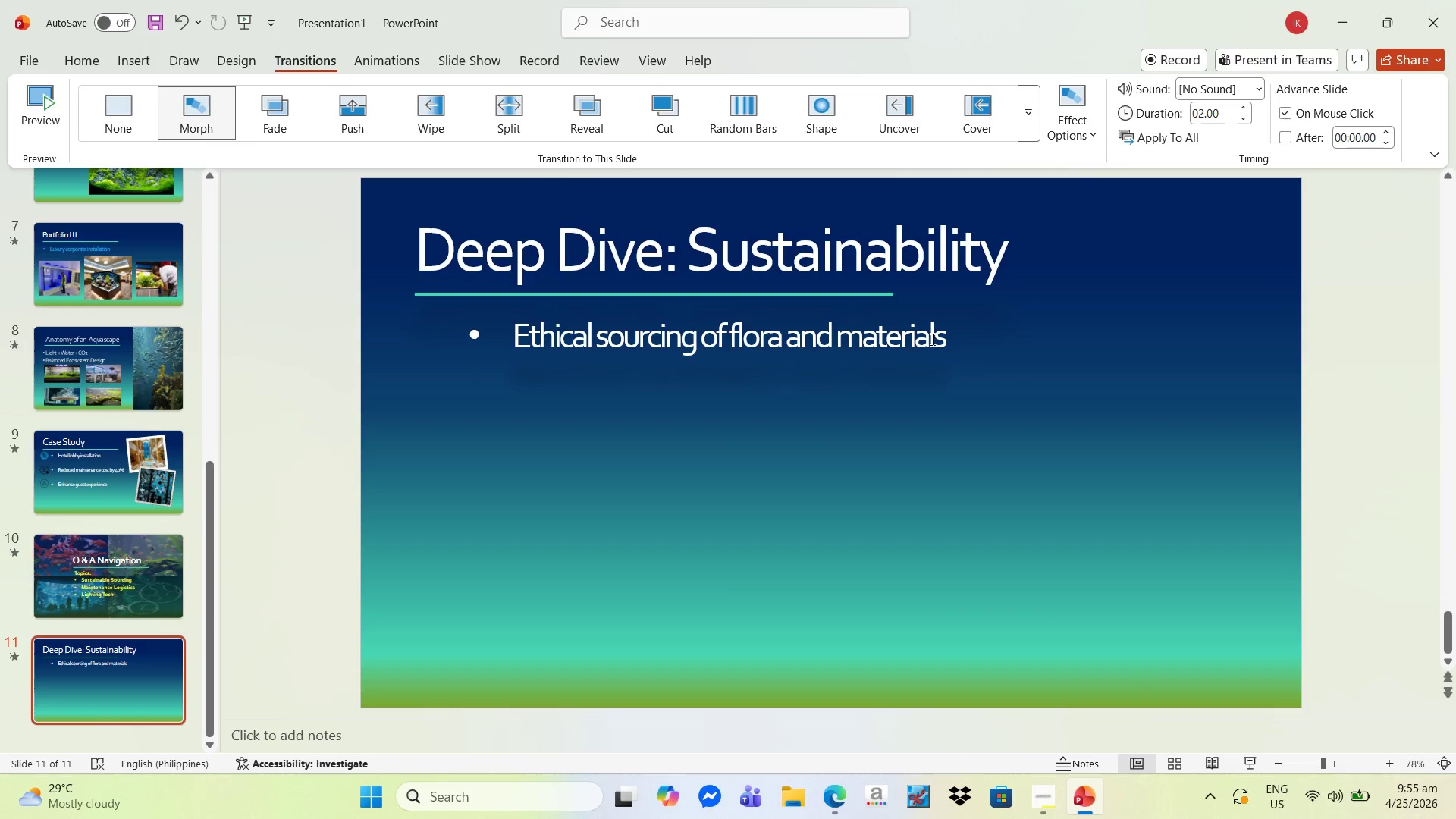 
left_click_drag(start_coordinate=[945, 338], to_coordinate=[933, 349])
 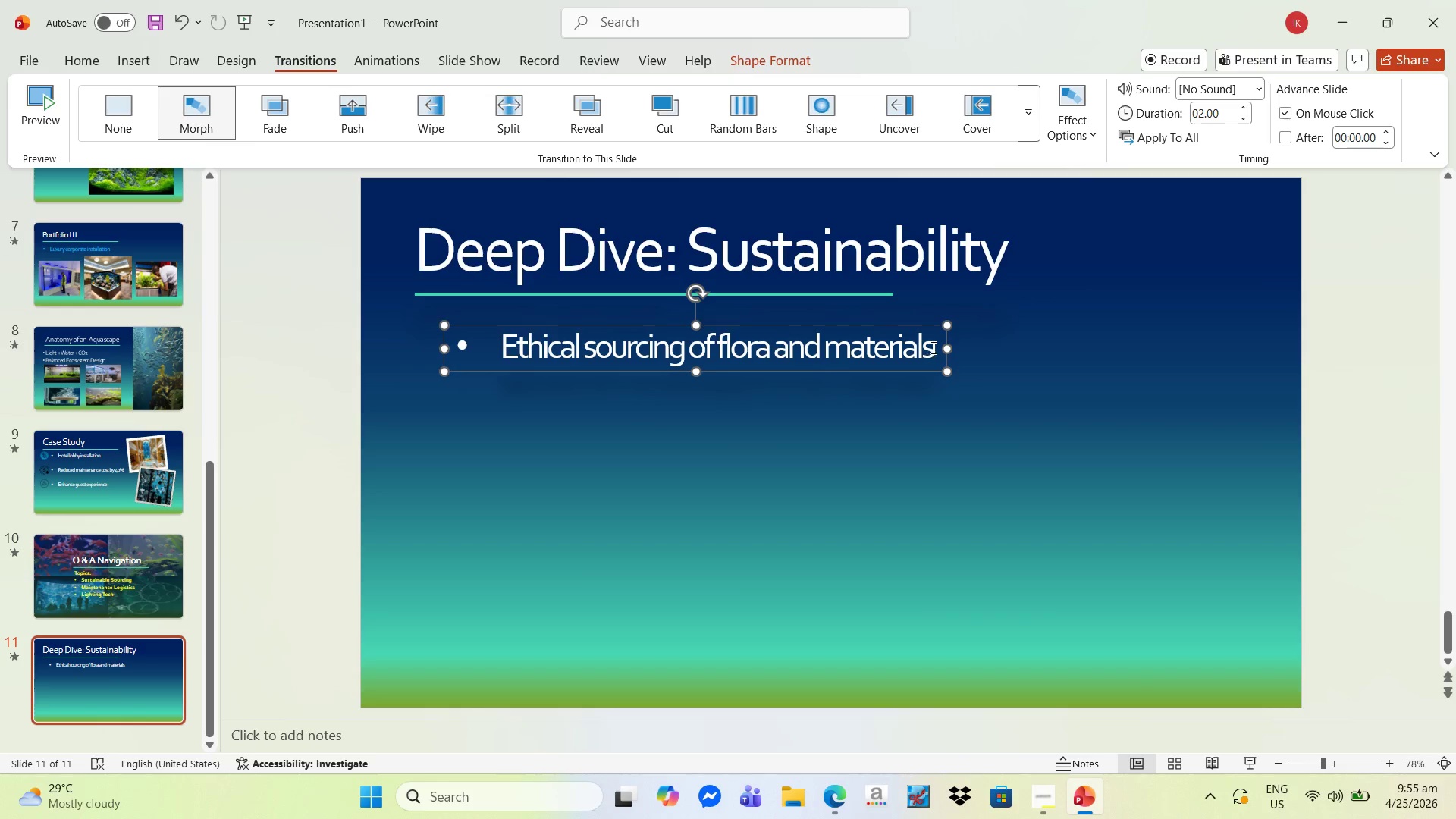 
left_click_drag(start_coordinate=[932, 347], to_coordinate=[636, 366])
 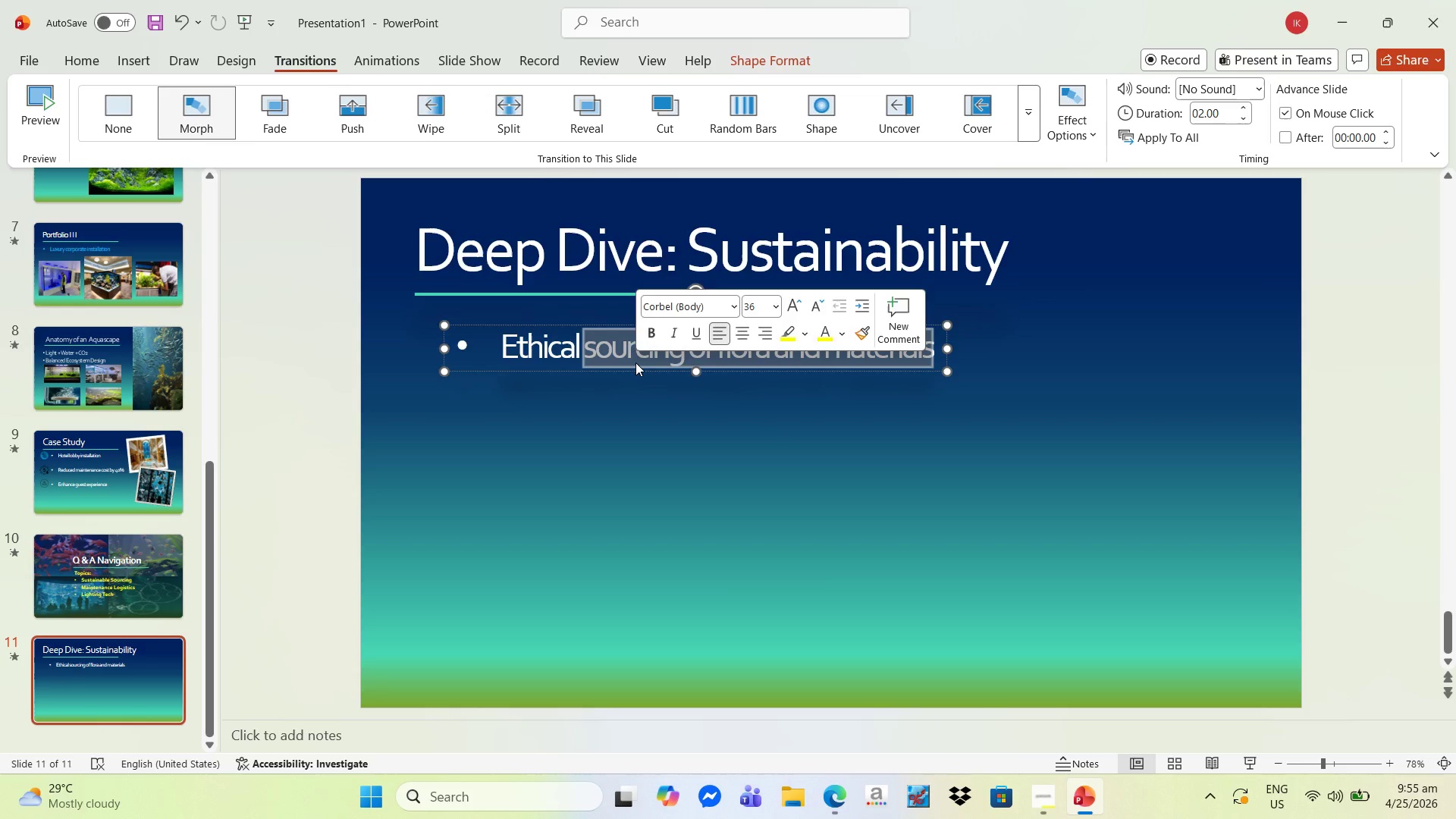 
hold_key(key=ControlLeft, duration=0.5)
 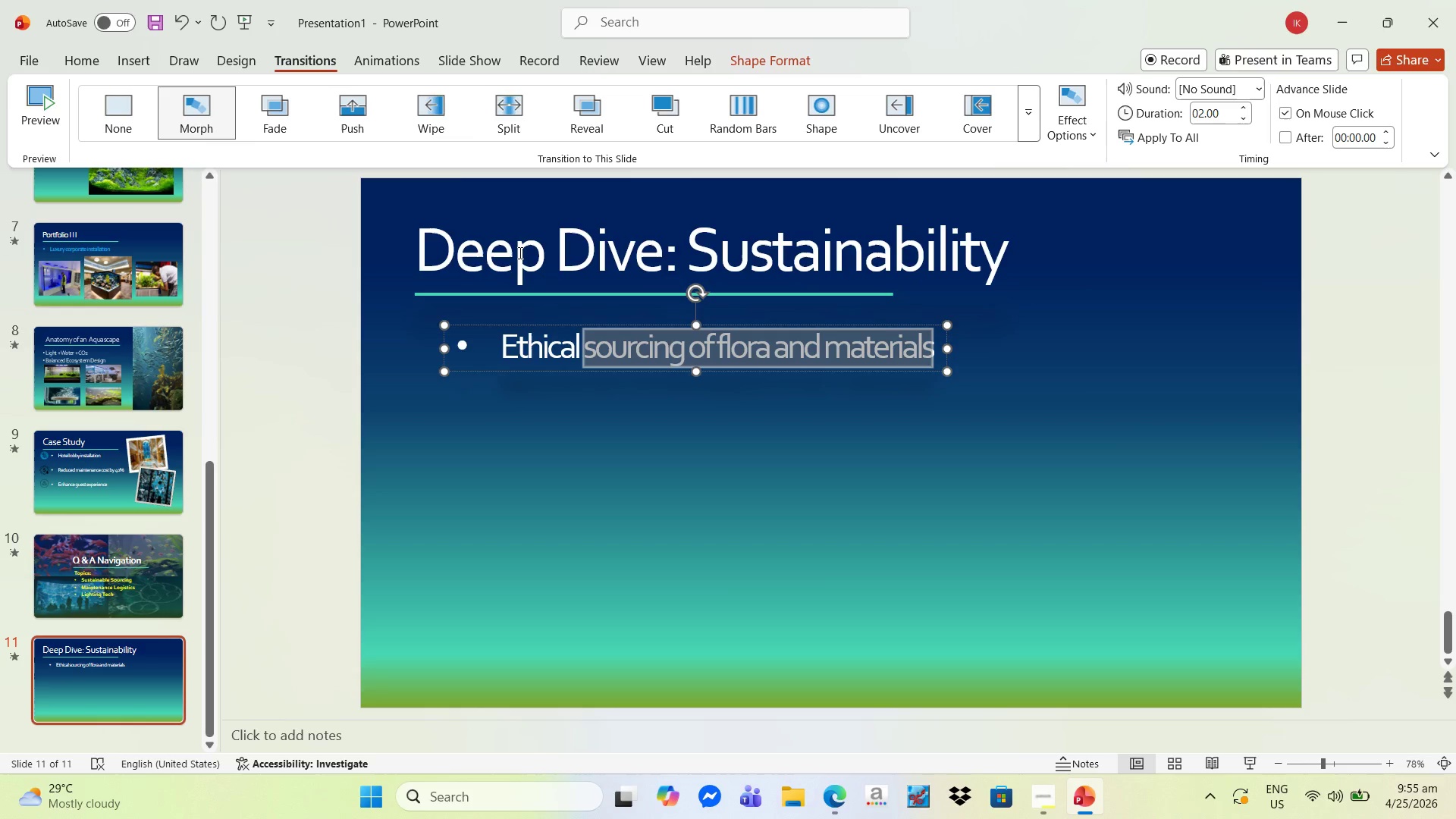 
key(C)
 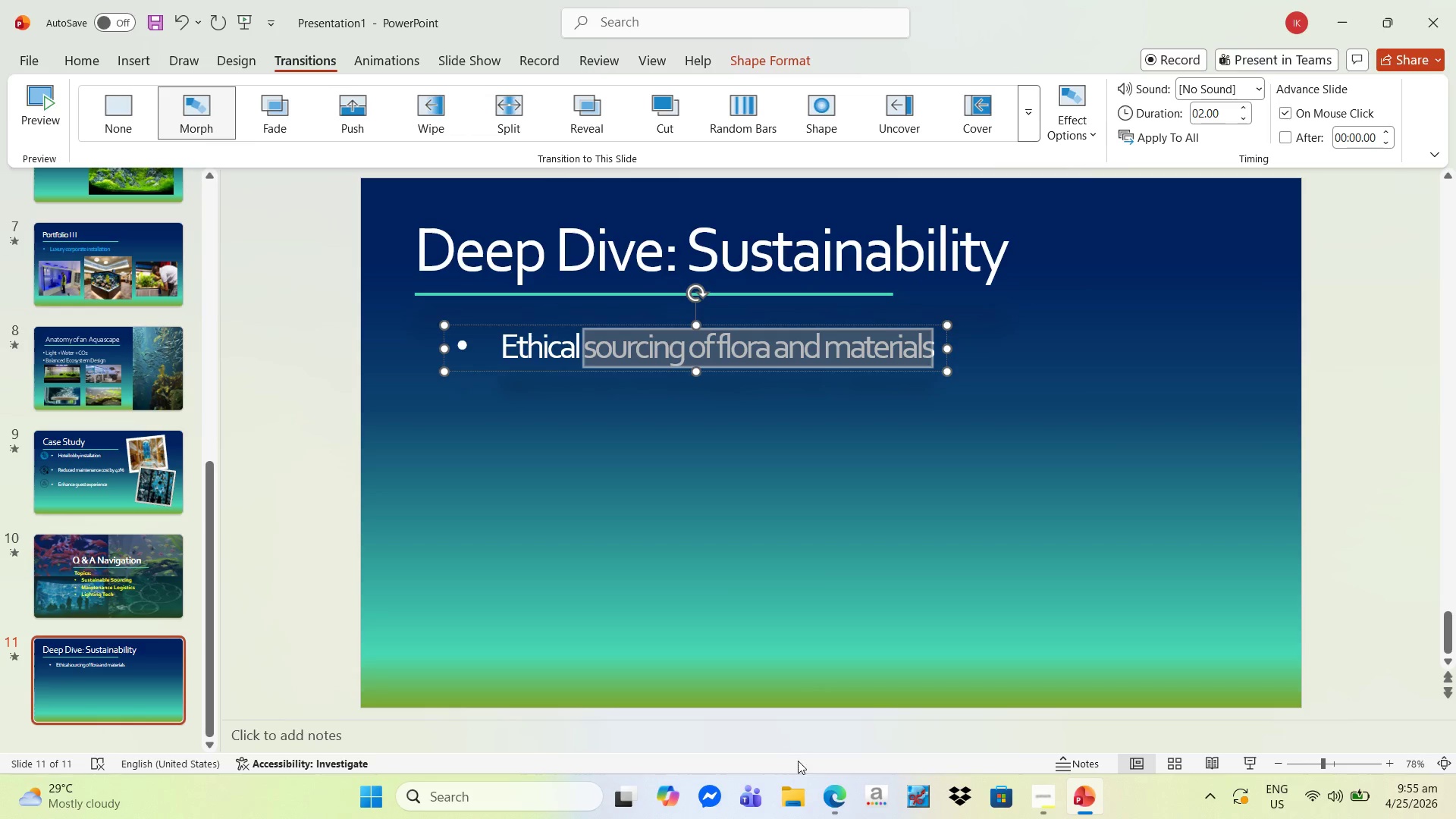 
left_click([826, 799])
 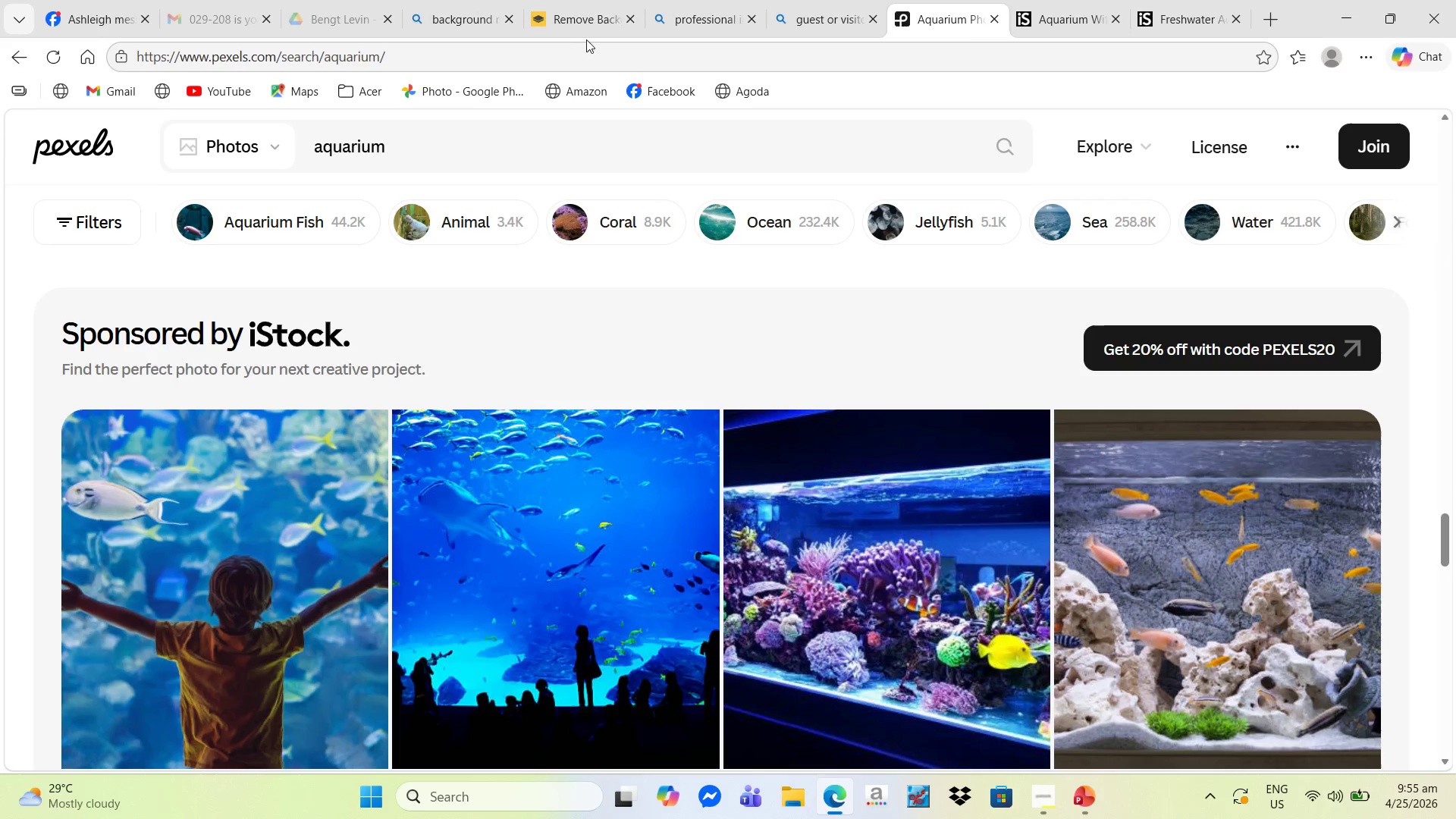 
mouse_move([690, 19])
 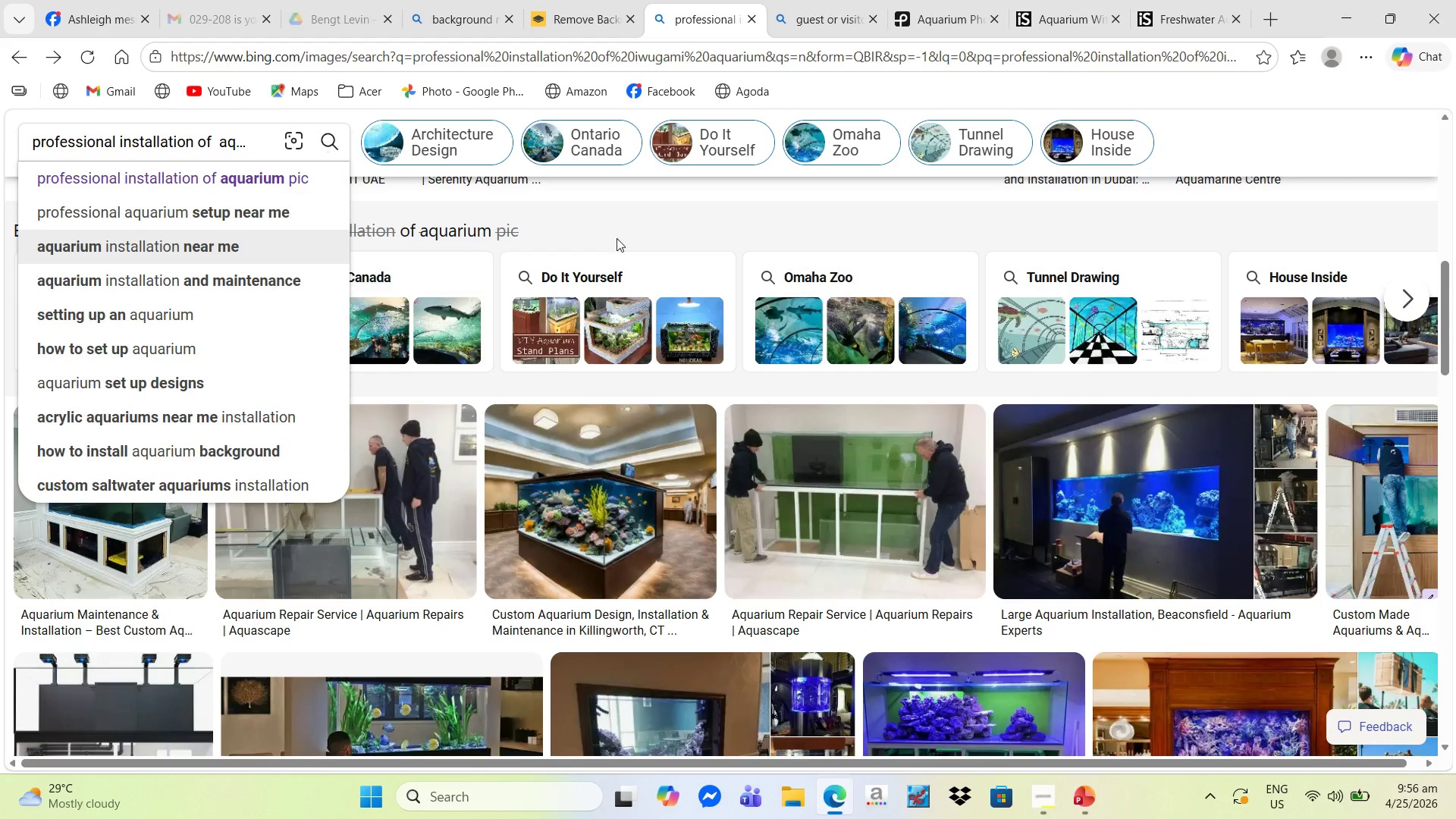 
scroll: coordinate [597, 255], scroll_direction: up, amount: 14.0
 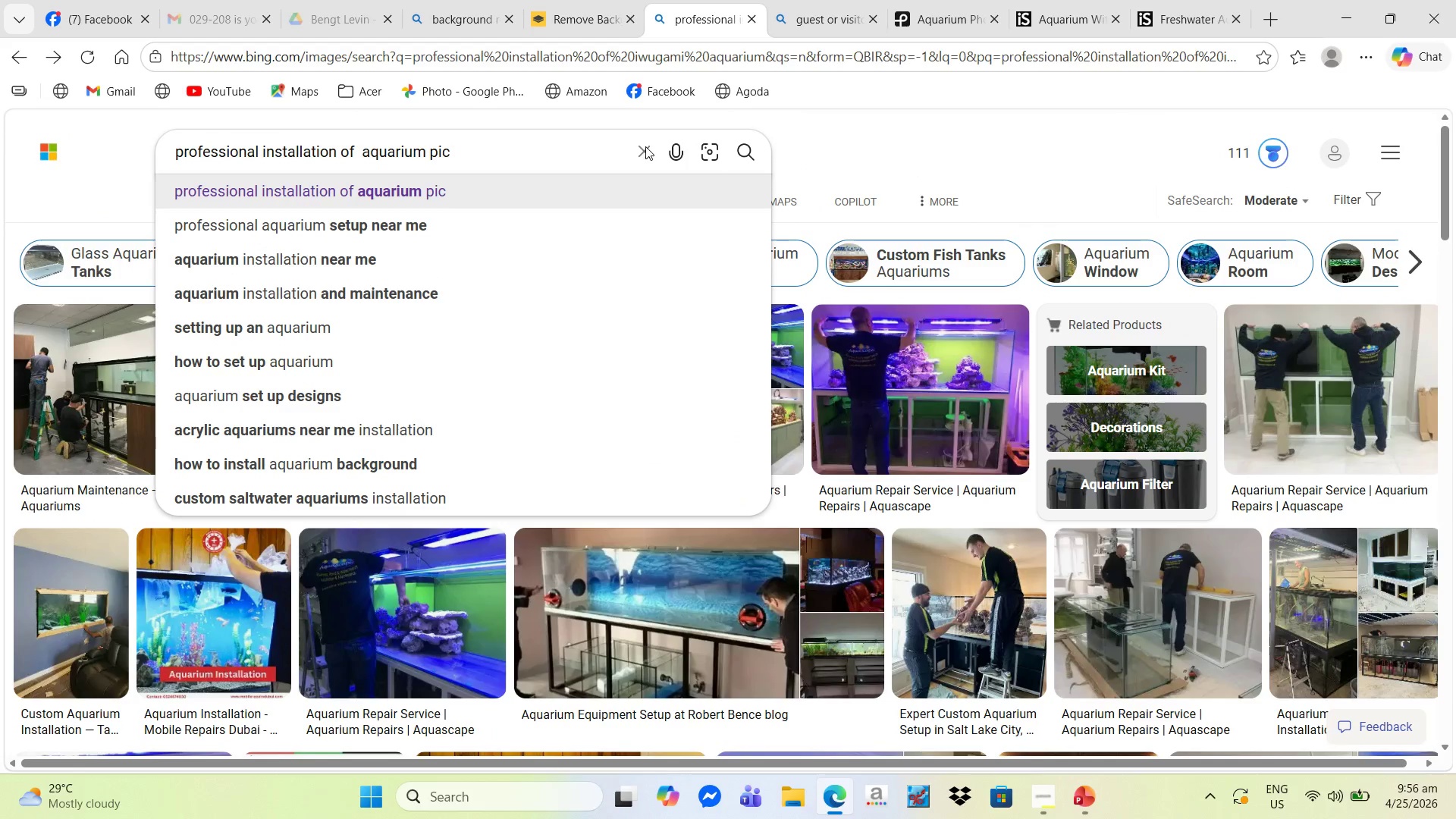 
left_click([644, 146])
 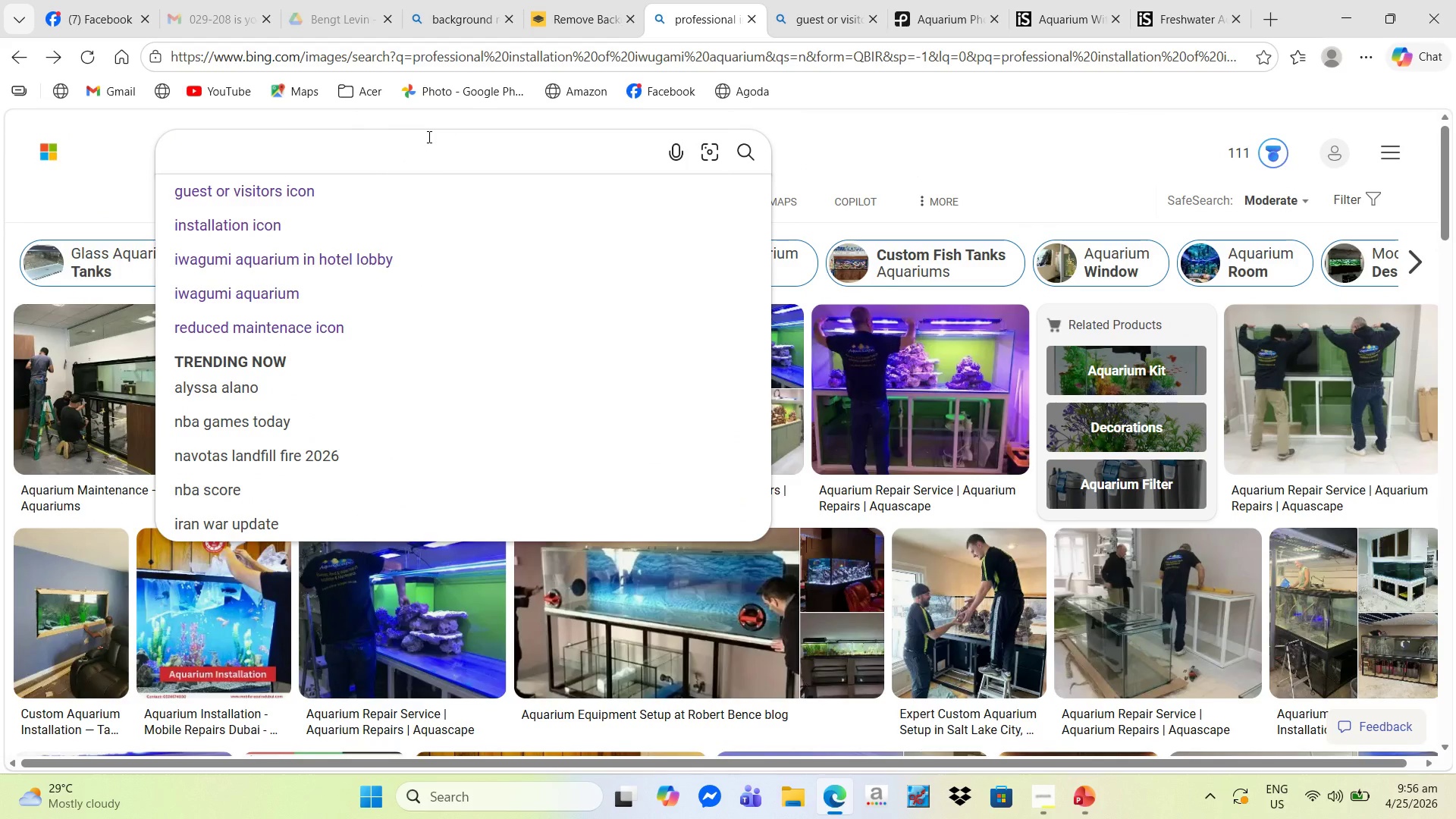 
hold_key(key=ControlLeft, duration=0.61)
 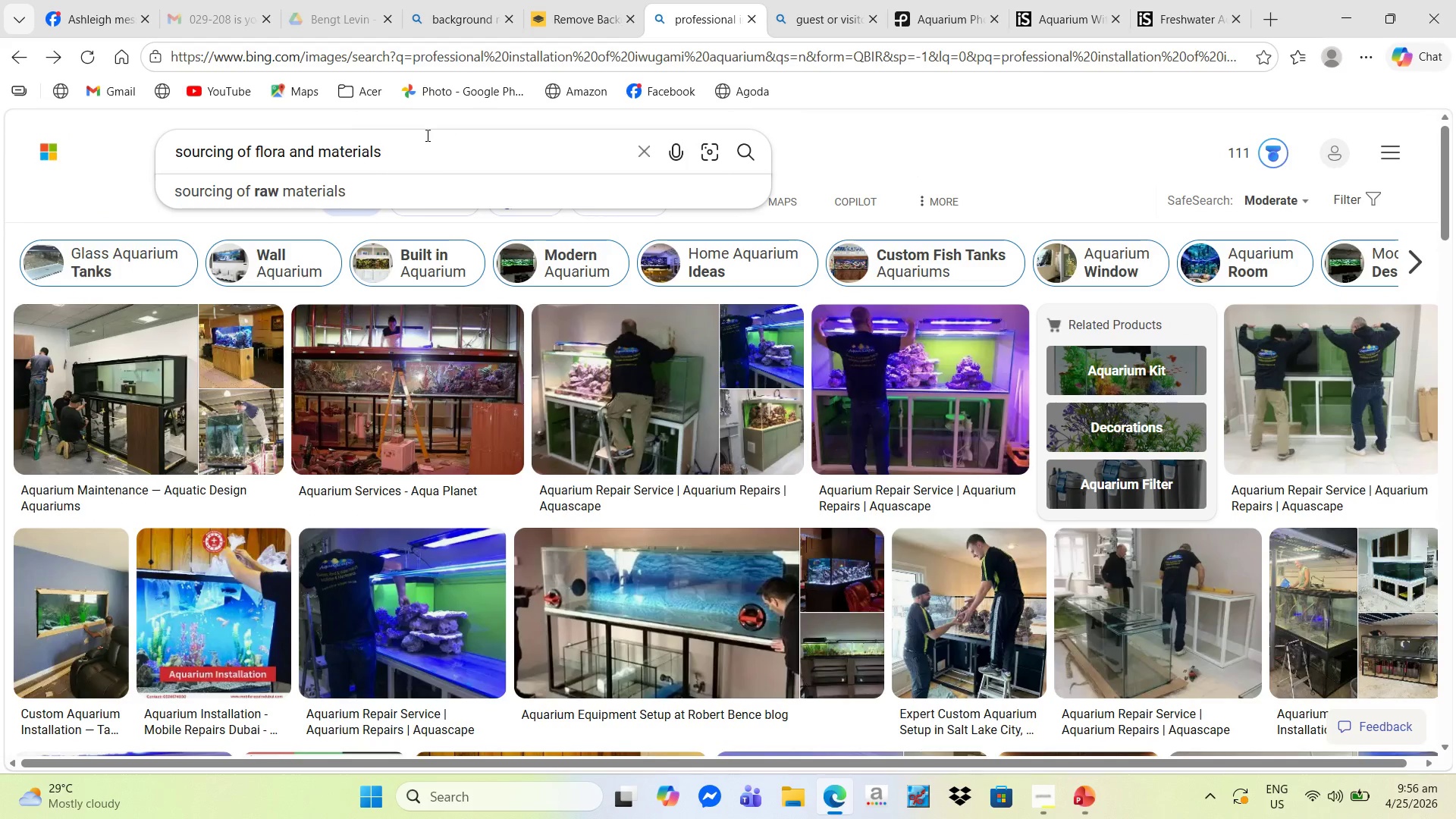 
key(V)
 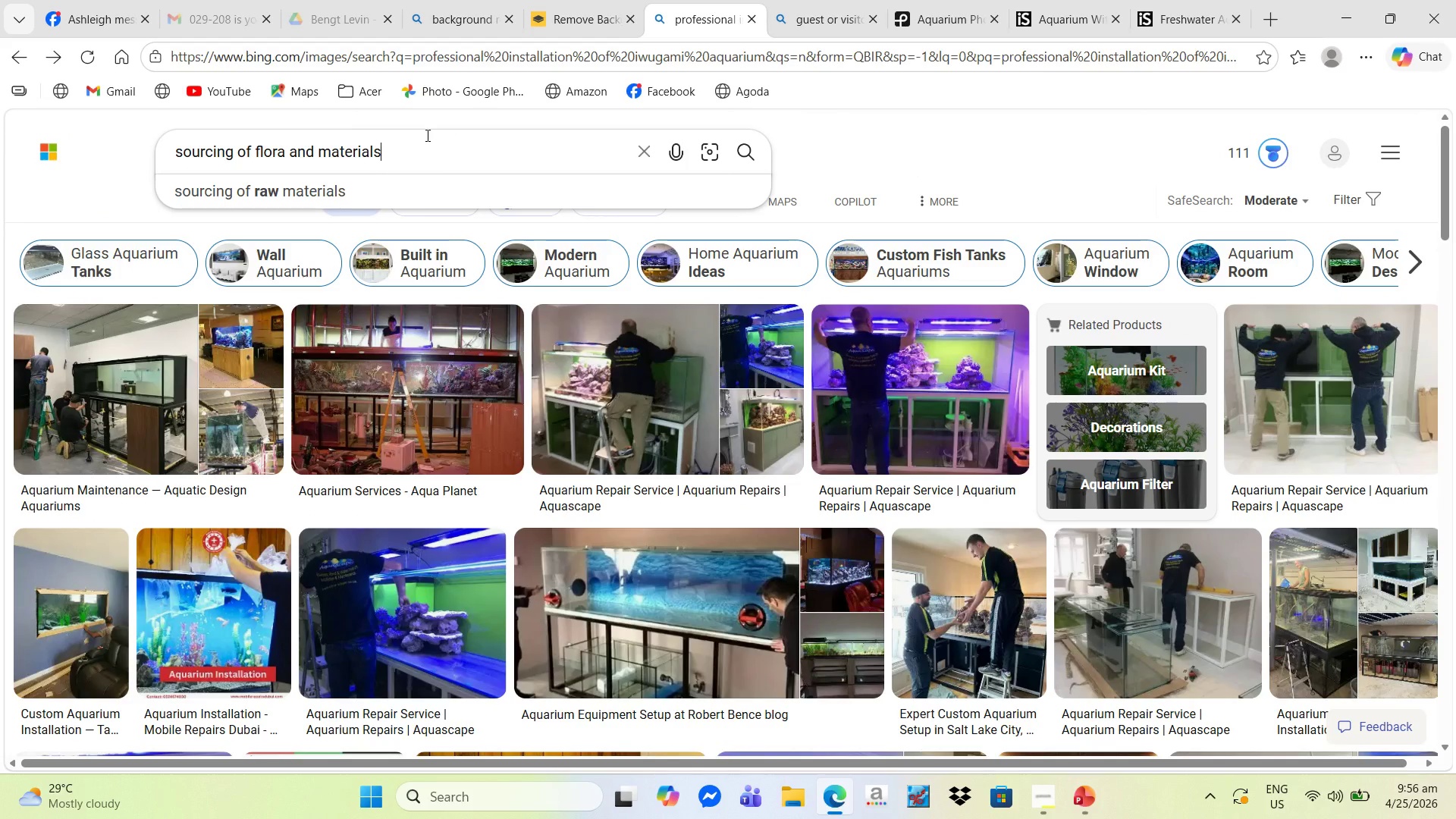 
key(NumpadEnter)
 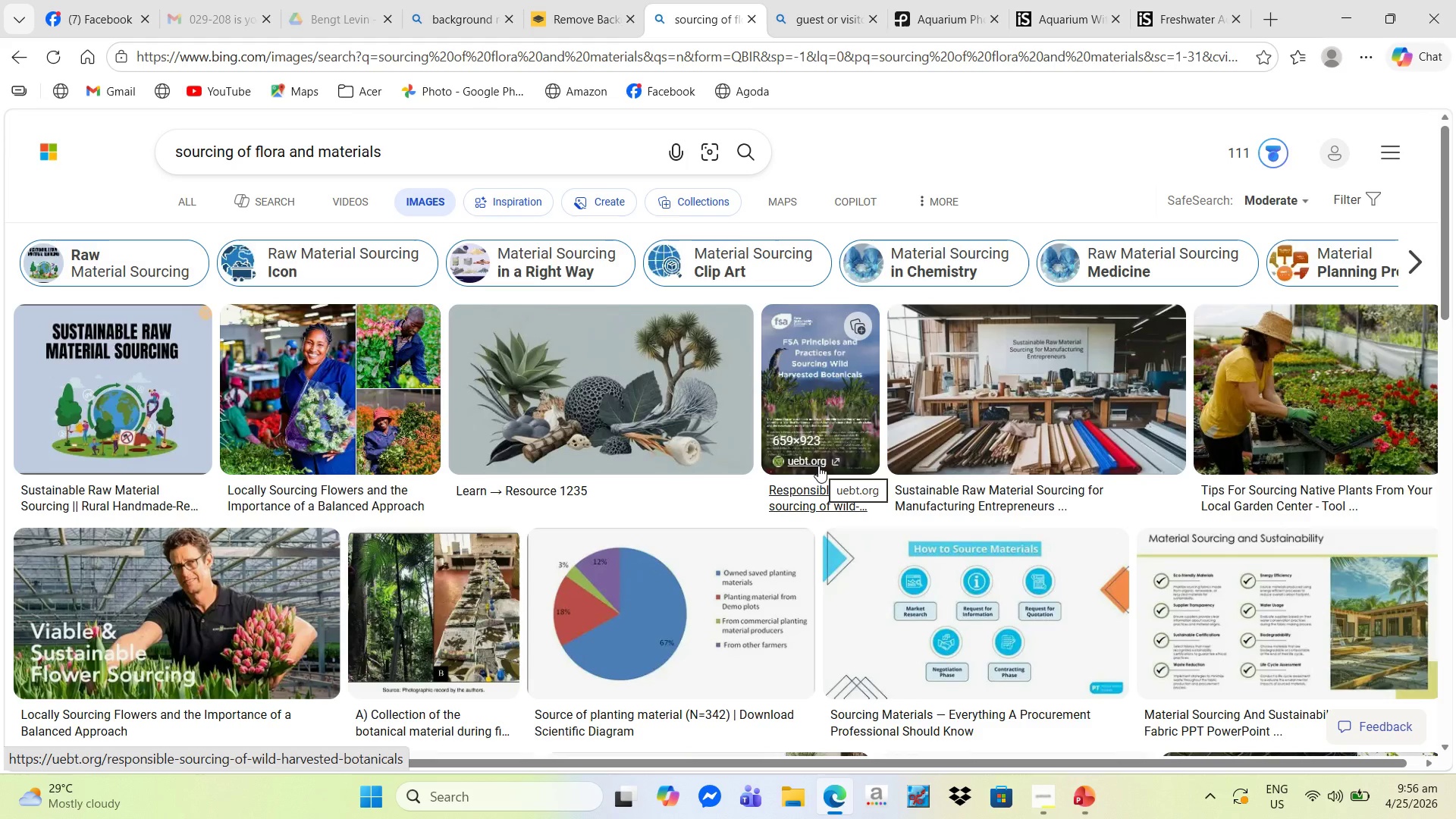 
wait(13.68)
 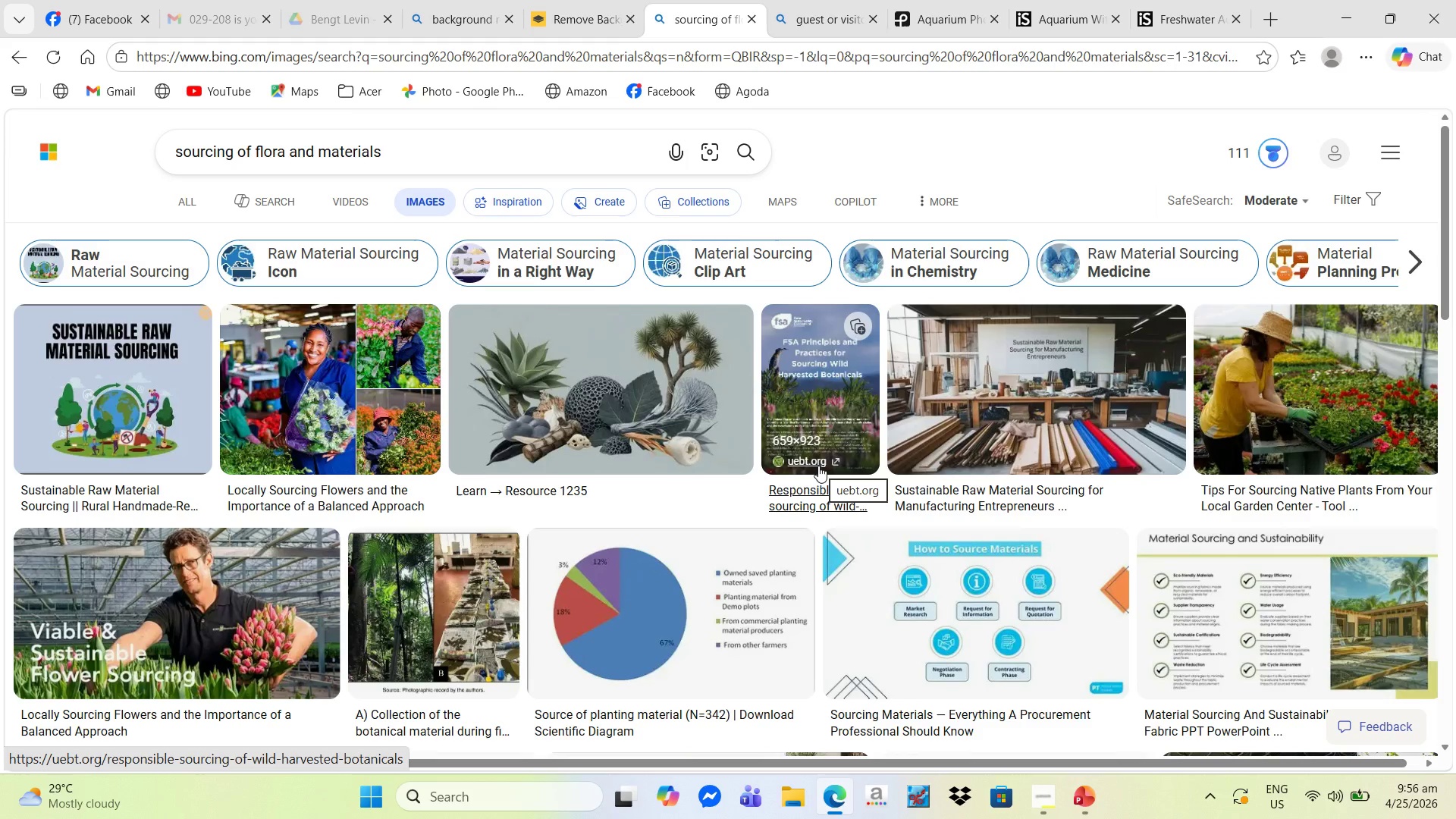 
mouse_move([602, 394])
 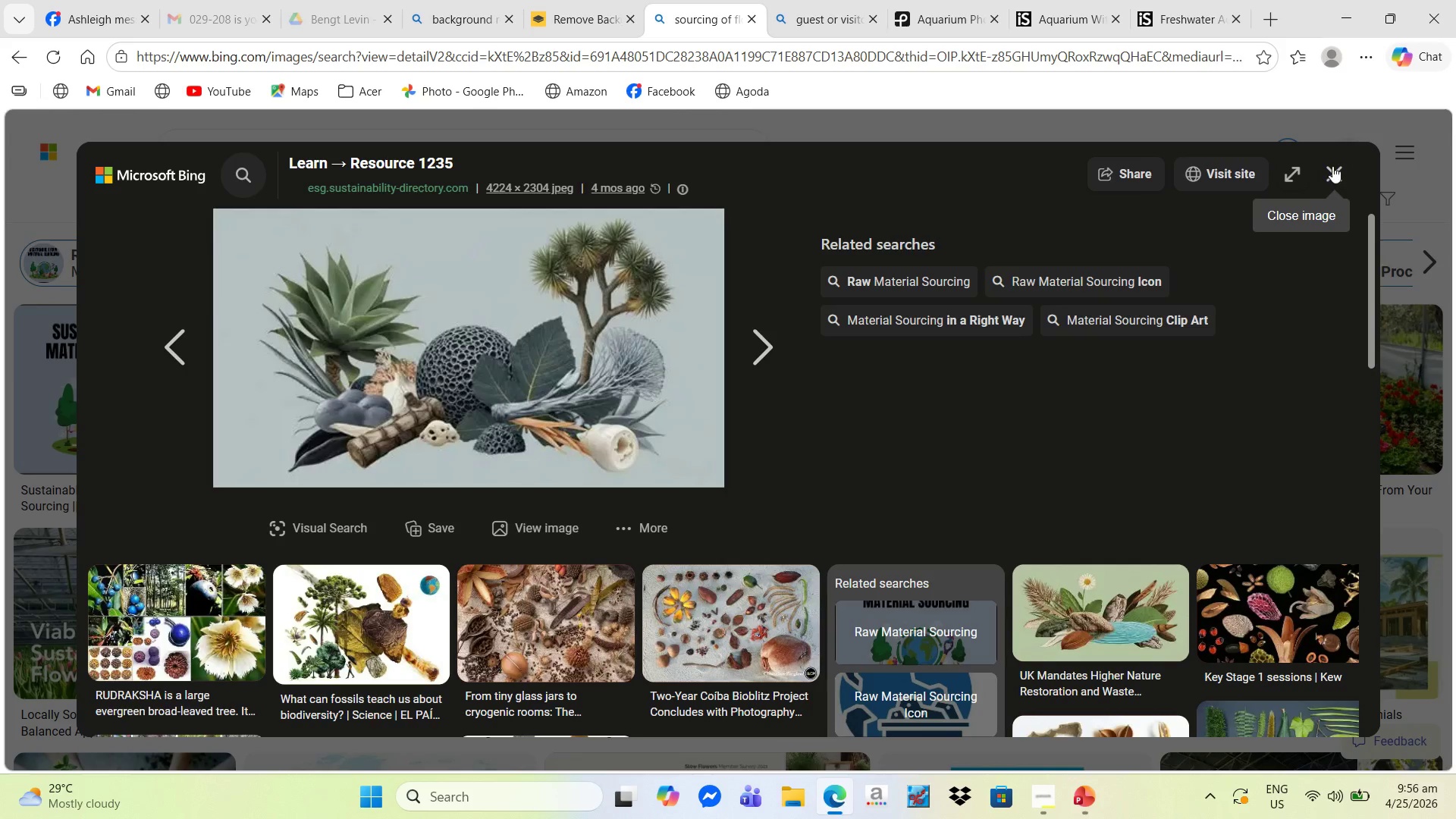 
left_click([1332, 166])
 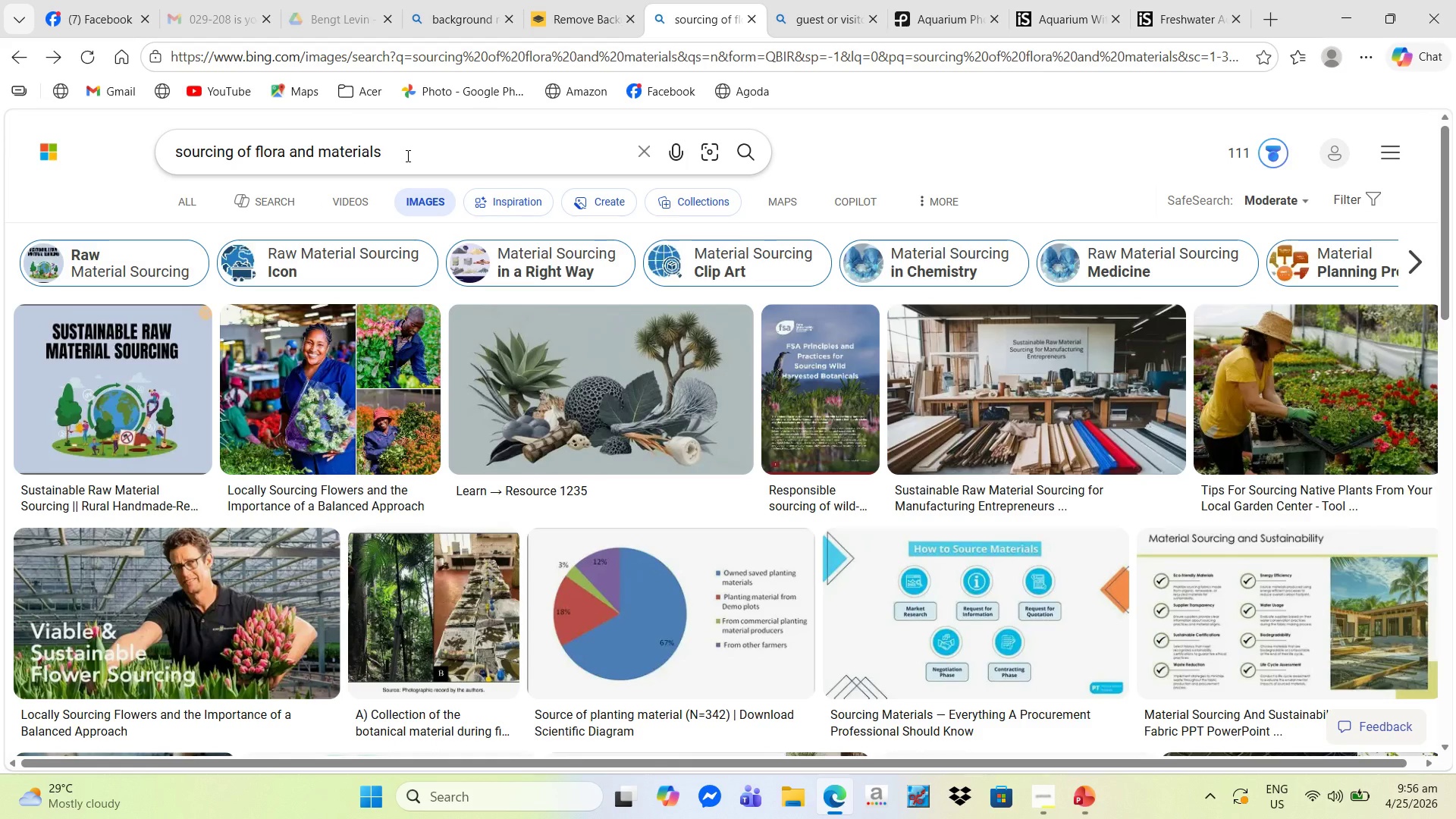 
left_click([407, 154])
 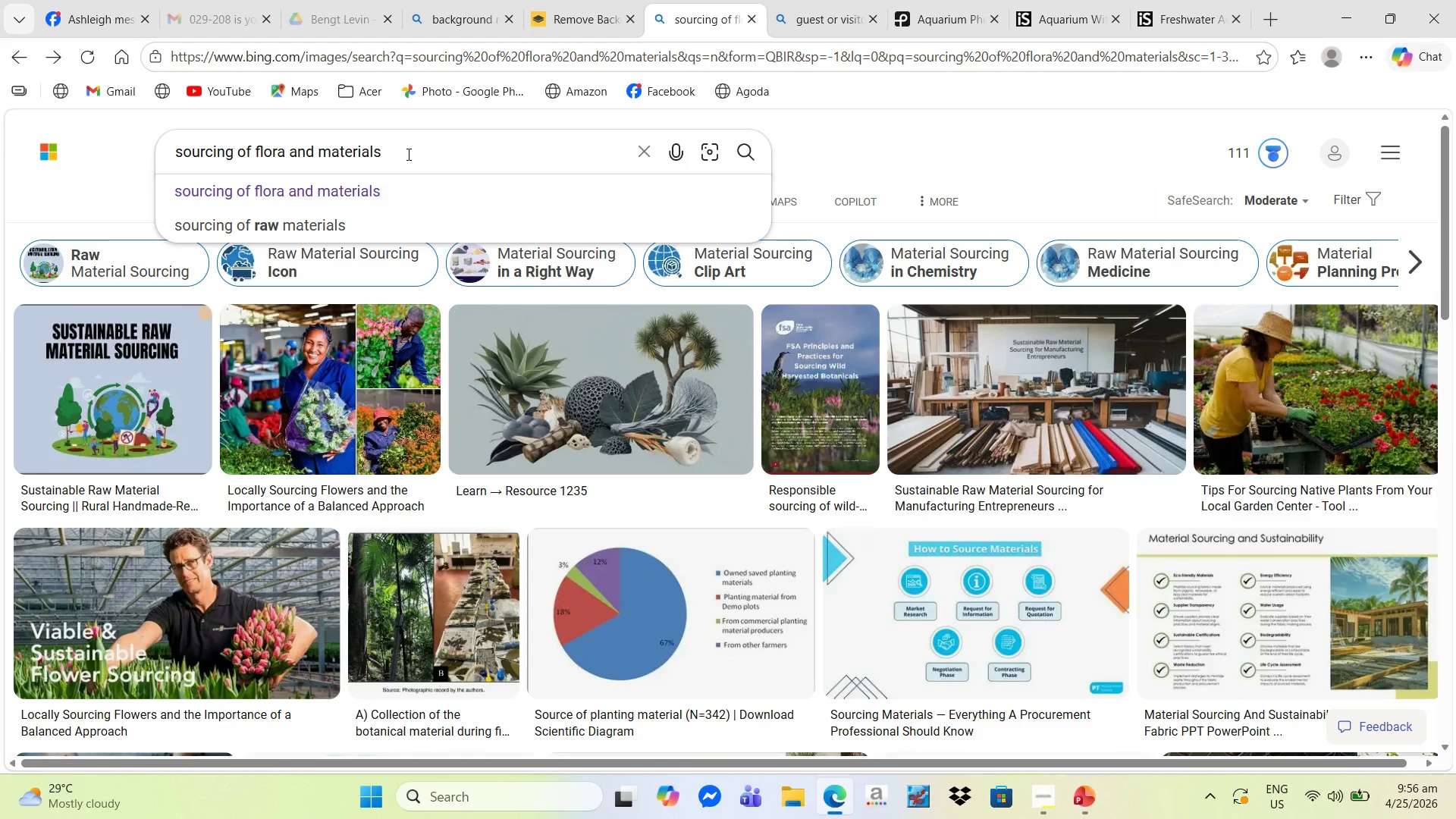 
type( for aquarium)
key(NumpadEnter)
 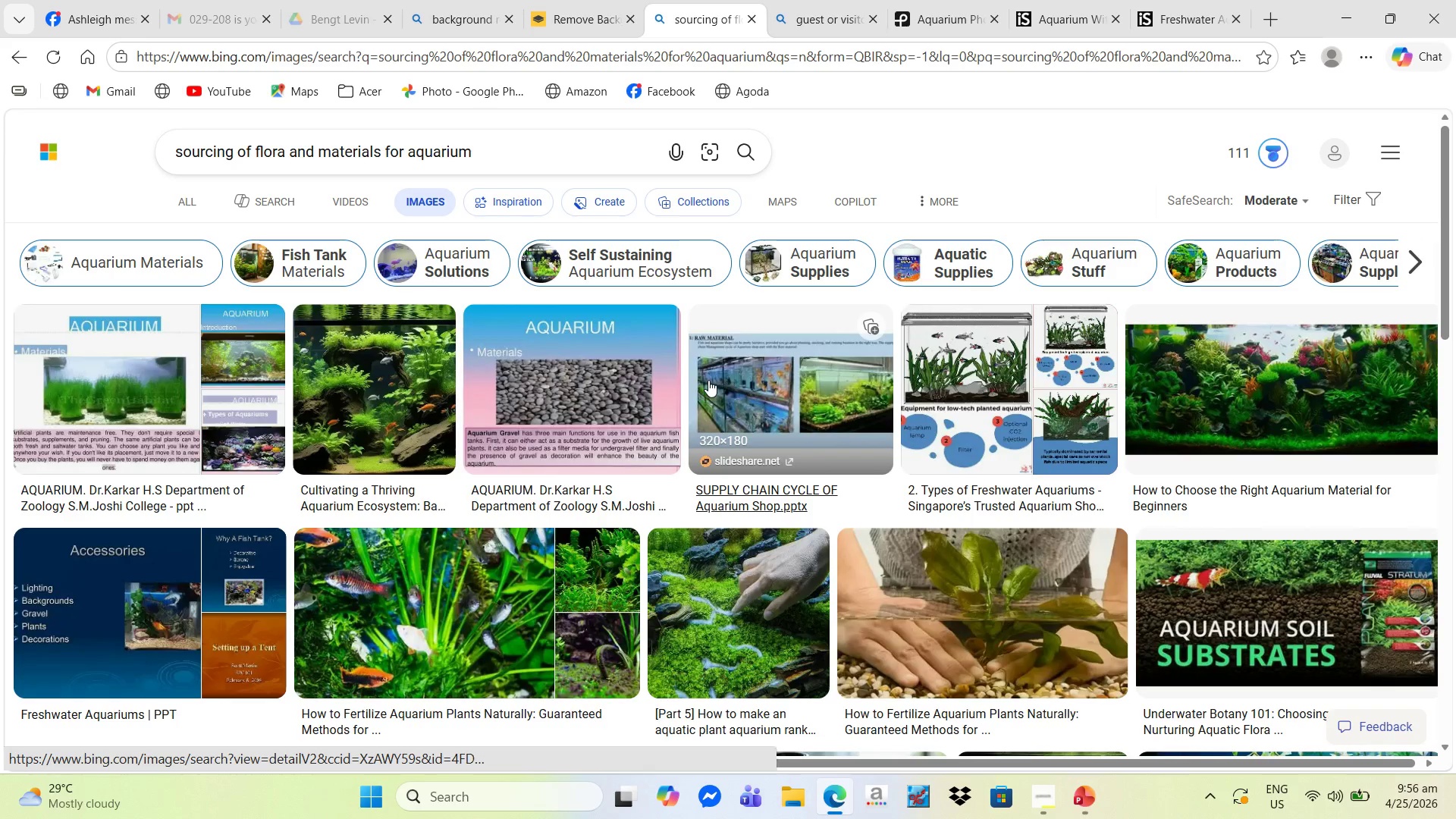 
wait(6.66)
 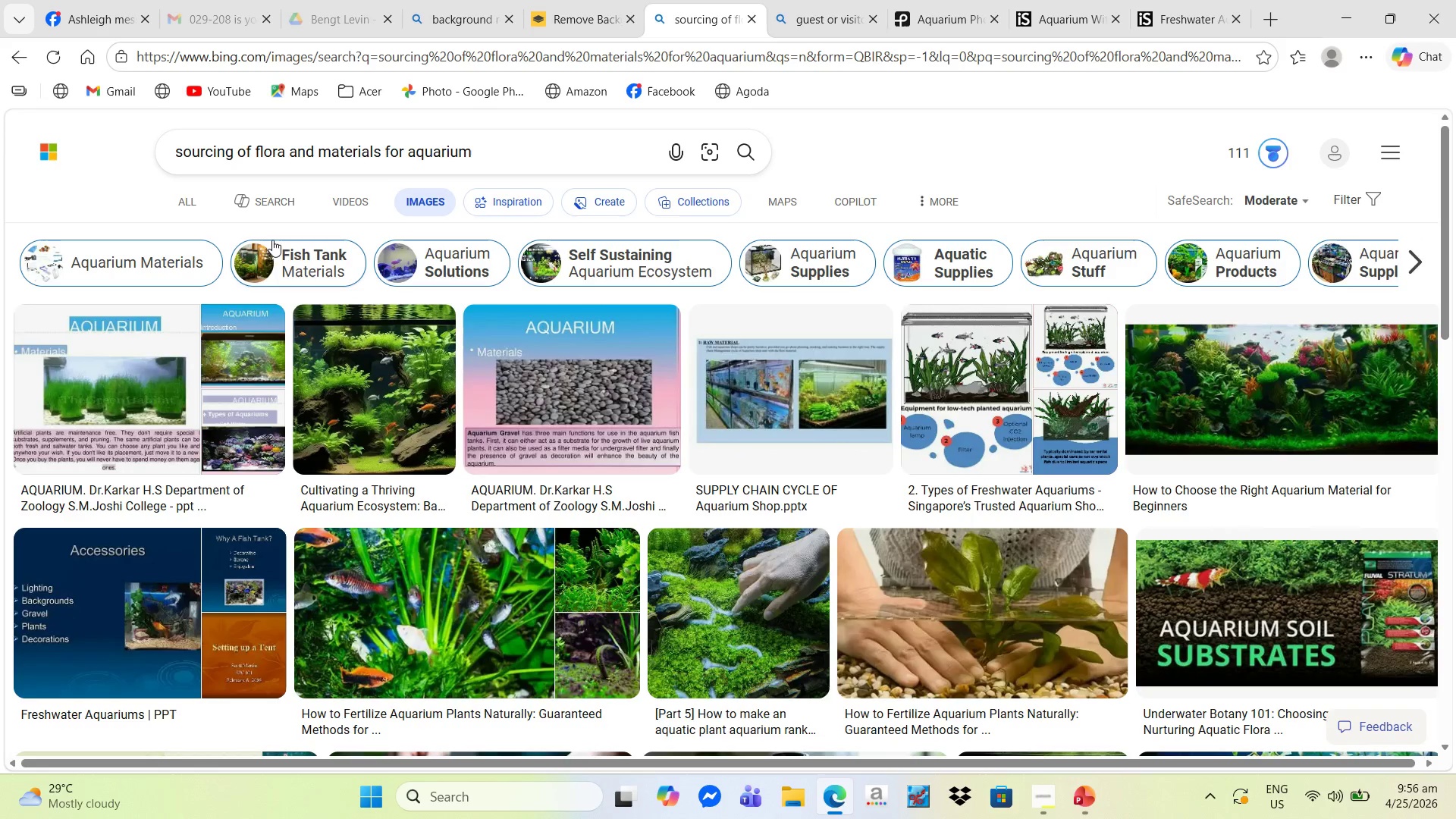 
scroll: coordinate [711, 389], scroll_direction: down, amount: 2.0
 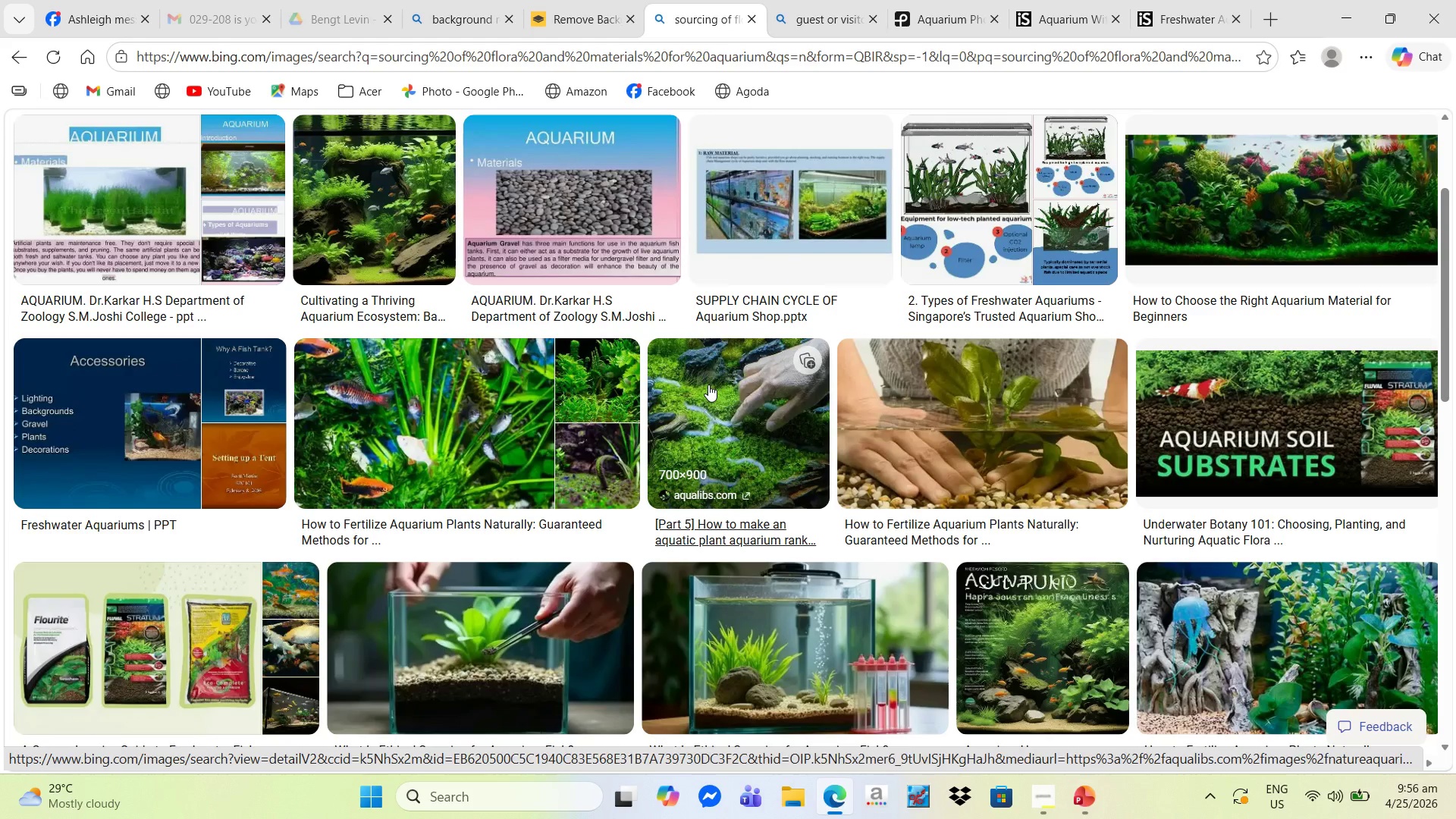 
left_click([1195, 188])
 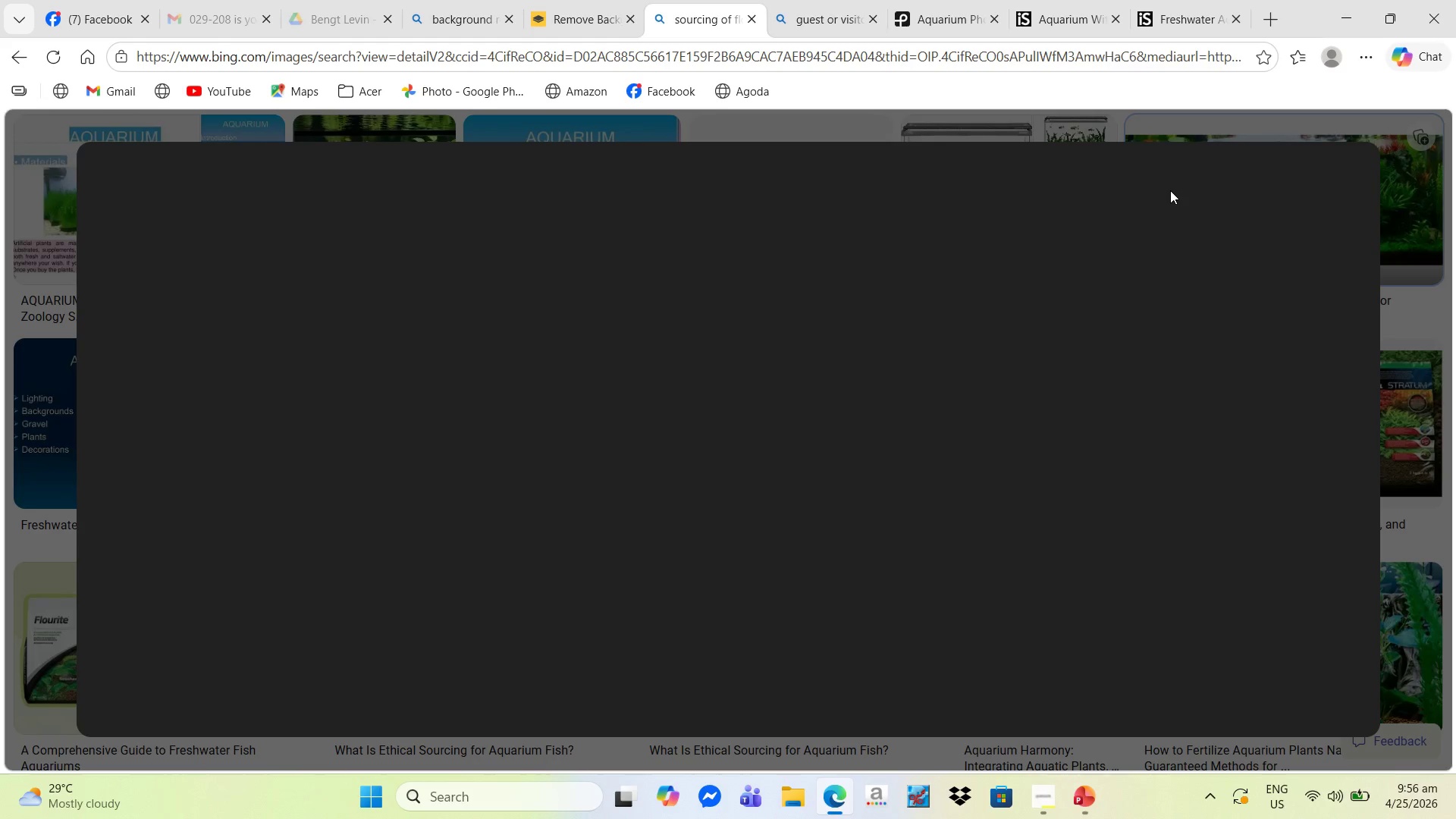 
mouse_move([1153, 200])
 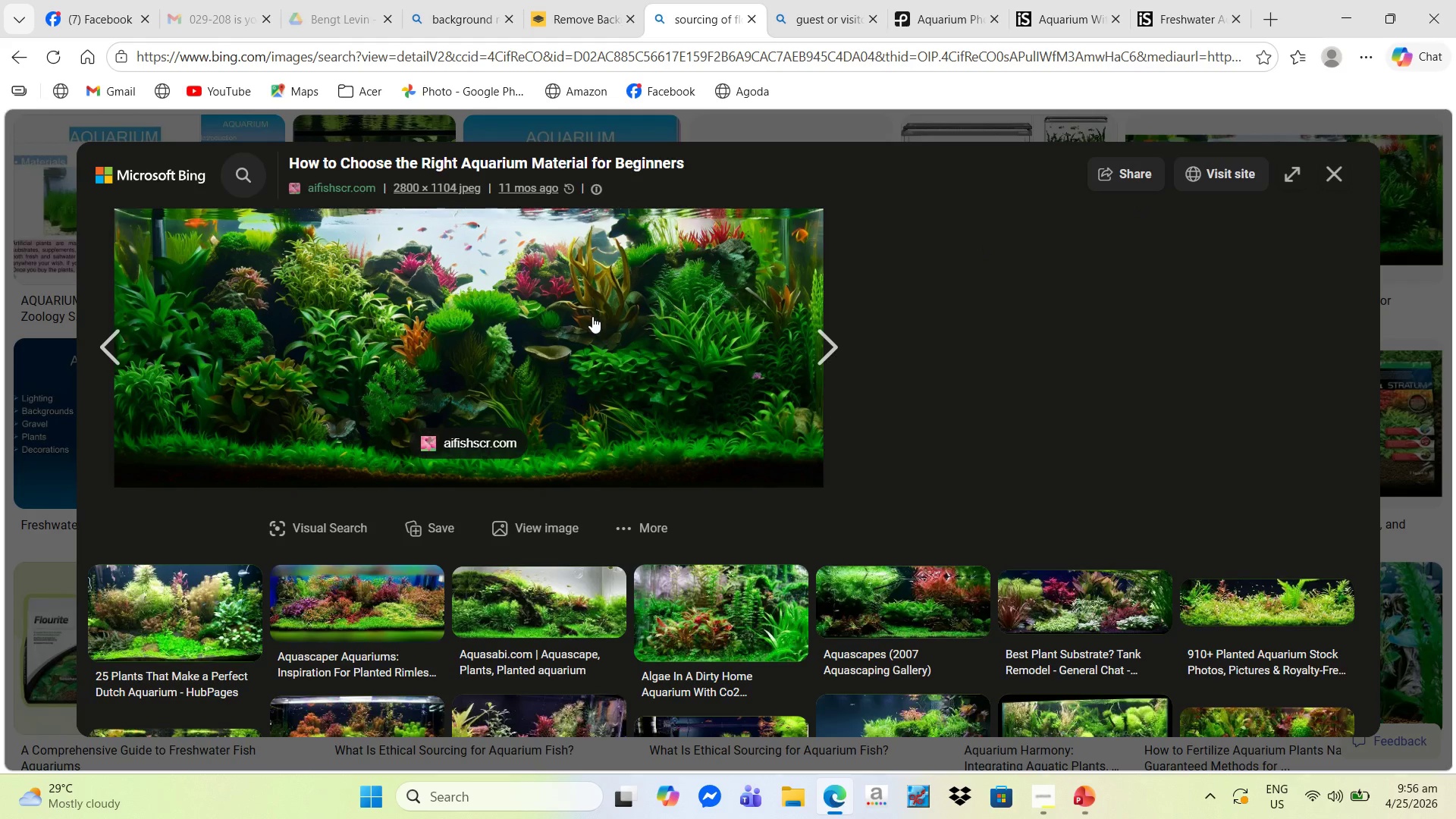 
right_click([592, 316])
 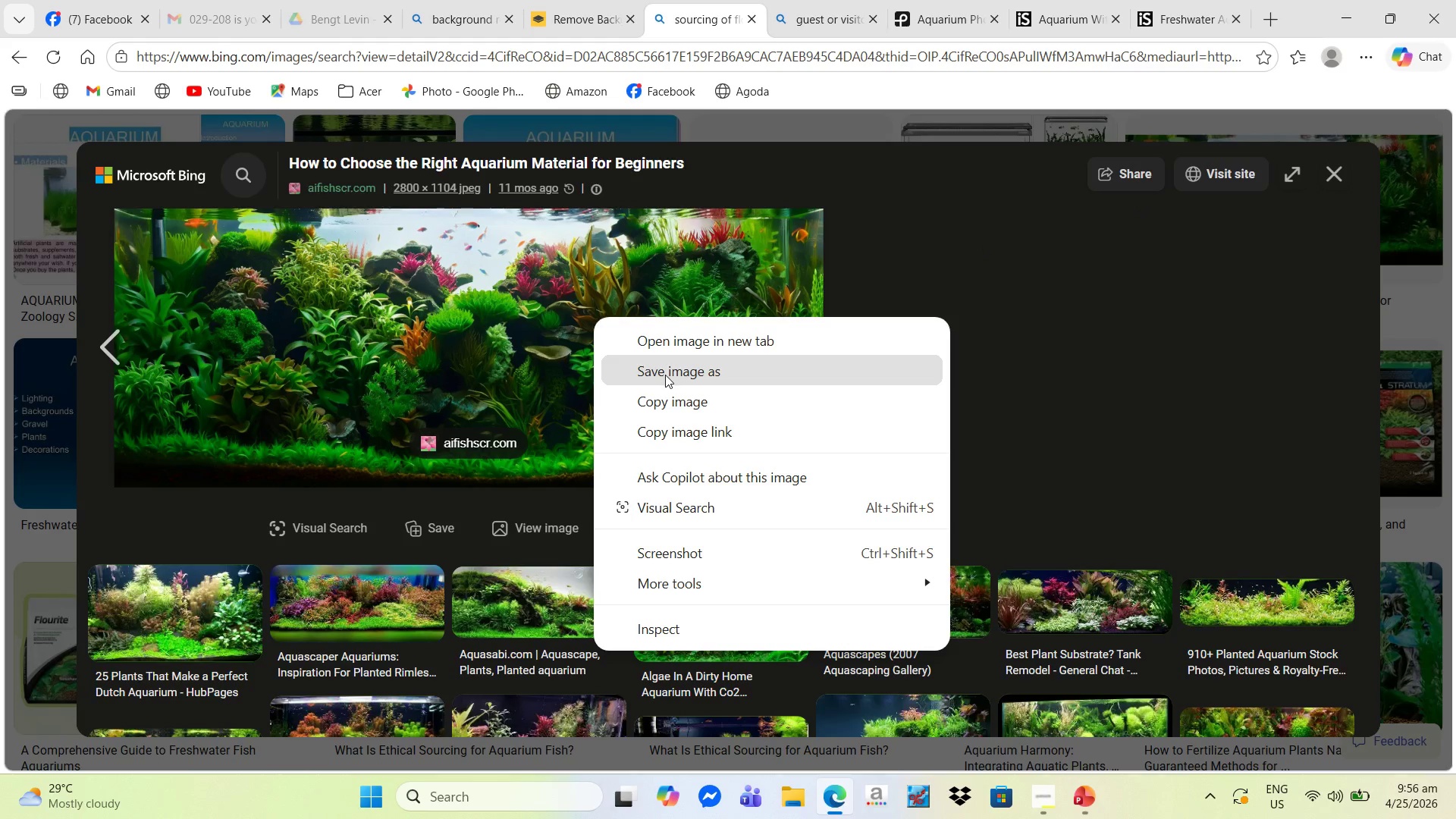 
left_click([665, 375])
 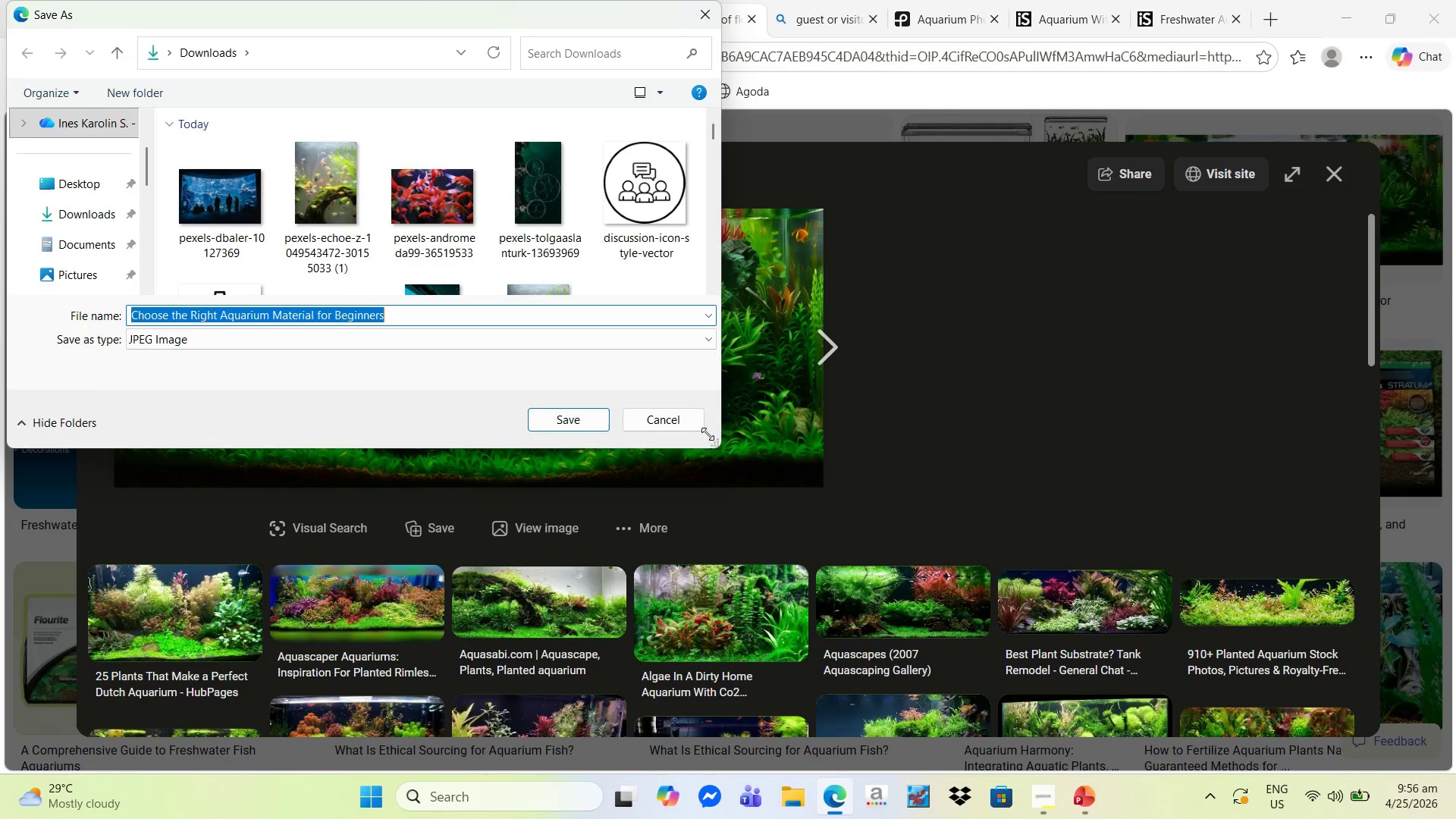 
left_click([566, 424])
 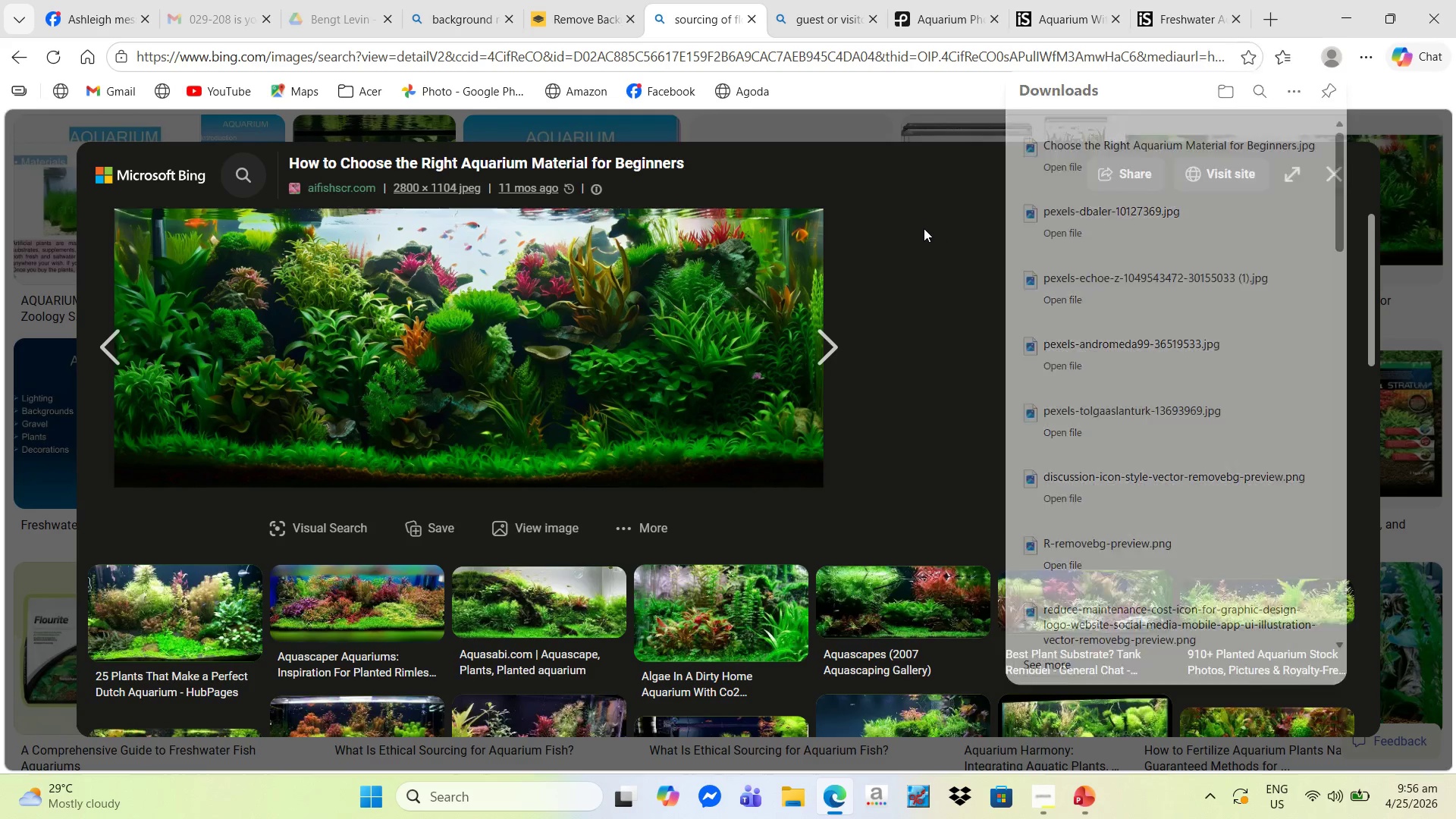 
left_click([1337, 176])
 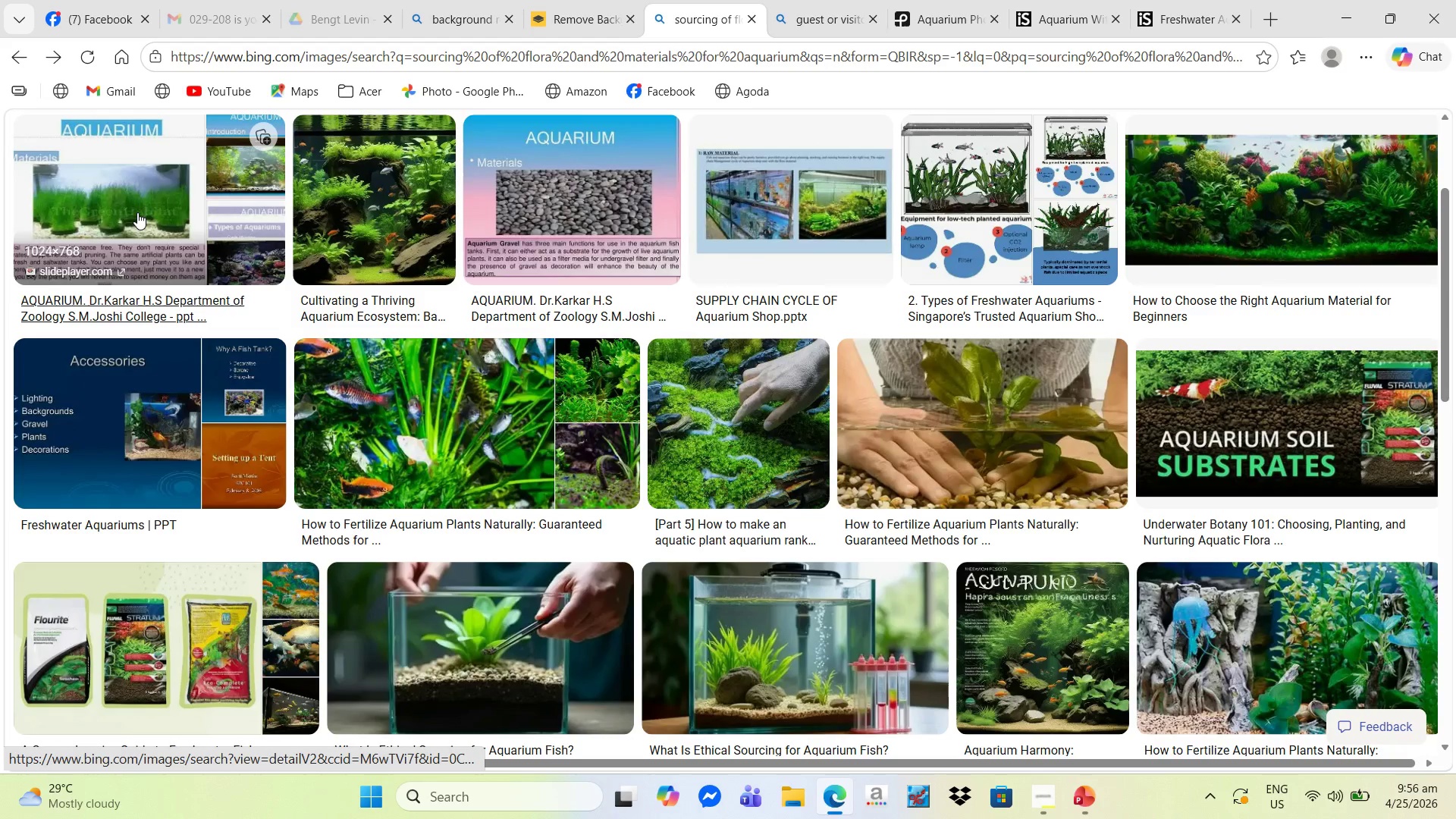 
left_click([137, 212])
 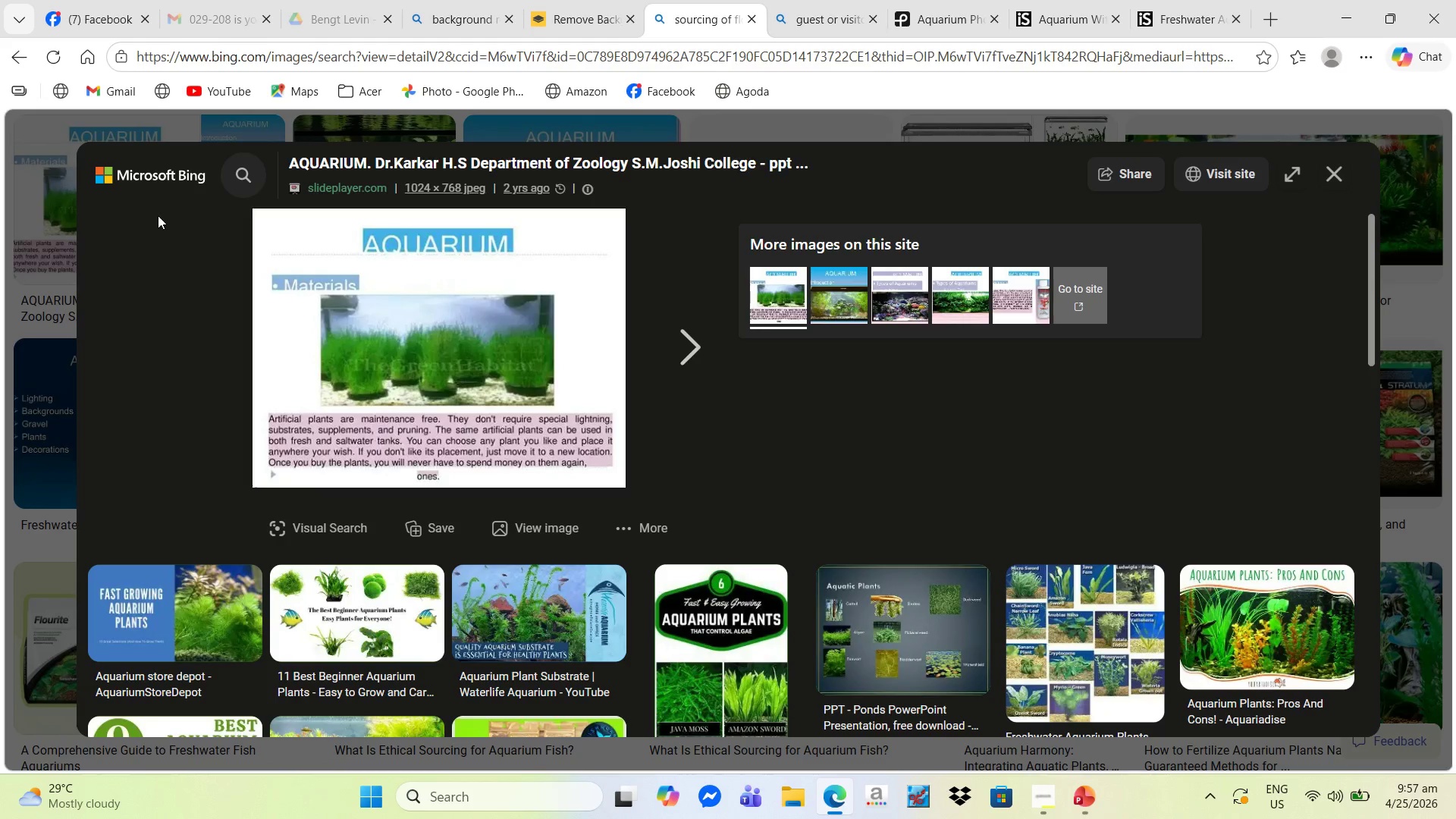 
left_click([849, 293])
 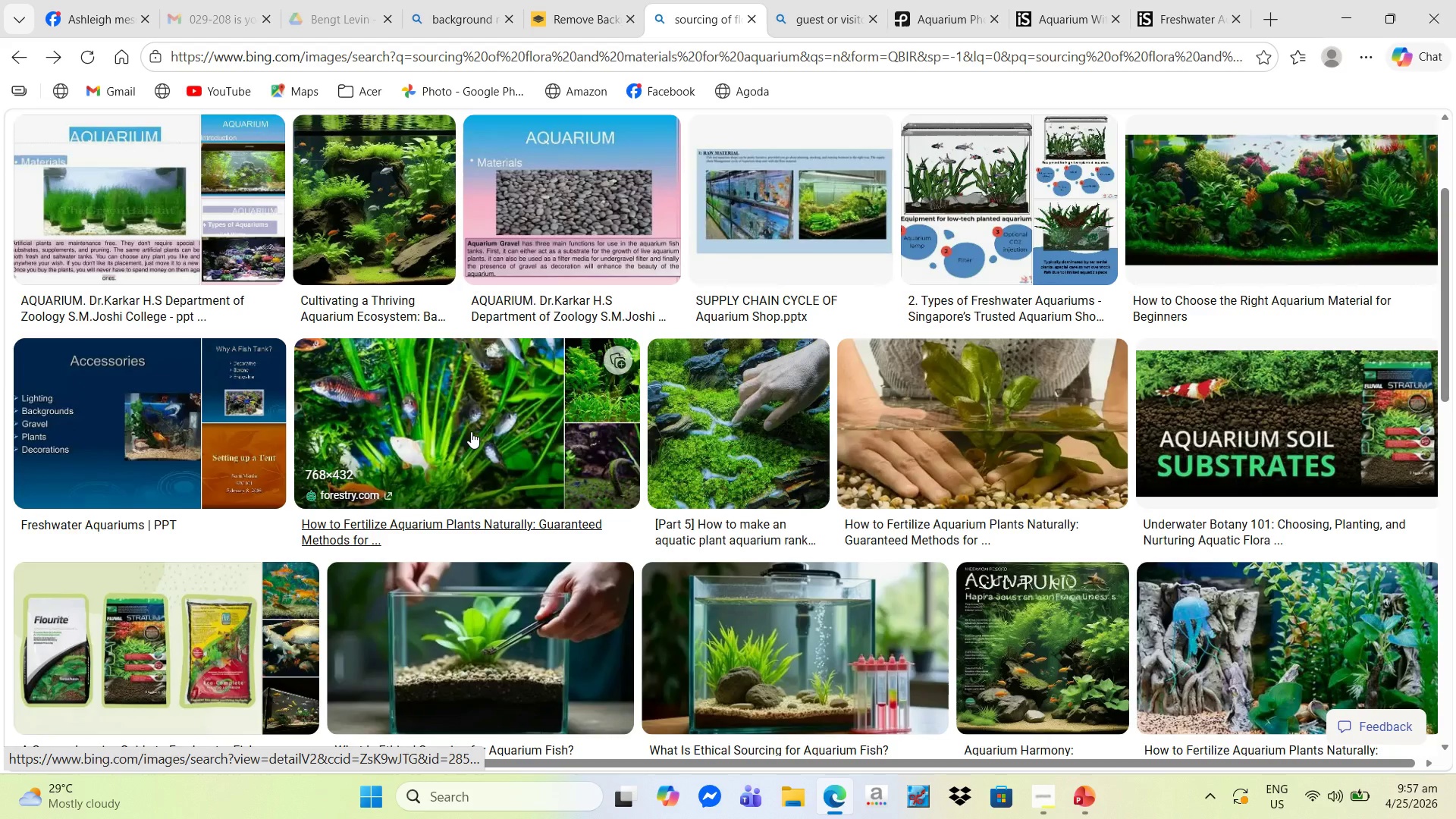 
wait(7.56)
 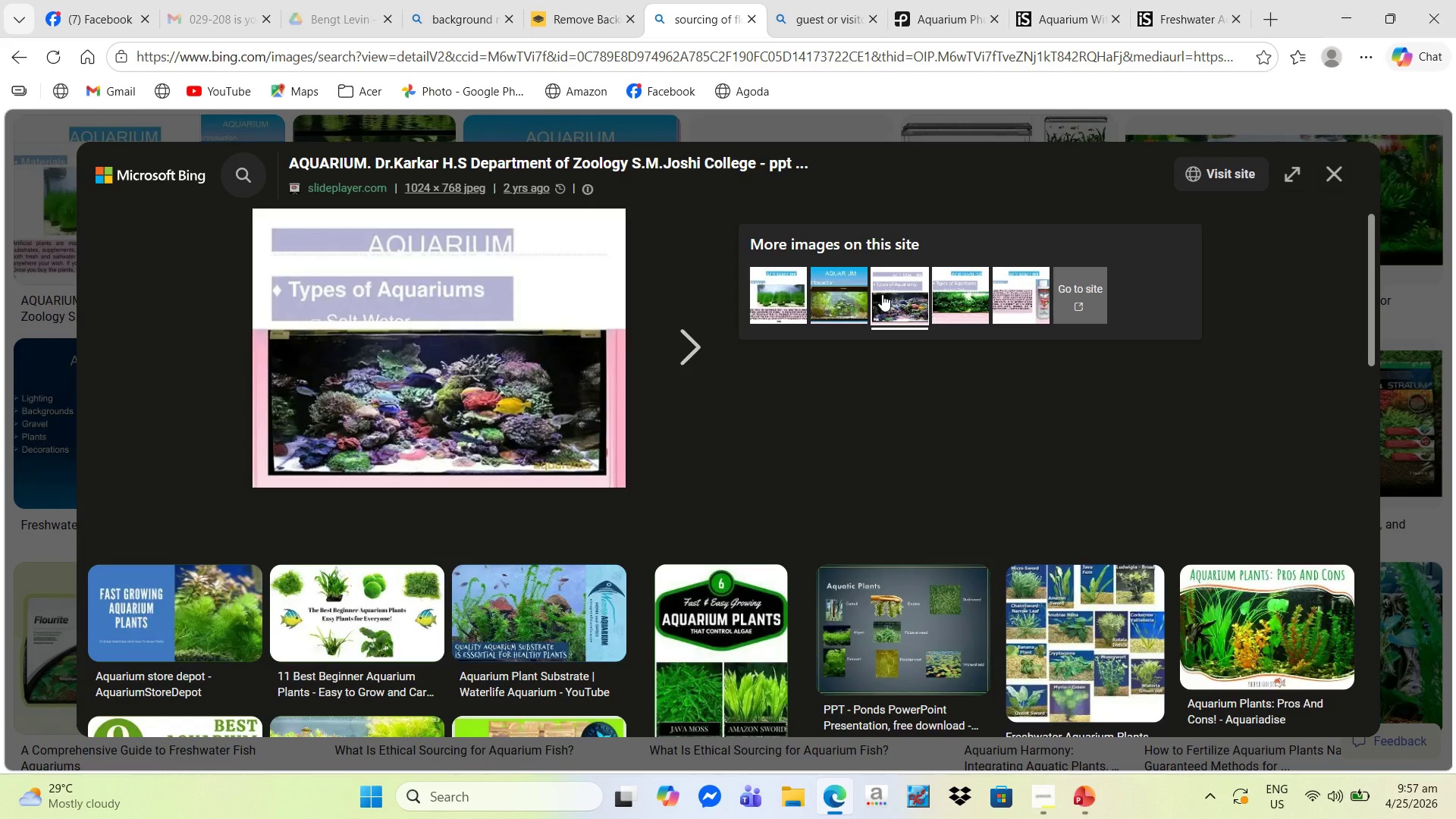 
scroll: coordinate [482, 432], scroll_direction: down, amount: 3.0
 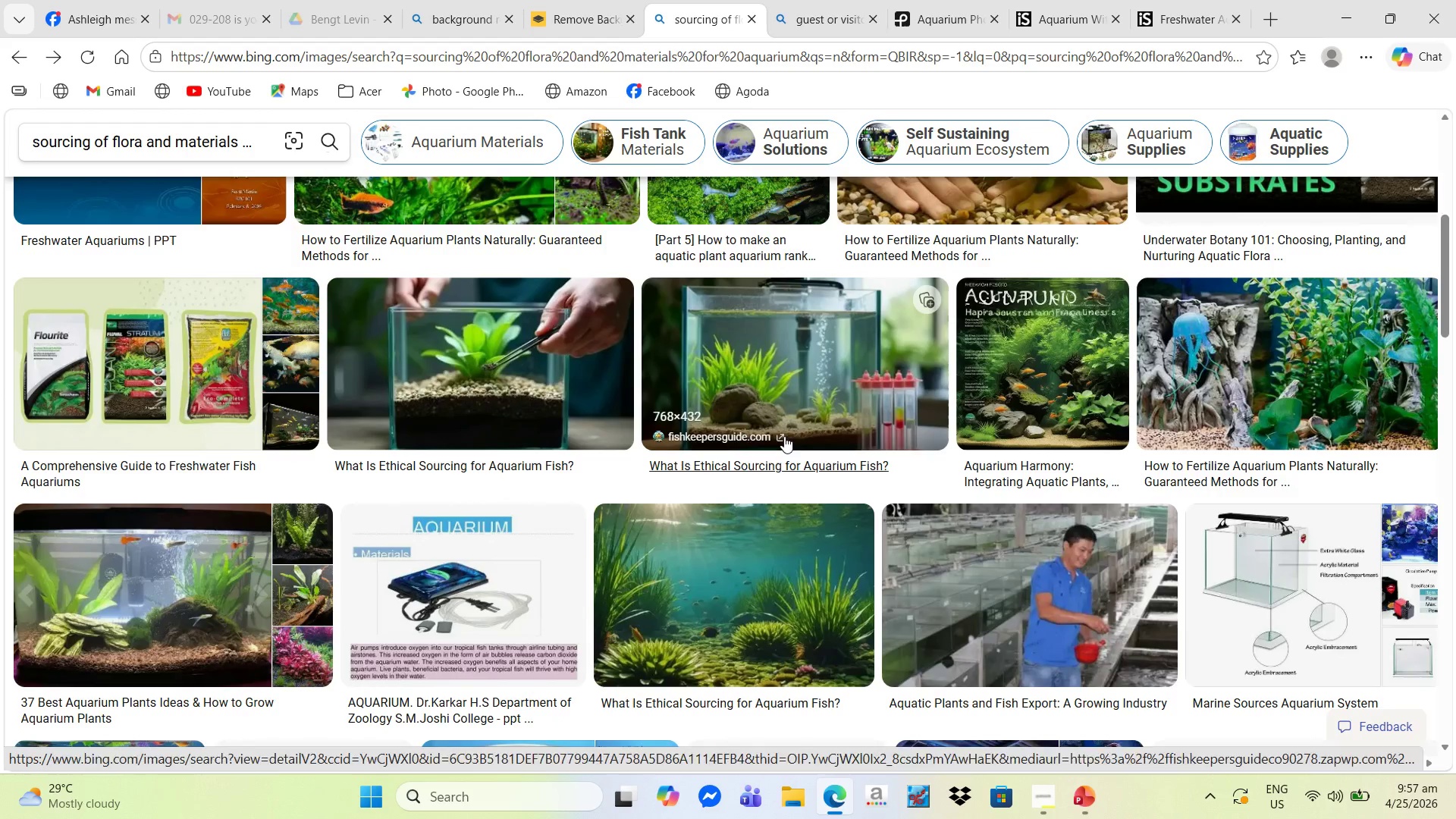 
left_click_drag(start_coordinate=[982, 548], to_coordinate=[986, 548])
 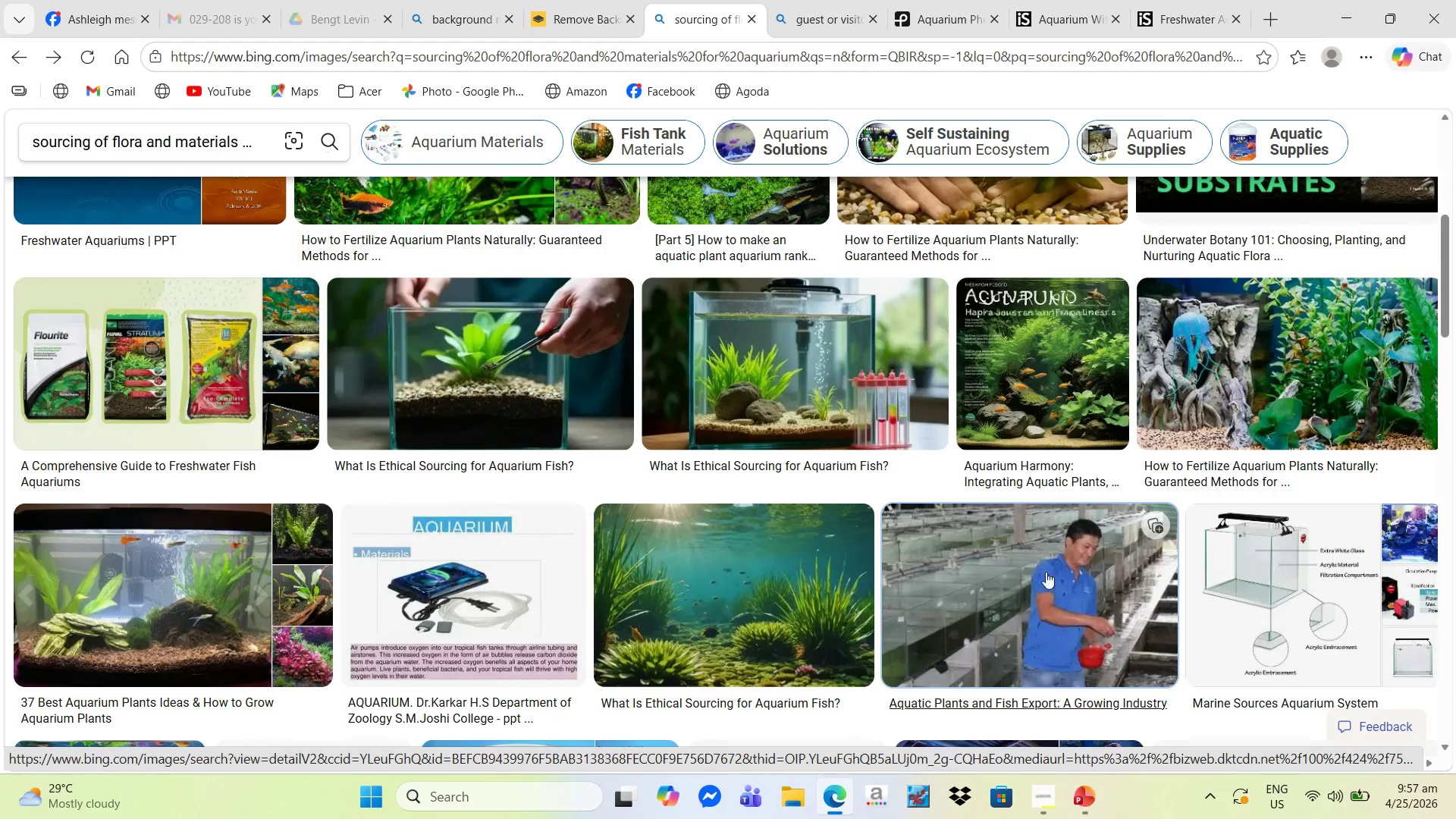 
left_click([1061, 585])
 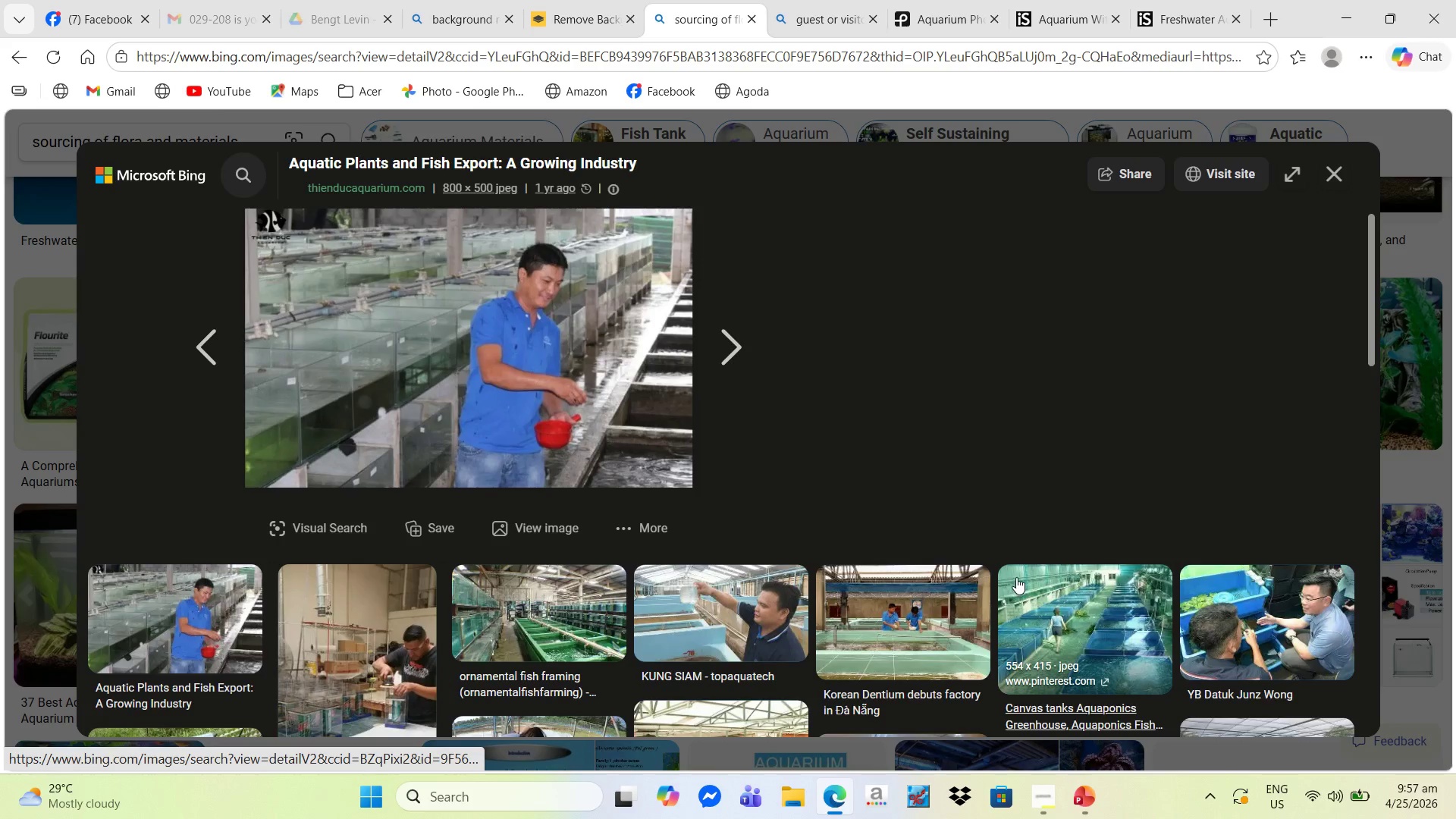 
mouse_move([994, 566])
 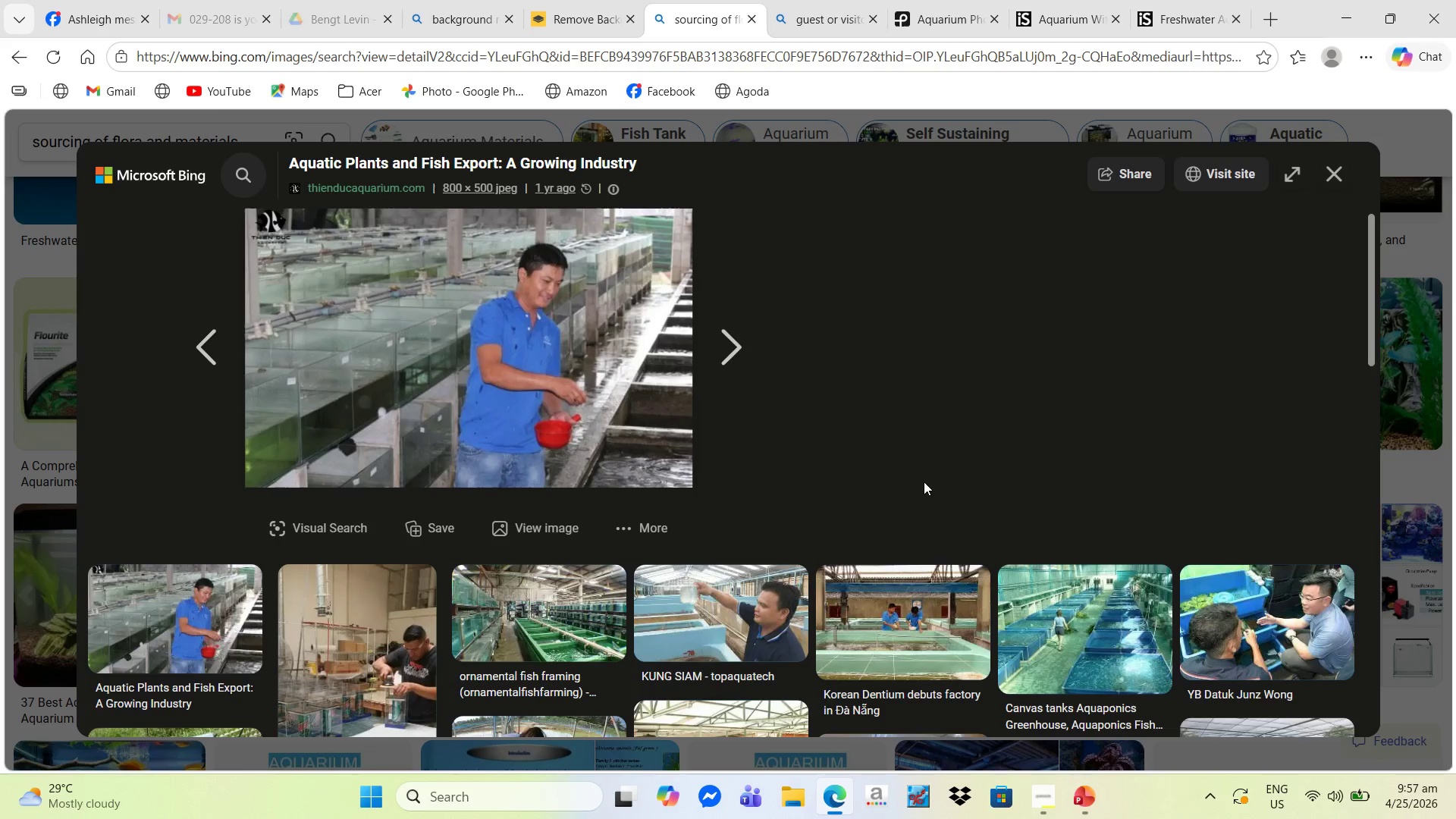 
scroll: coordinate [923, 479], scroll_direction: down, amount: 2.0
 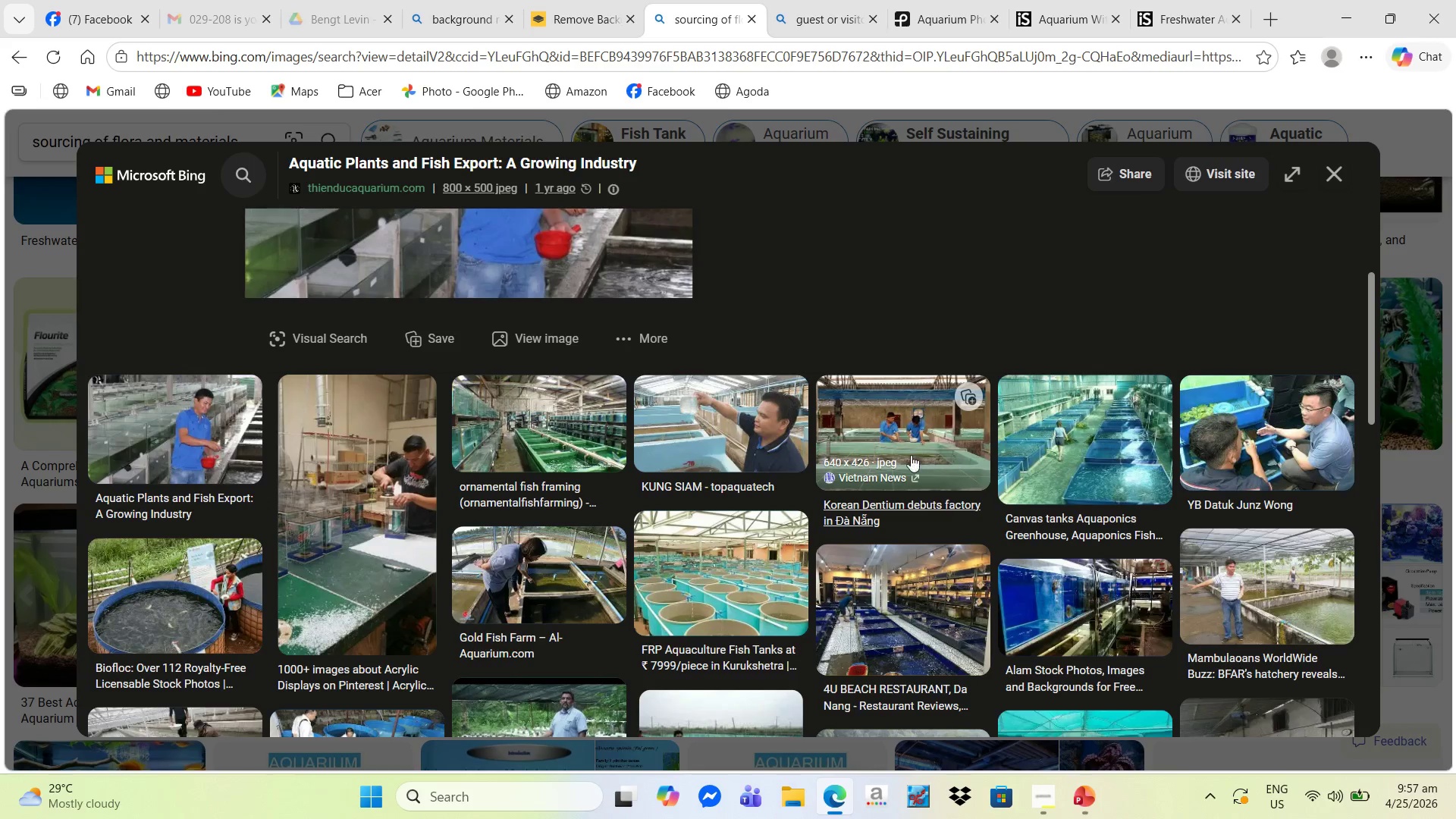 
left_click([1058, 456])
 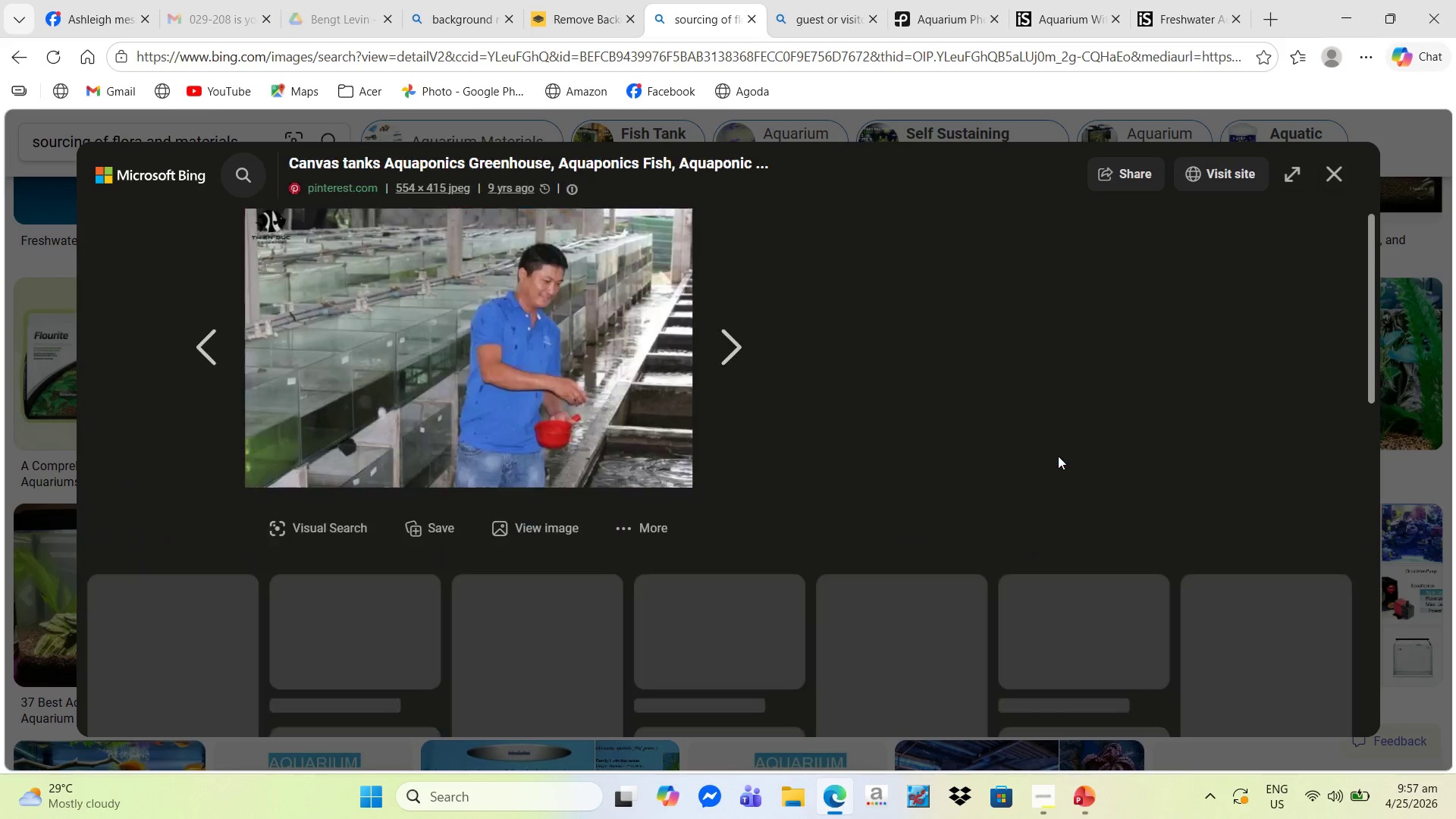 
mouse_move([1065, 475])
 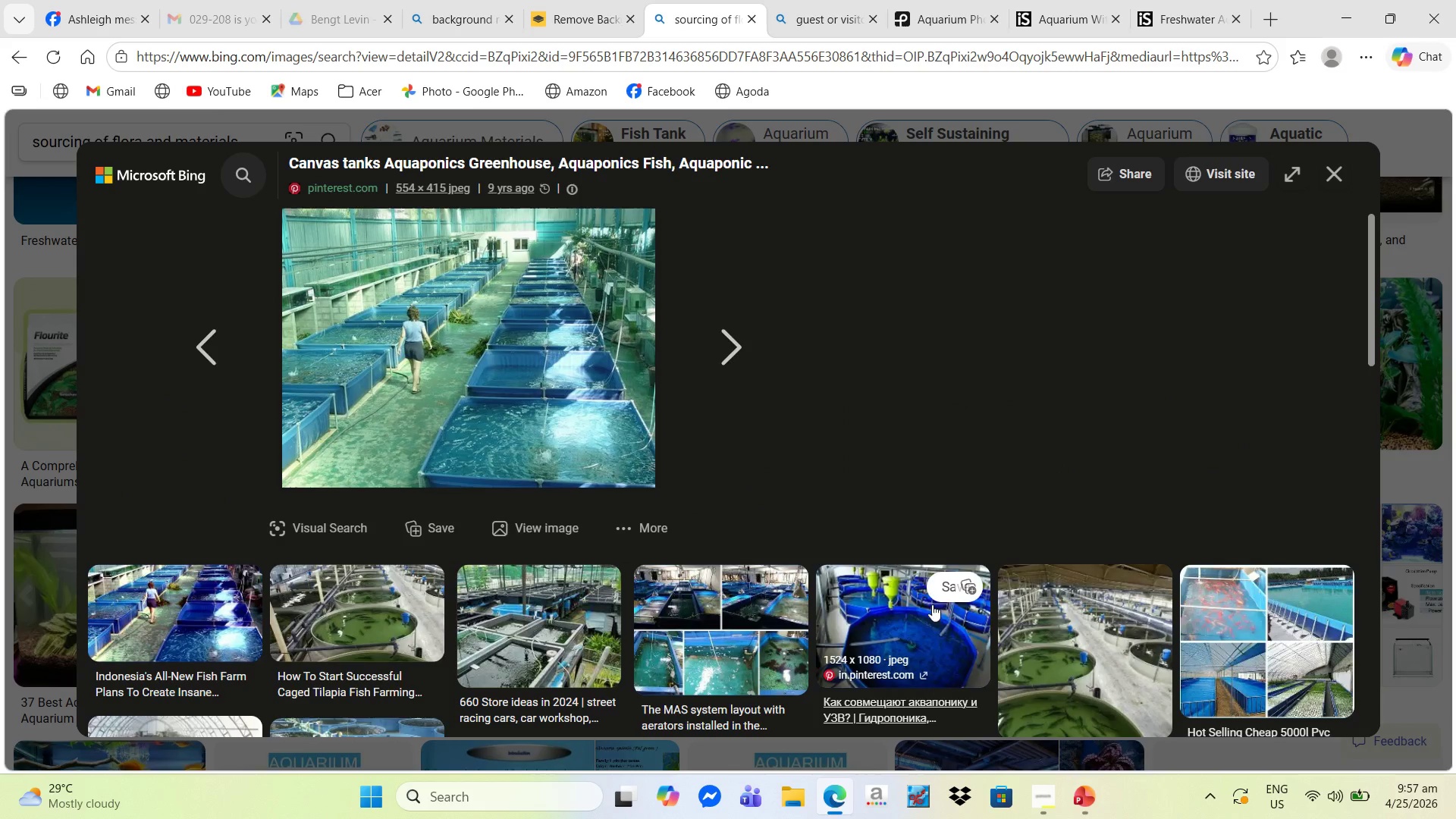 
left_click([918, 607])
 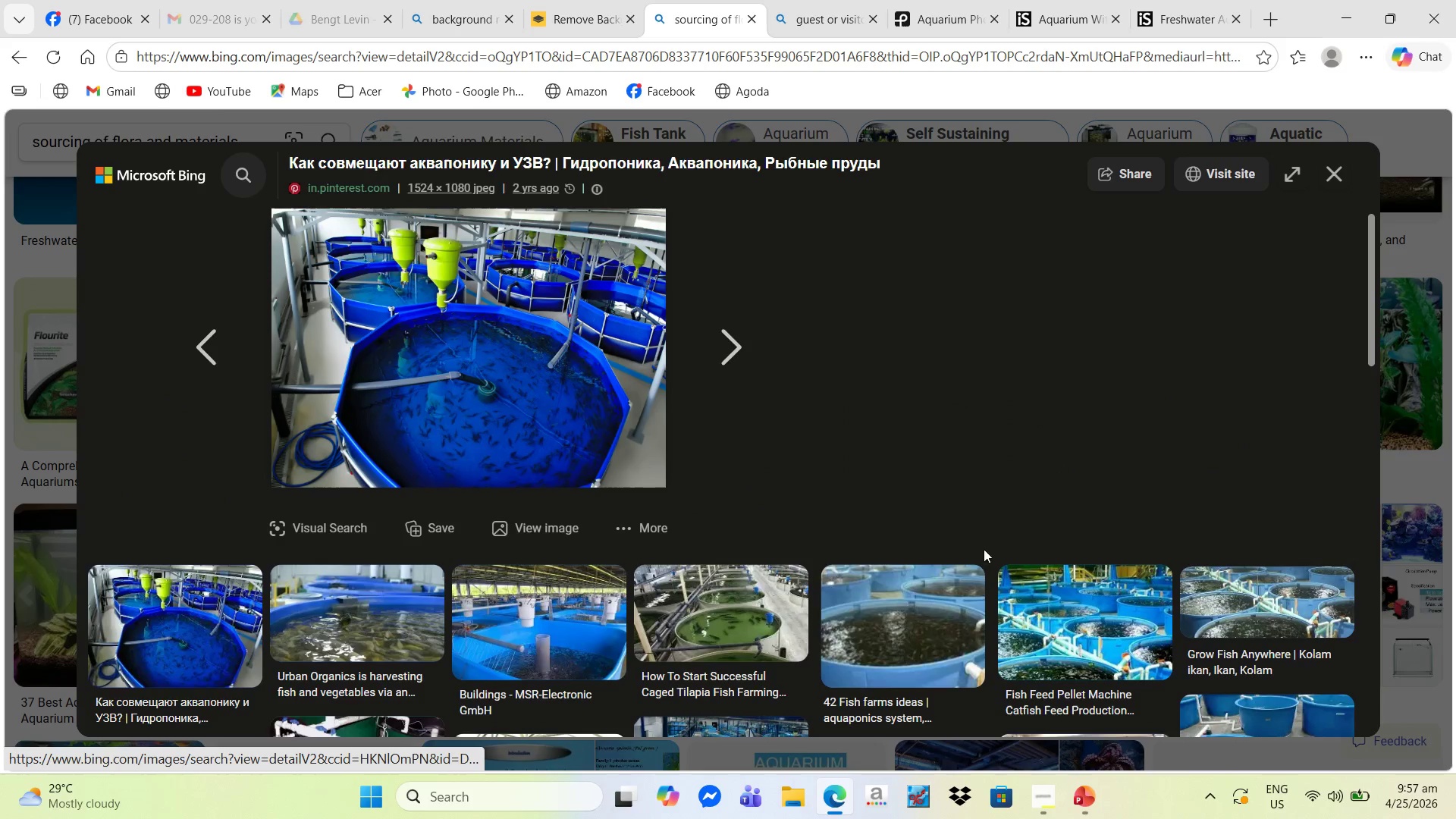 
right_click([526, 356])
 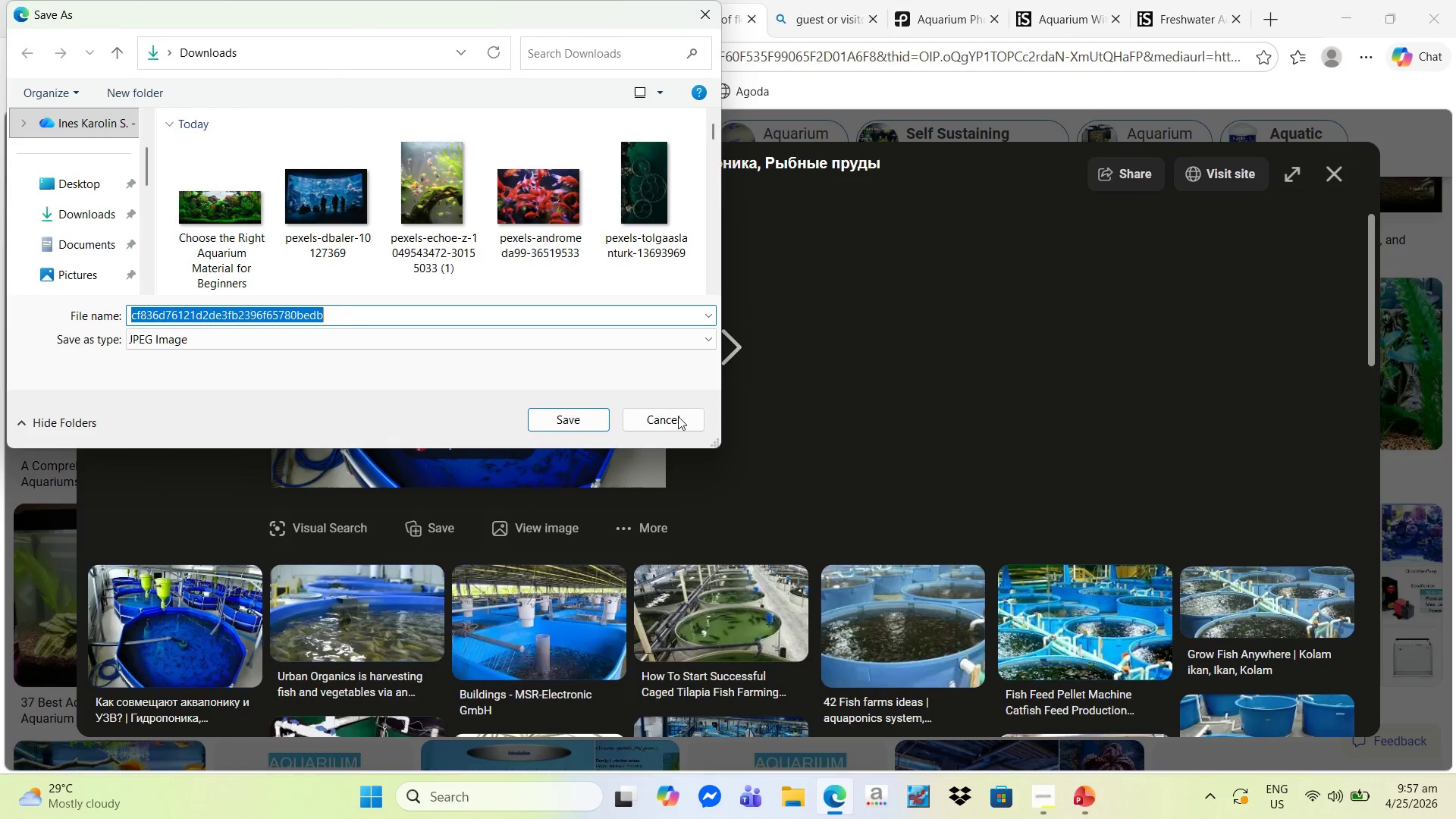 
left_click([563, 421])
 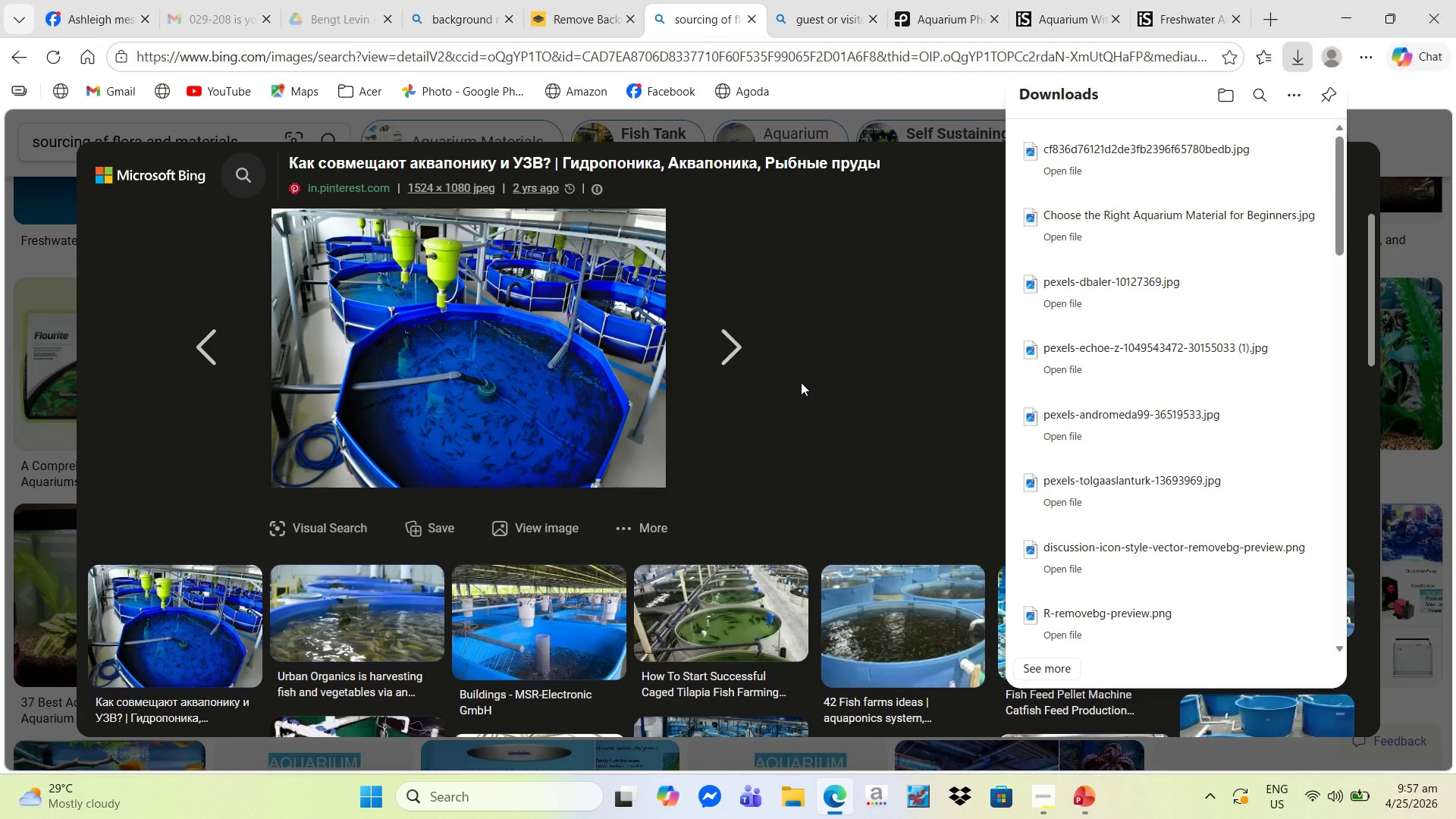 
left_click([801, 382])
 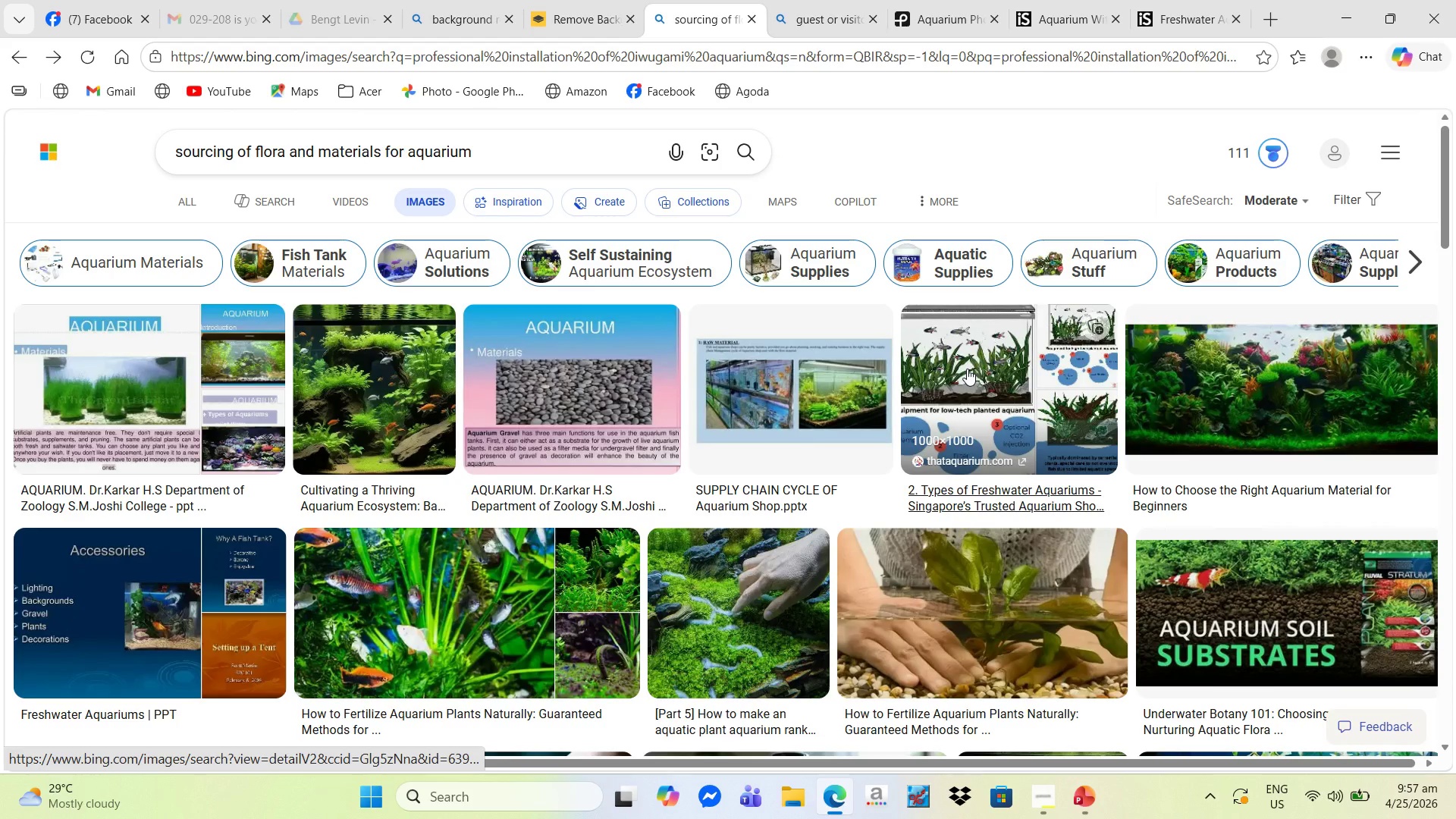 
wait(6.27)
 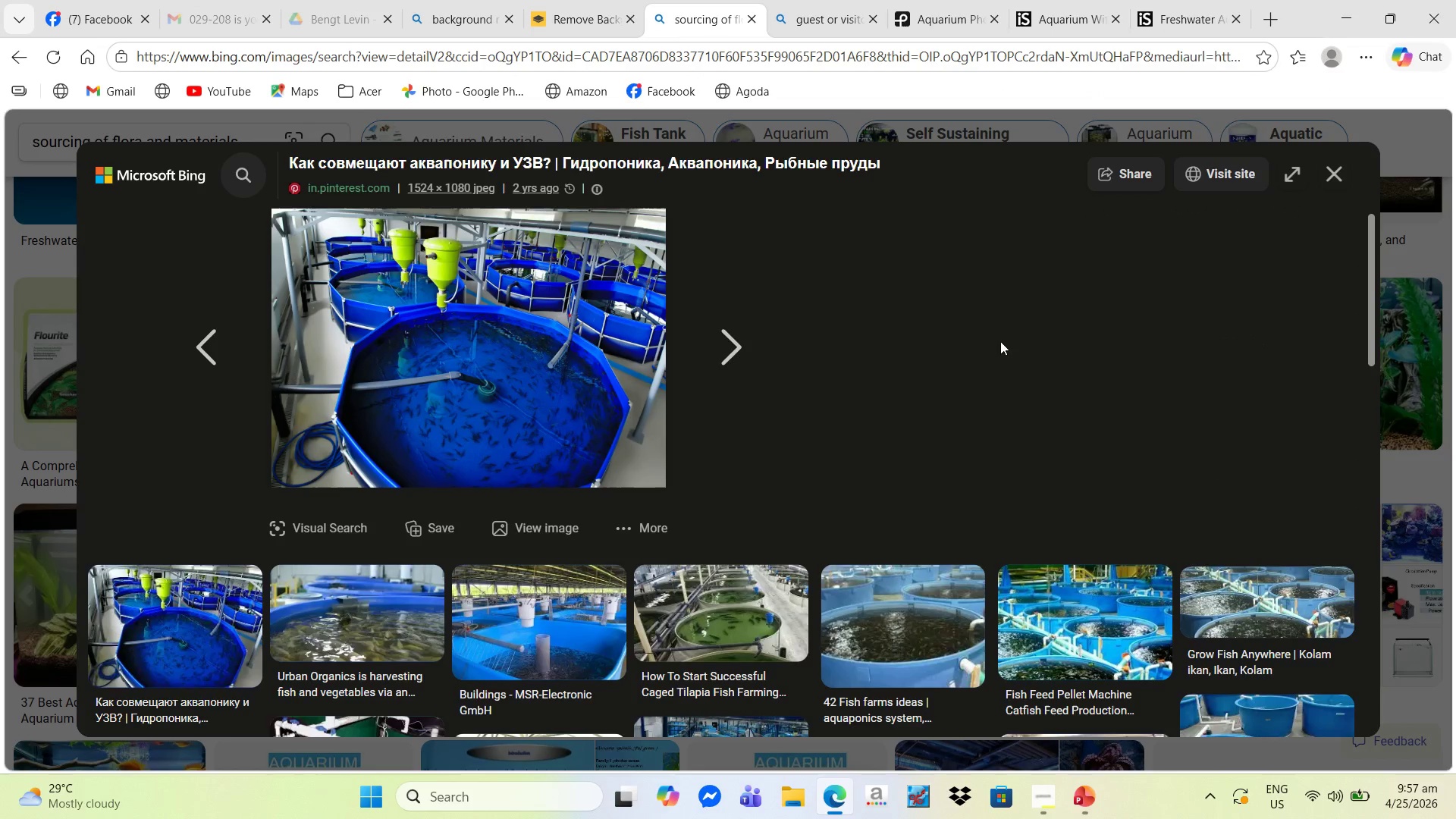 
scroll: coordinate [967, 369], scroll_direction: down, amount: 3.0
 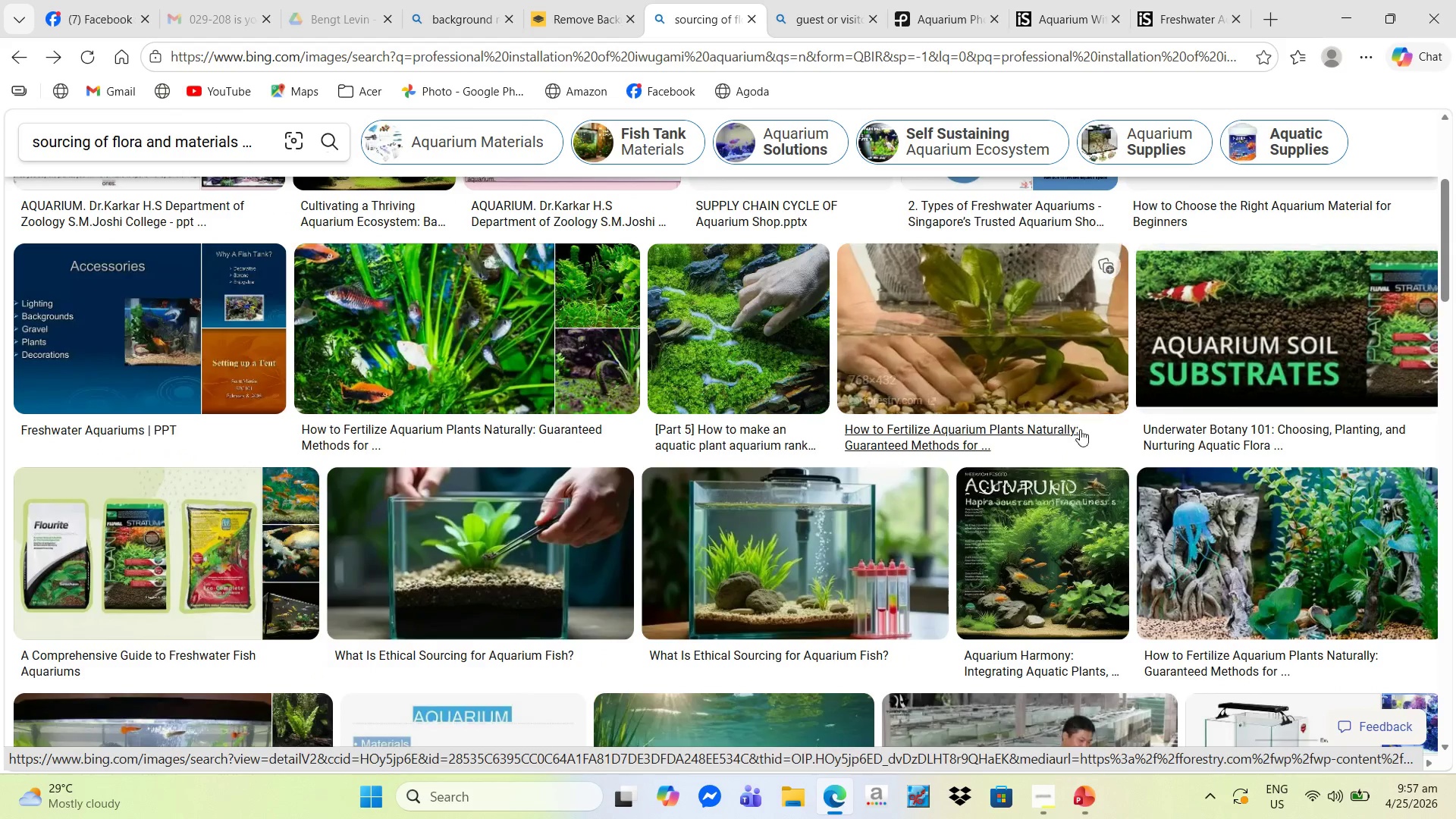 
mouse_move([1156, 437])
 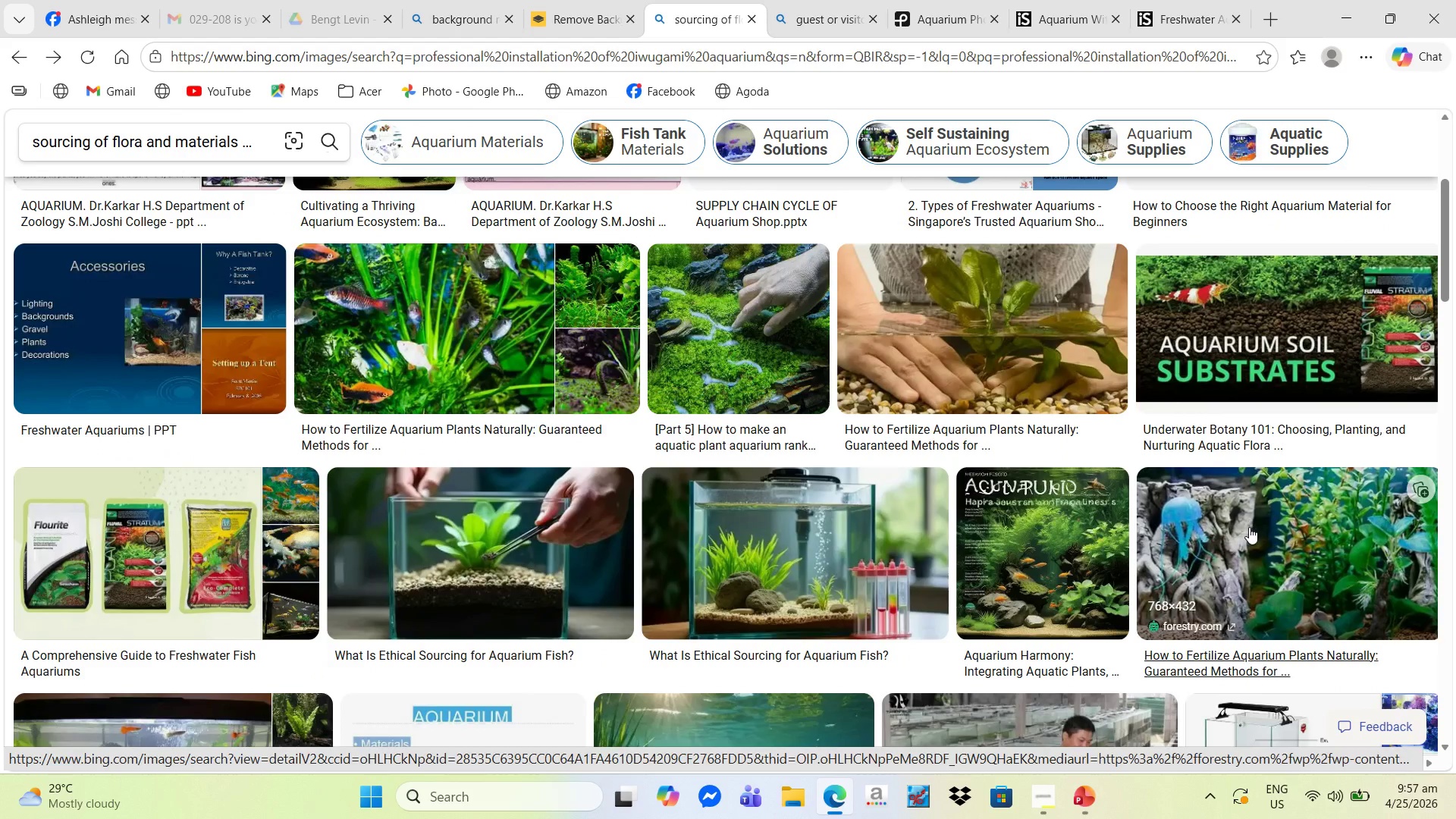 
left_click([1248, 527])
 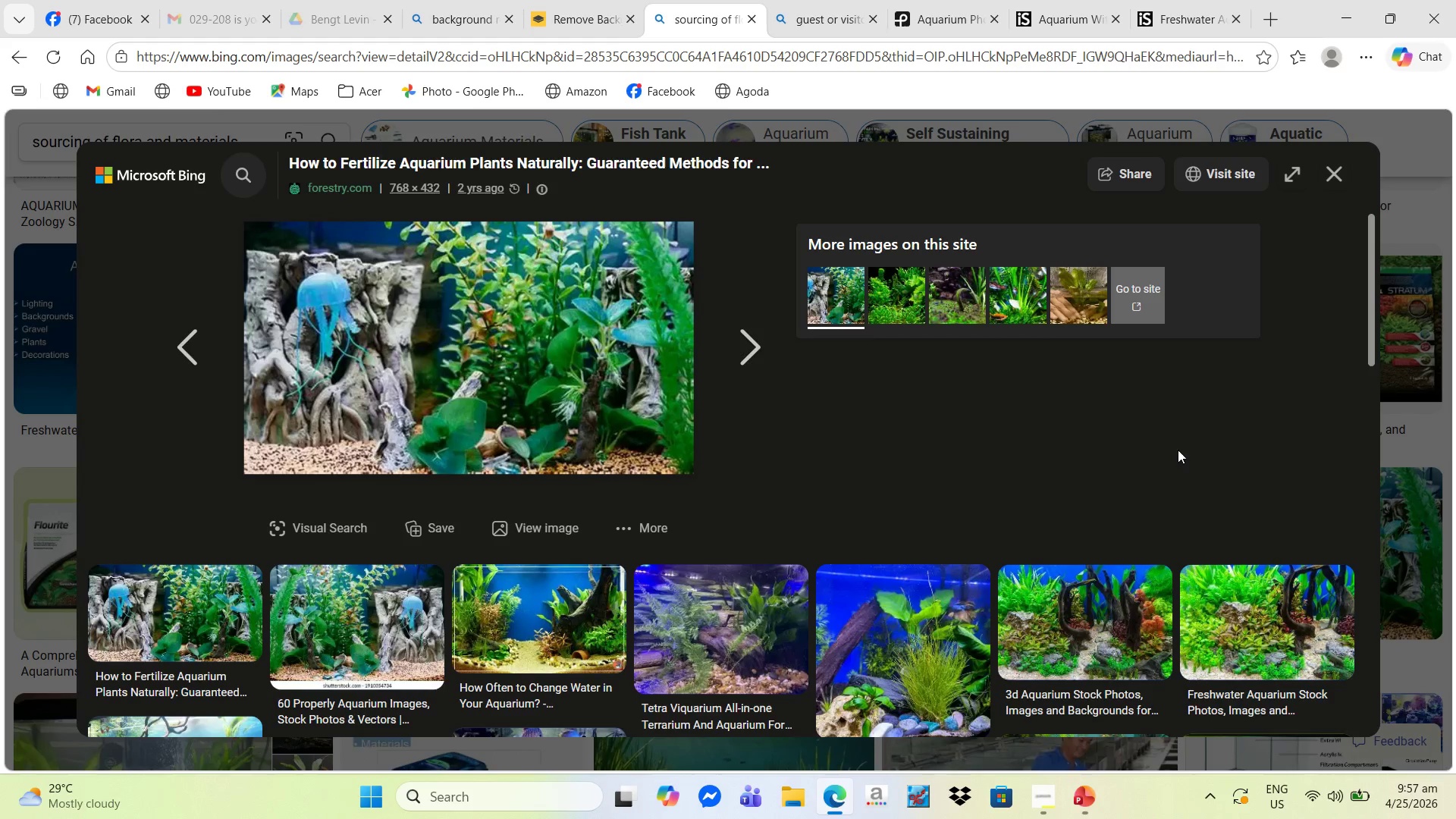 
left_click([1338, 174])
 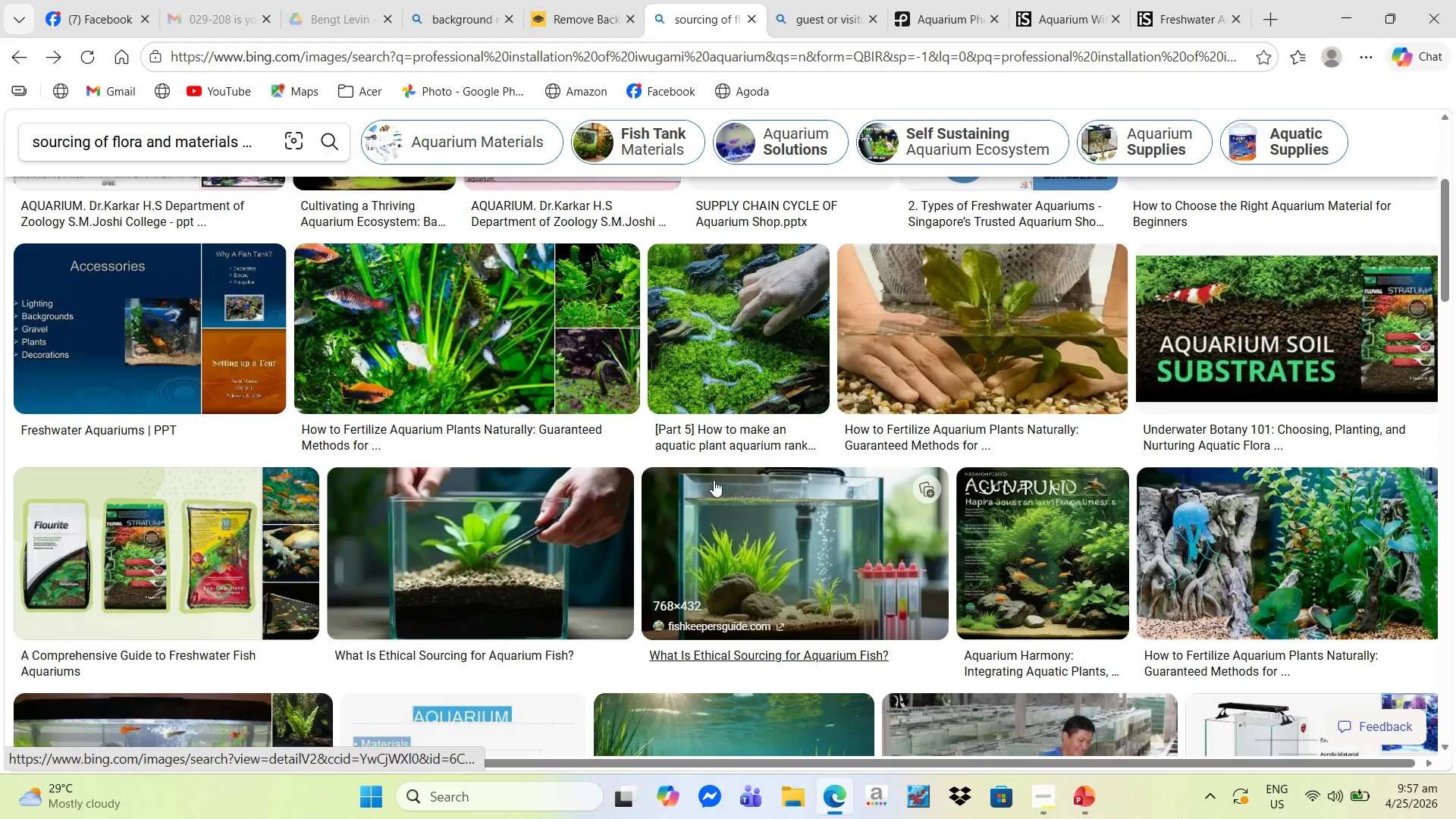 
scroll: coordinate [555, 537], scroll_direction: down, amount: 1.0
 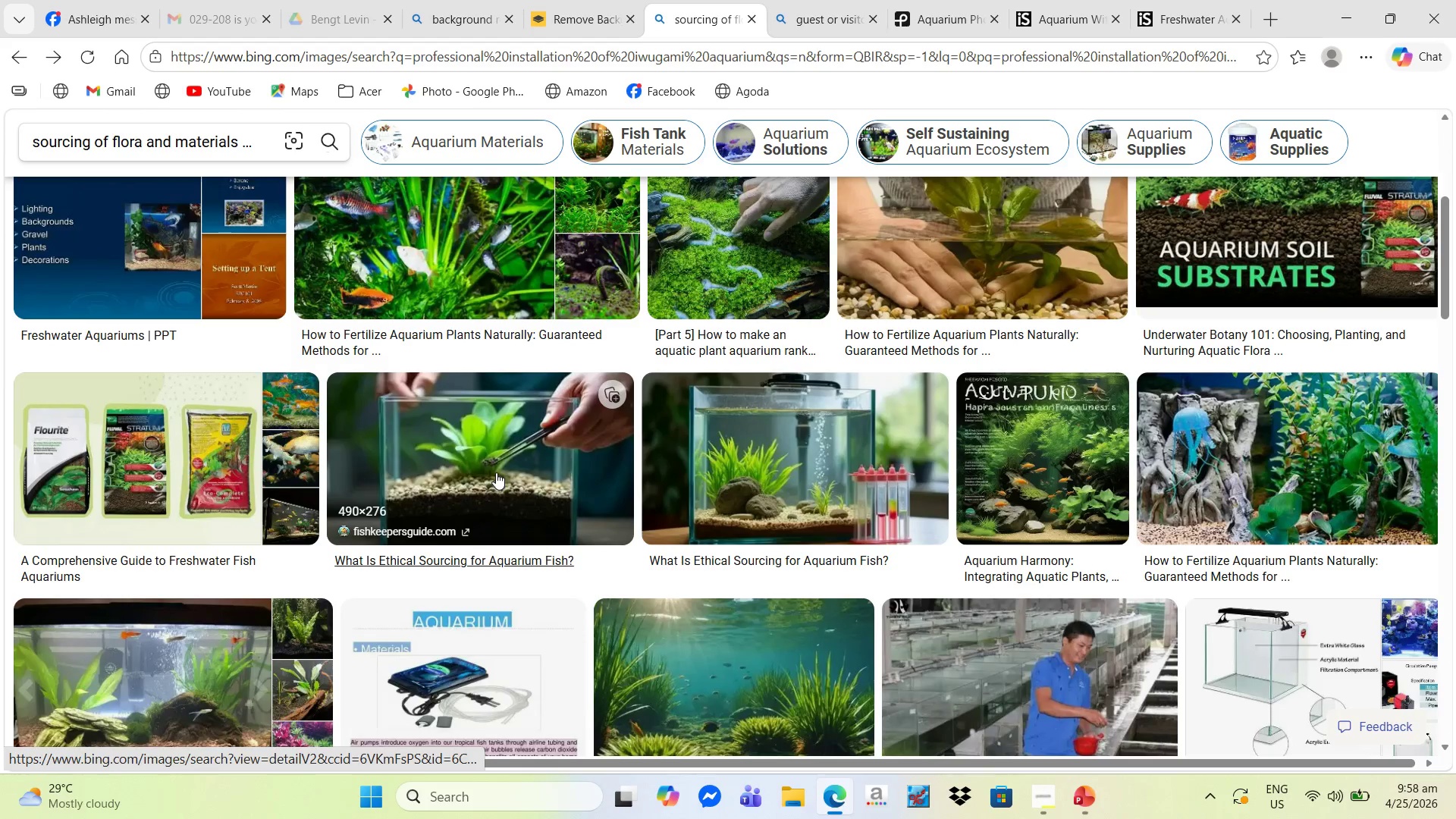 
left_click([496, 472])
 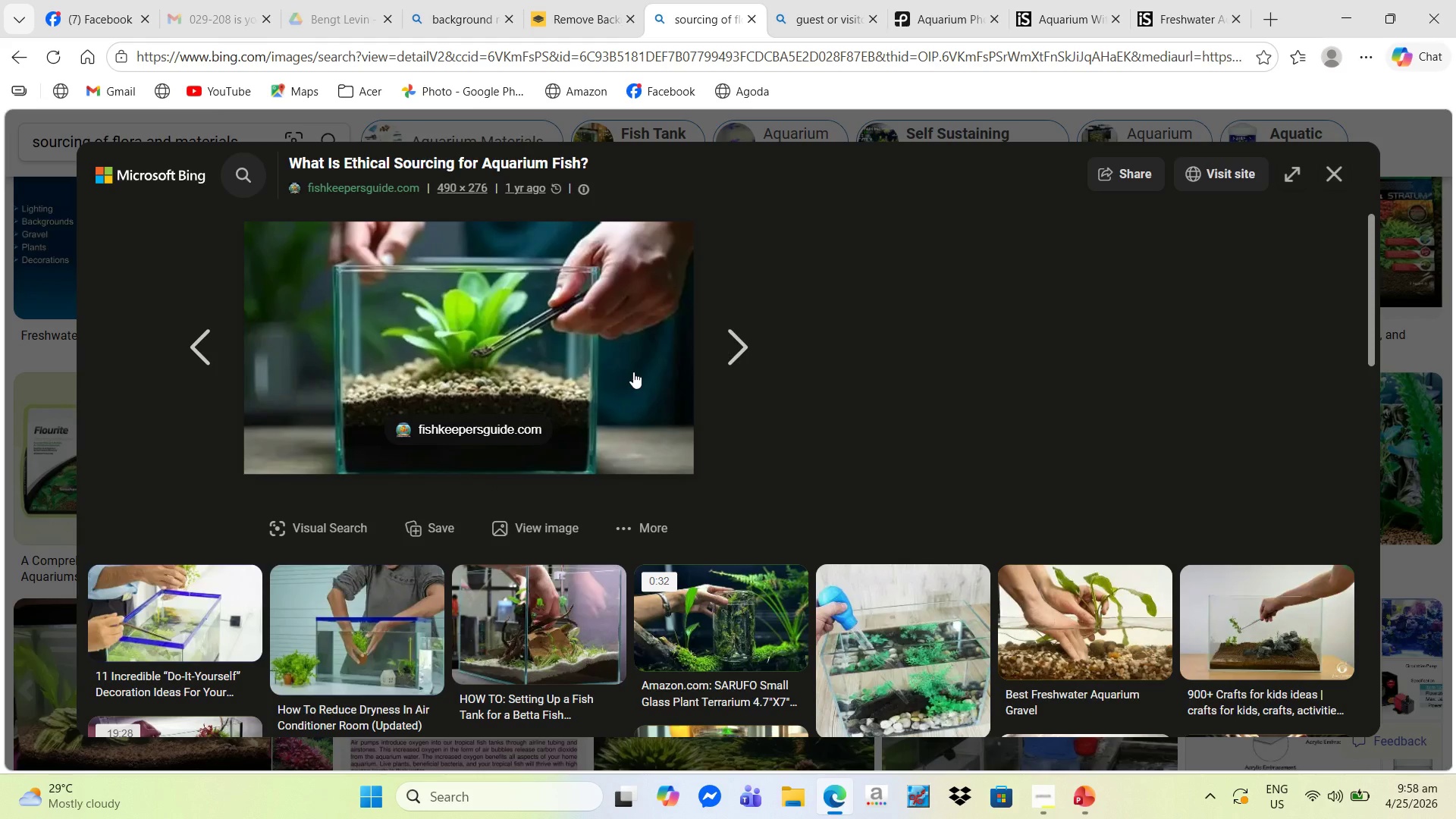 
left_click([368, 611])
 